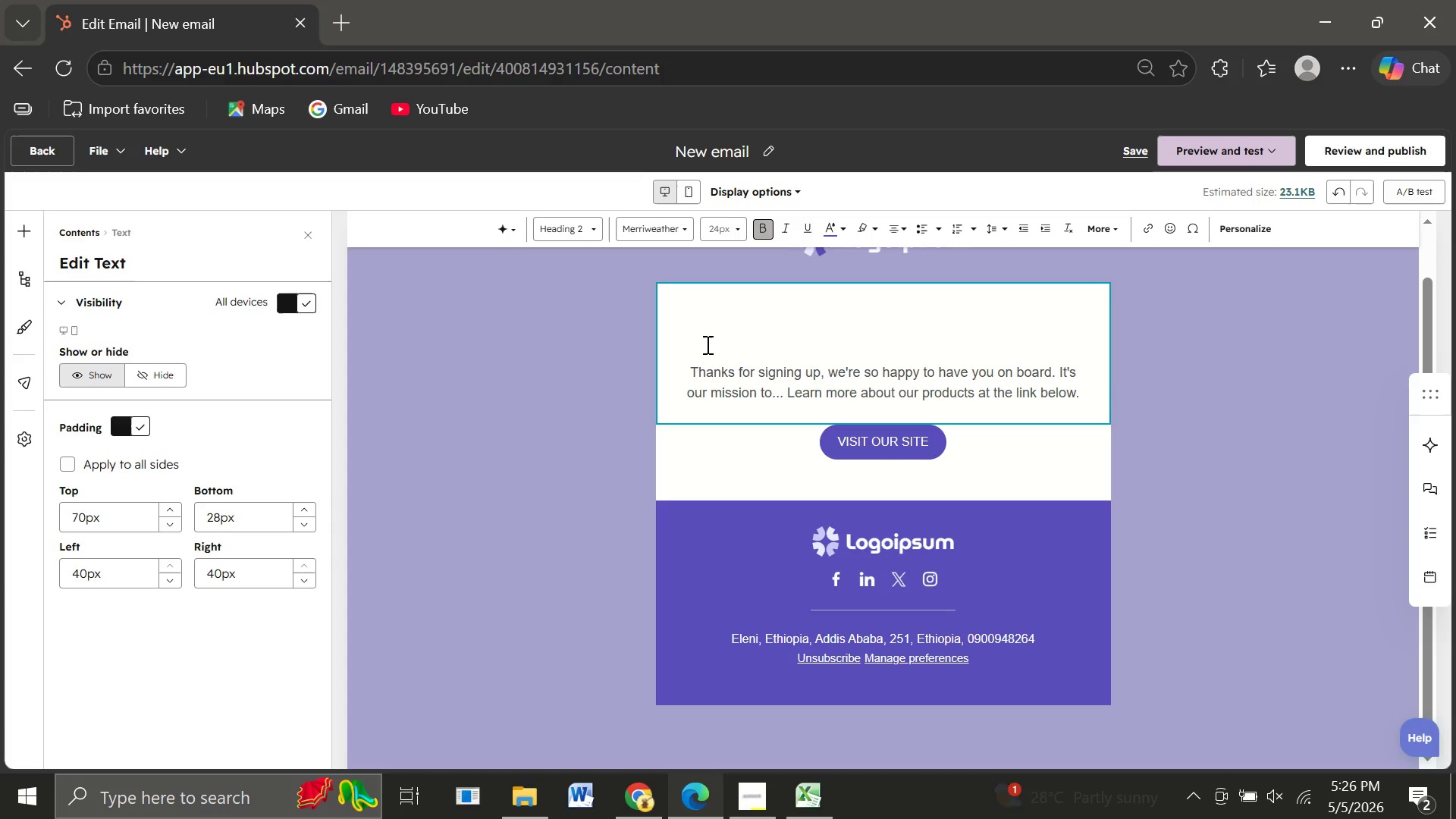 
key(Backspace)
 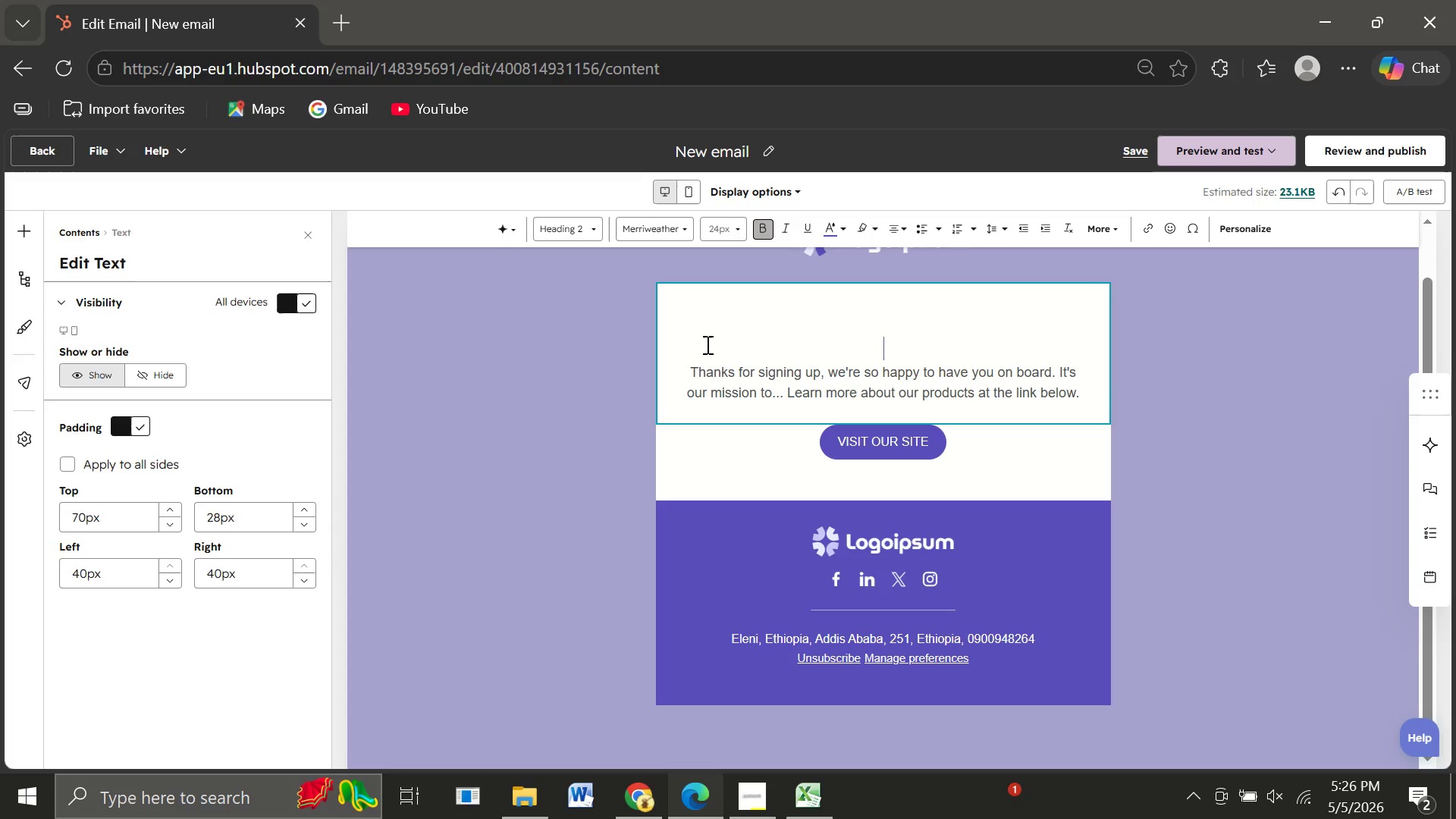 
key(Backspace)
 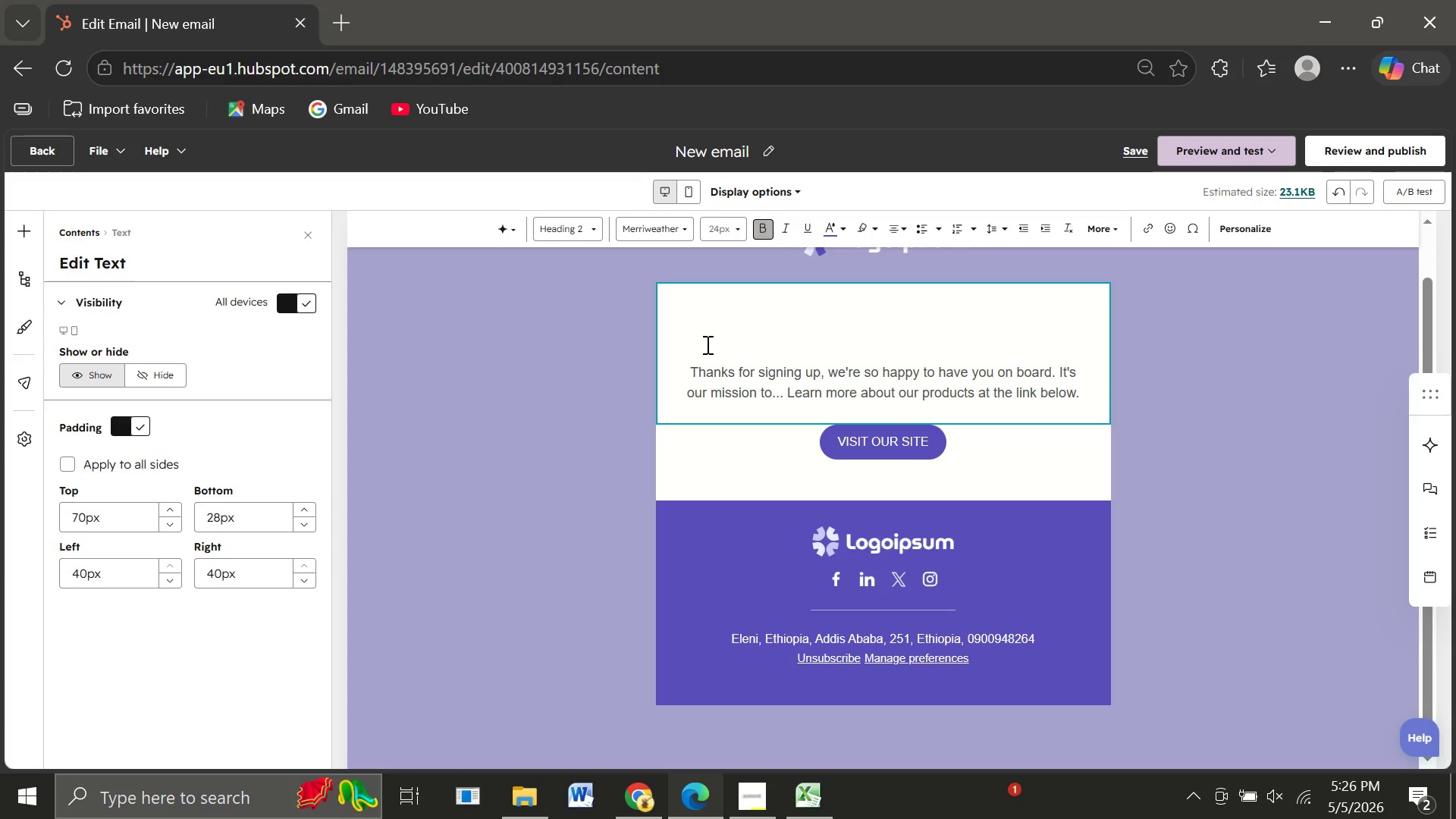 
key(Backspace)
 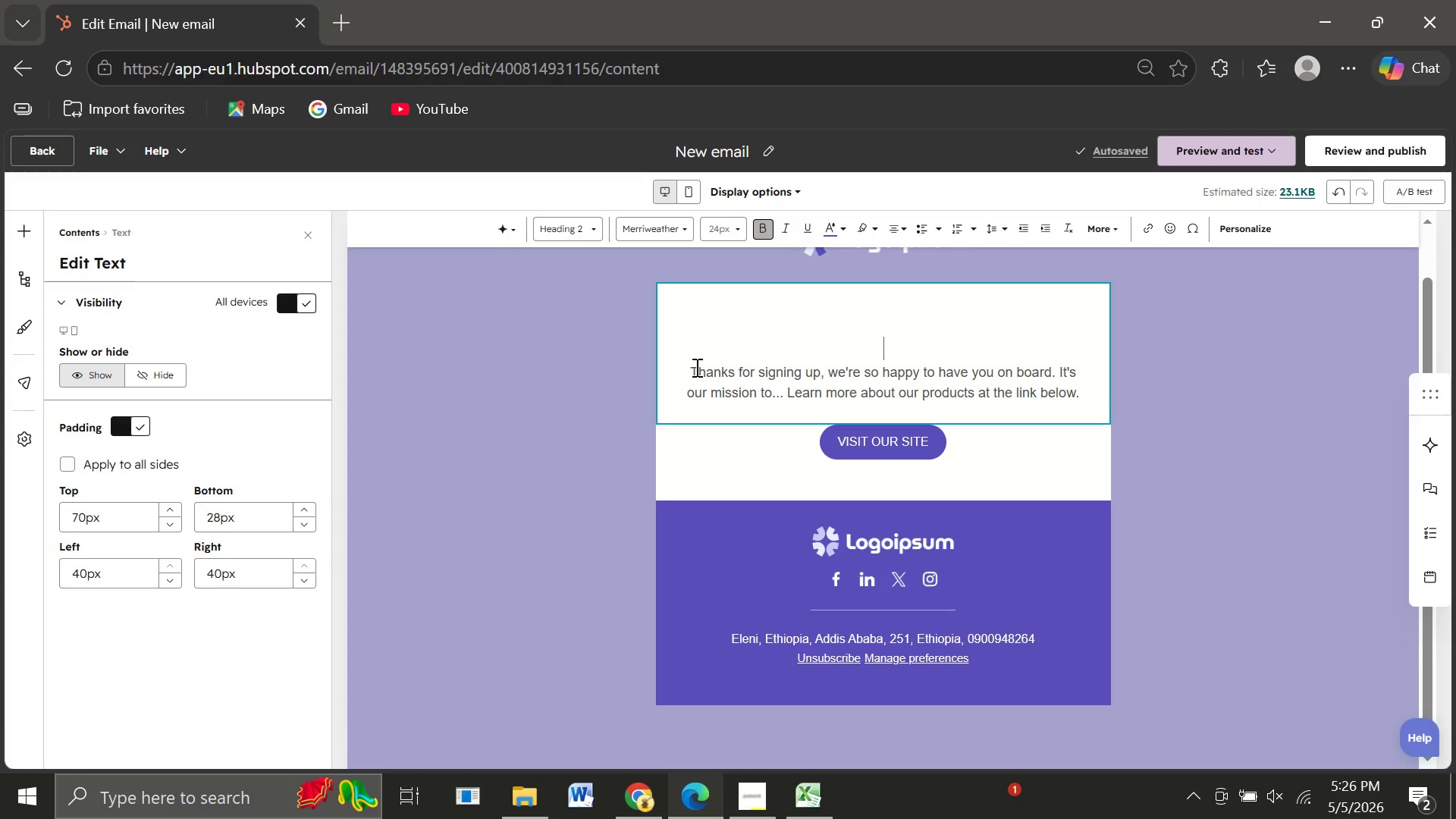 
left_click([692, 370])
 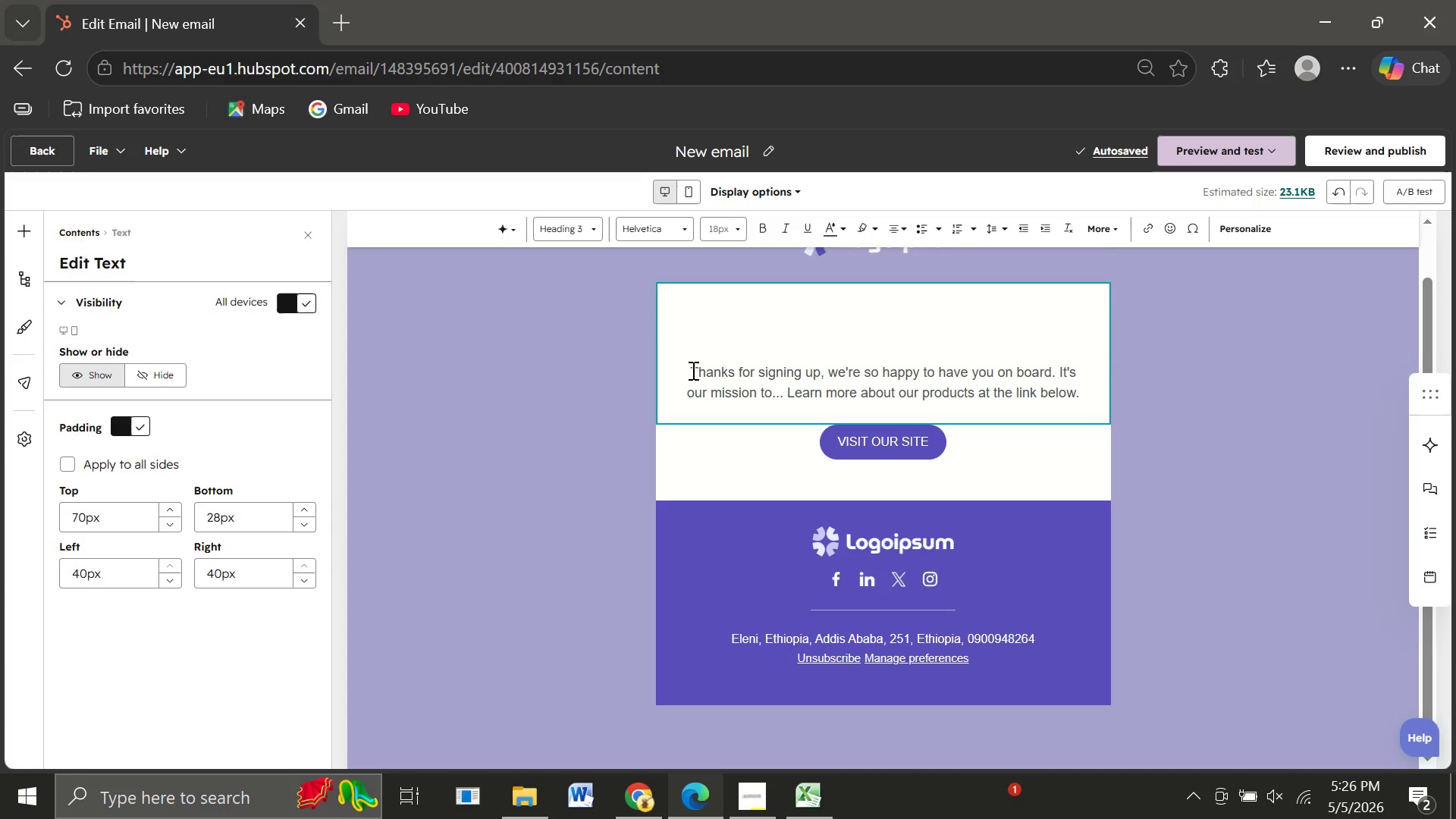 
key(Backspace)
 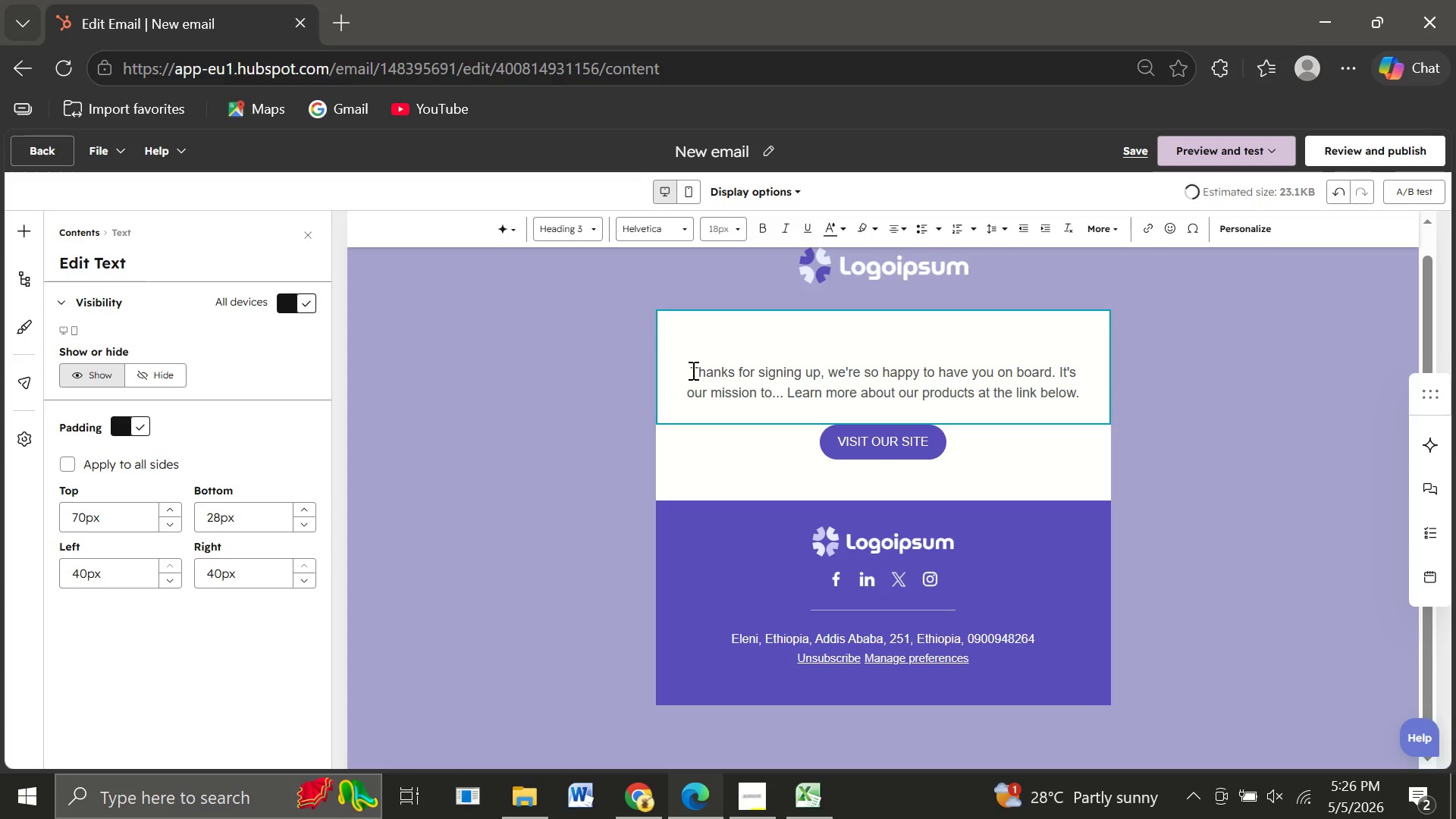 
key(Backspace)
 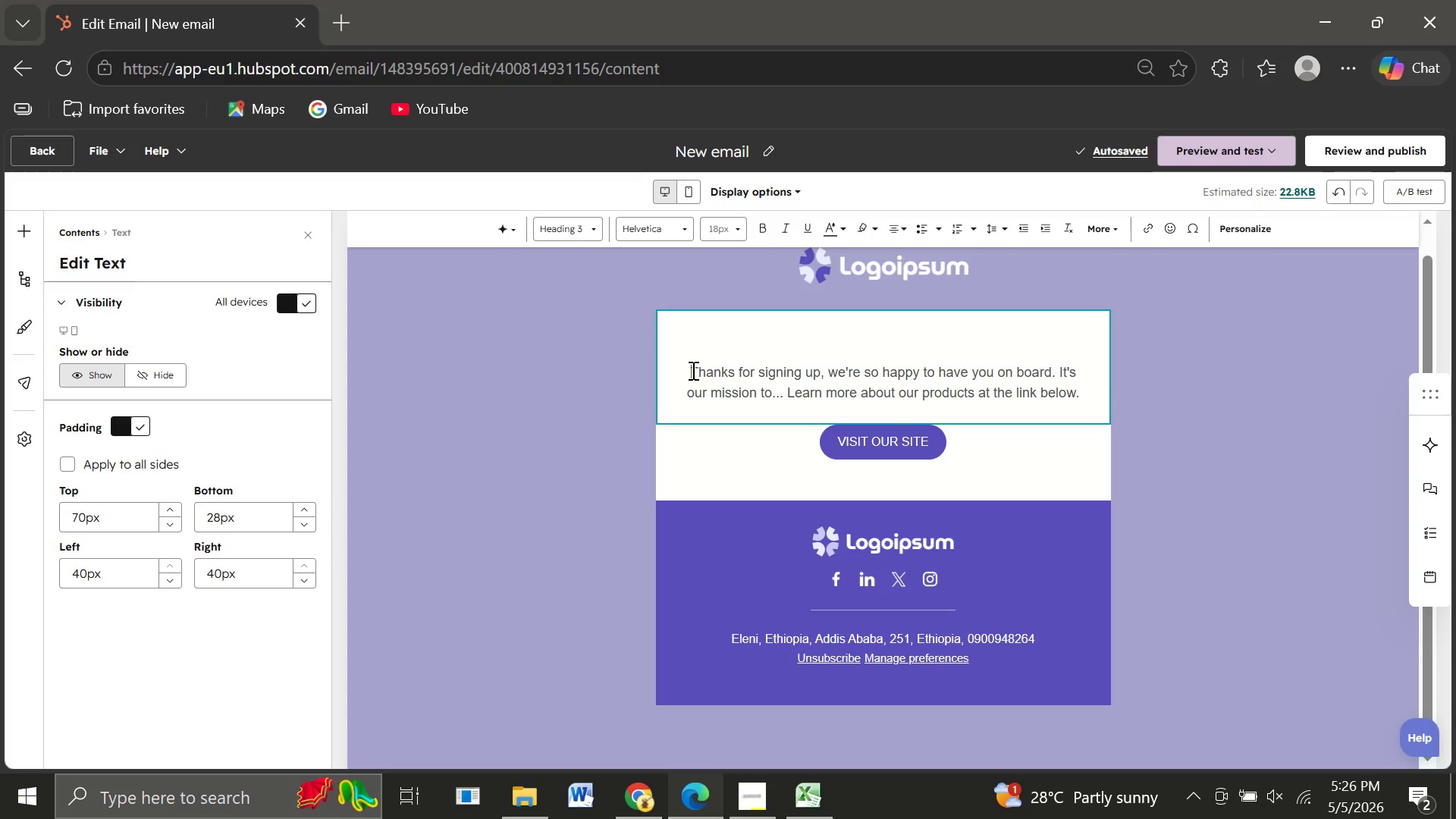 
wait(9.23)
 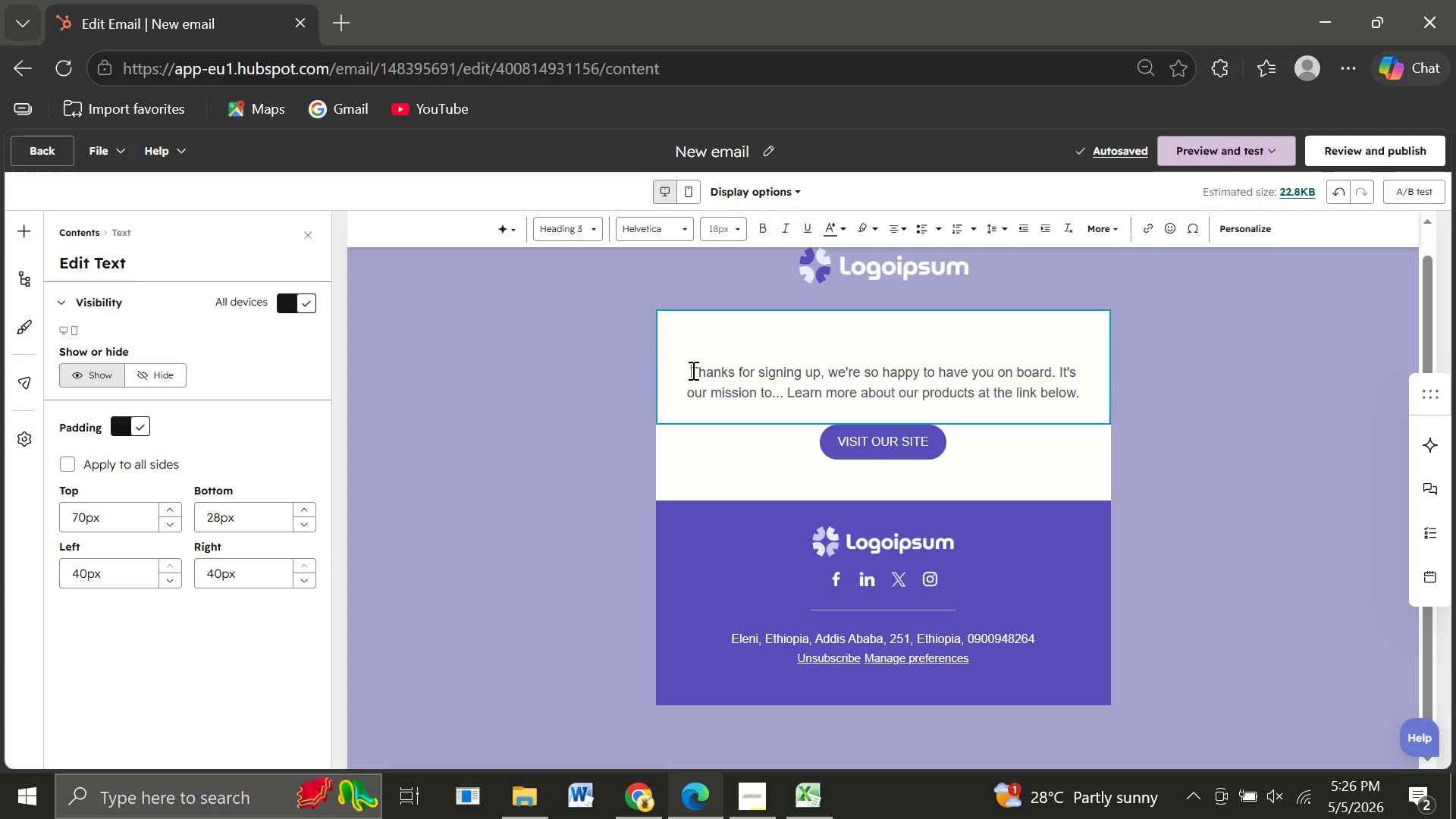 
left_click_drag(start_coordinate=[1081, 392], to_coordinate=[682, 362])
 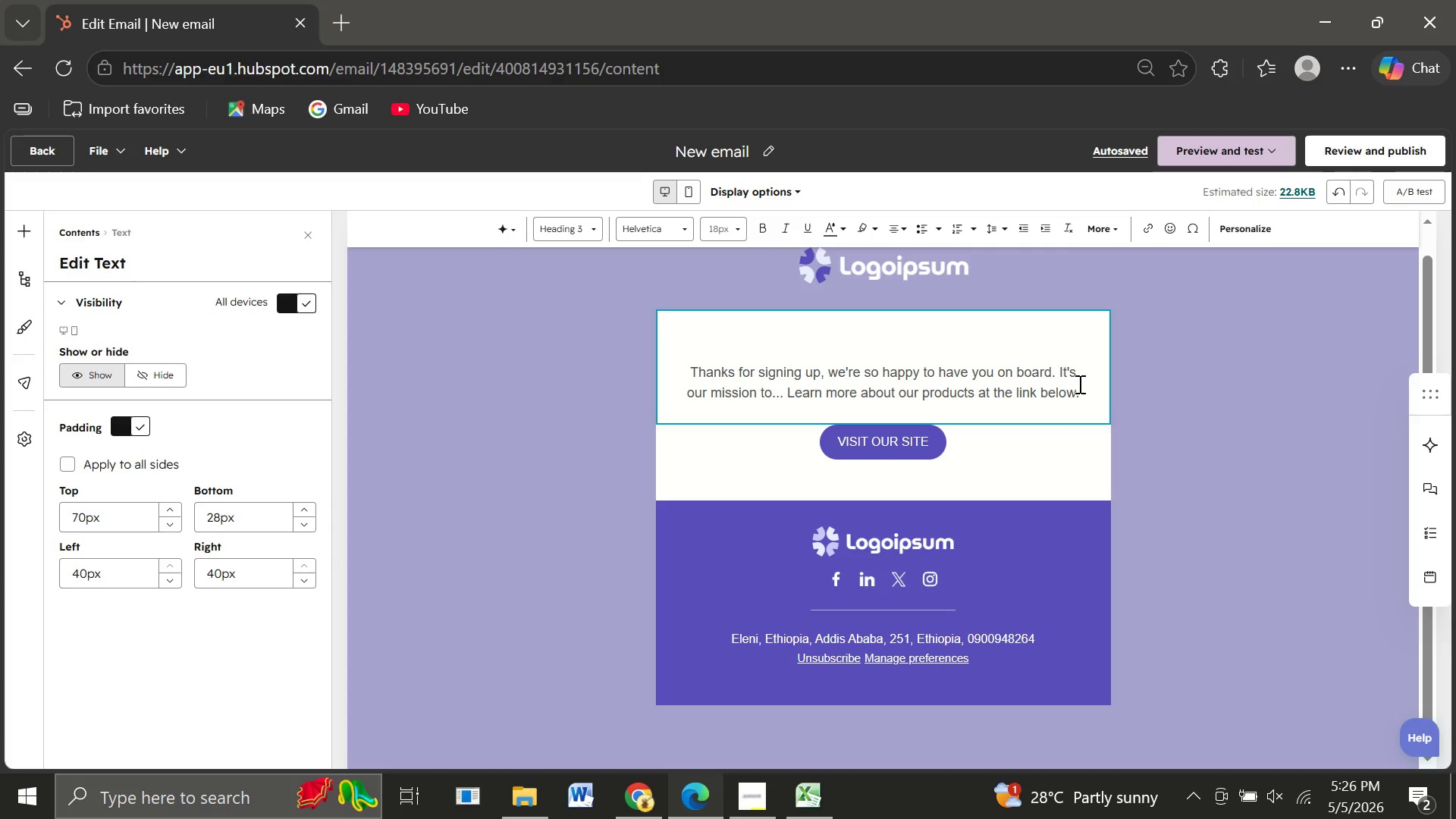 
left_click([1081, 391])
 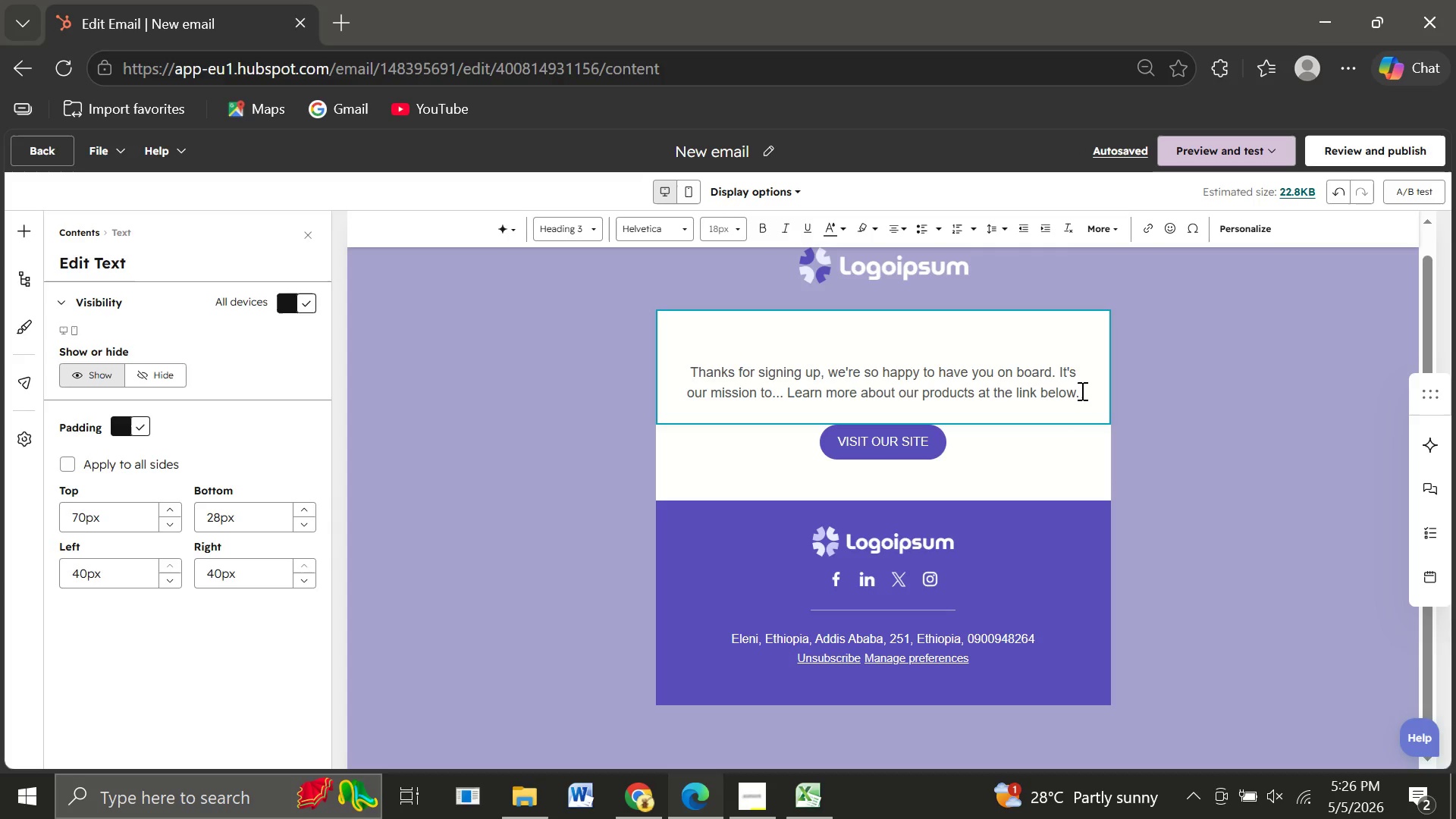 
left_click_drag(start_coordinate=[1081, 391], to_coordinate=[880, 385])
 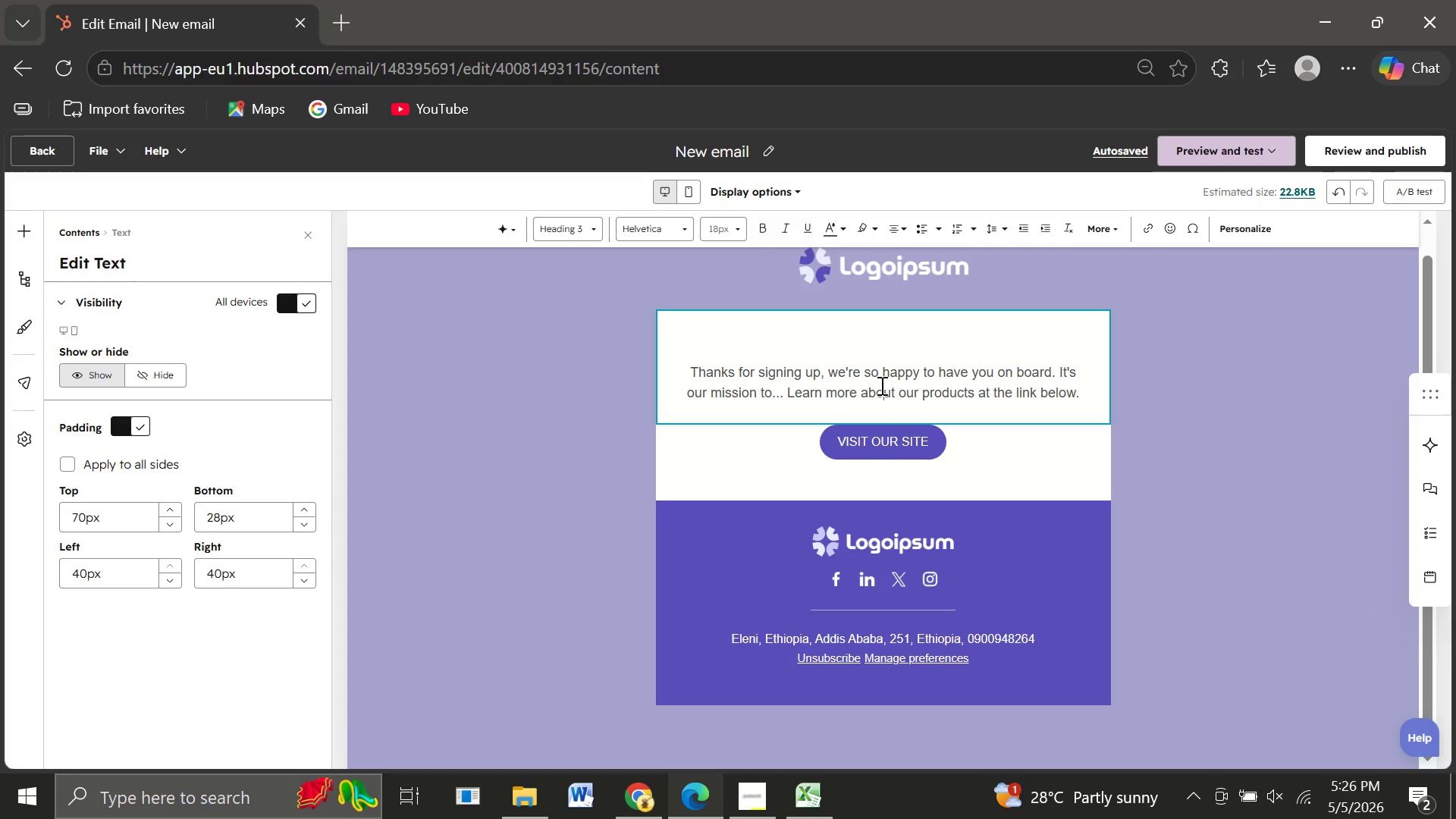 
left_click([880, 385])
 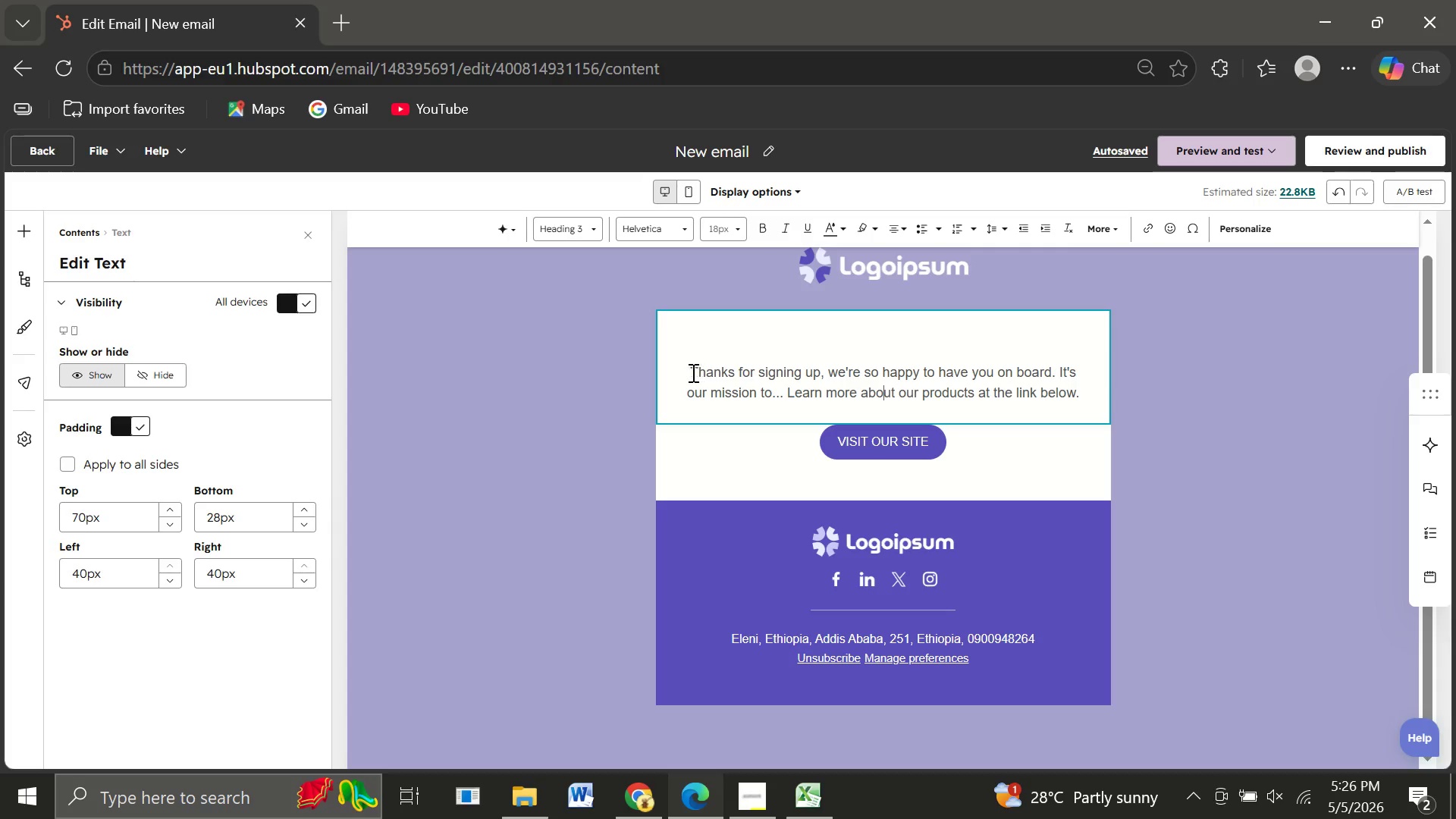 
left_click_drag(start_coordinate=[690, 372], to_coordinate=[1087, 394])
 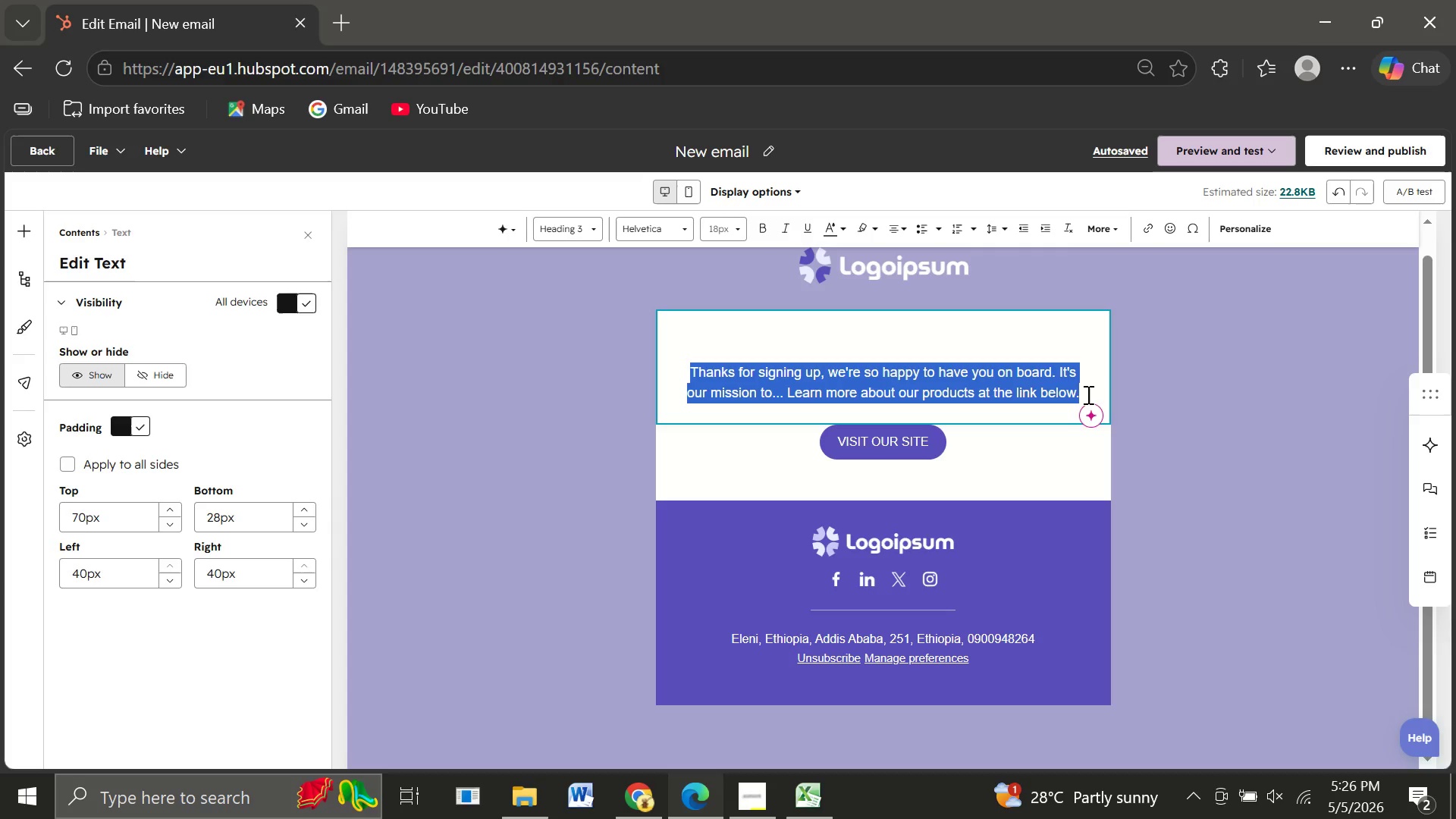 
wait(7.78)
 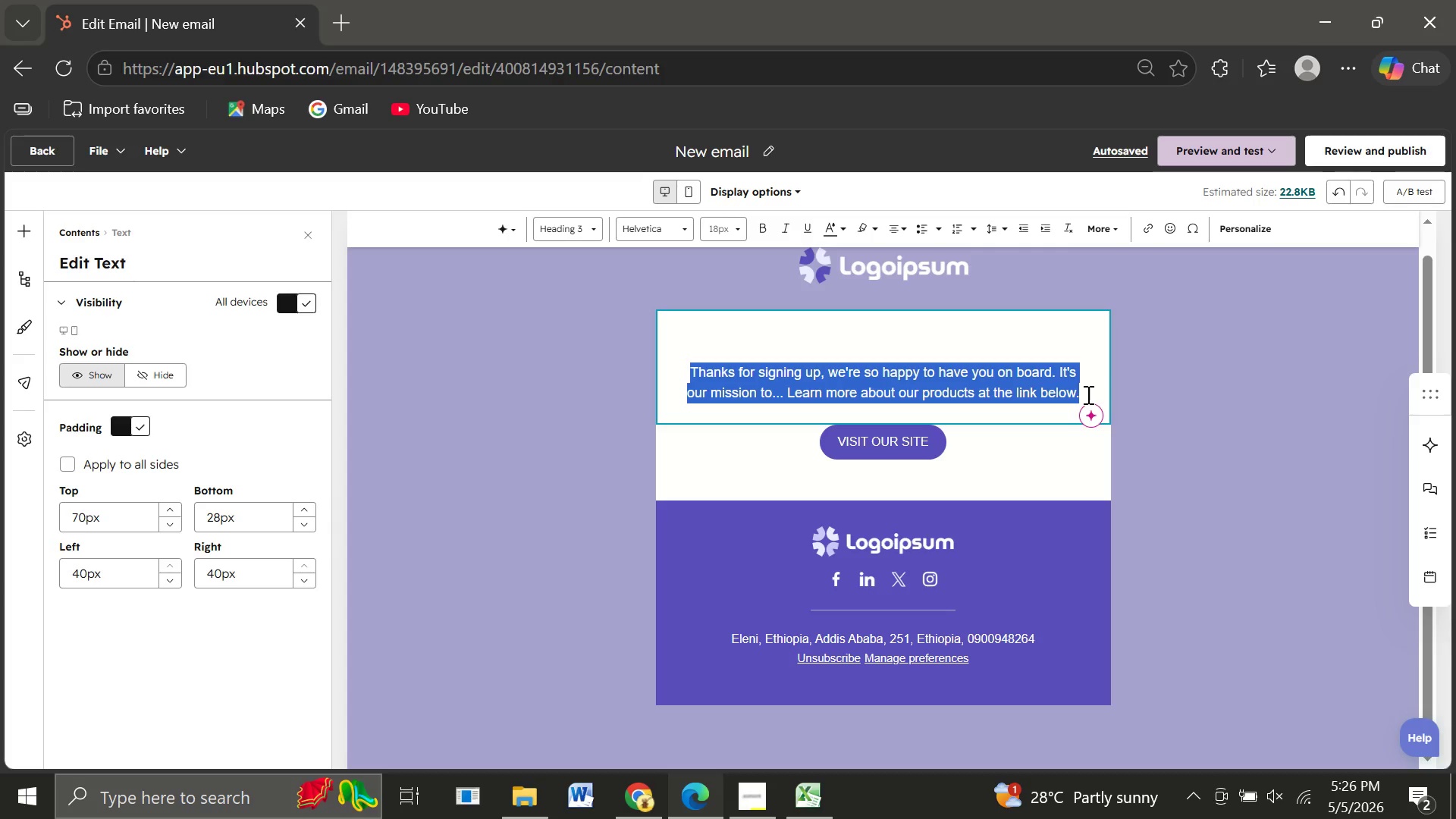 
type(Hi)
 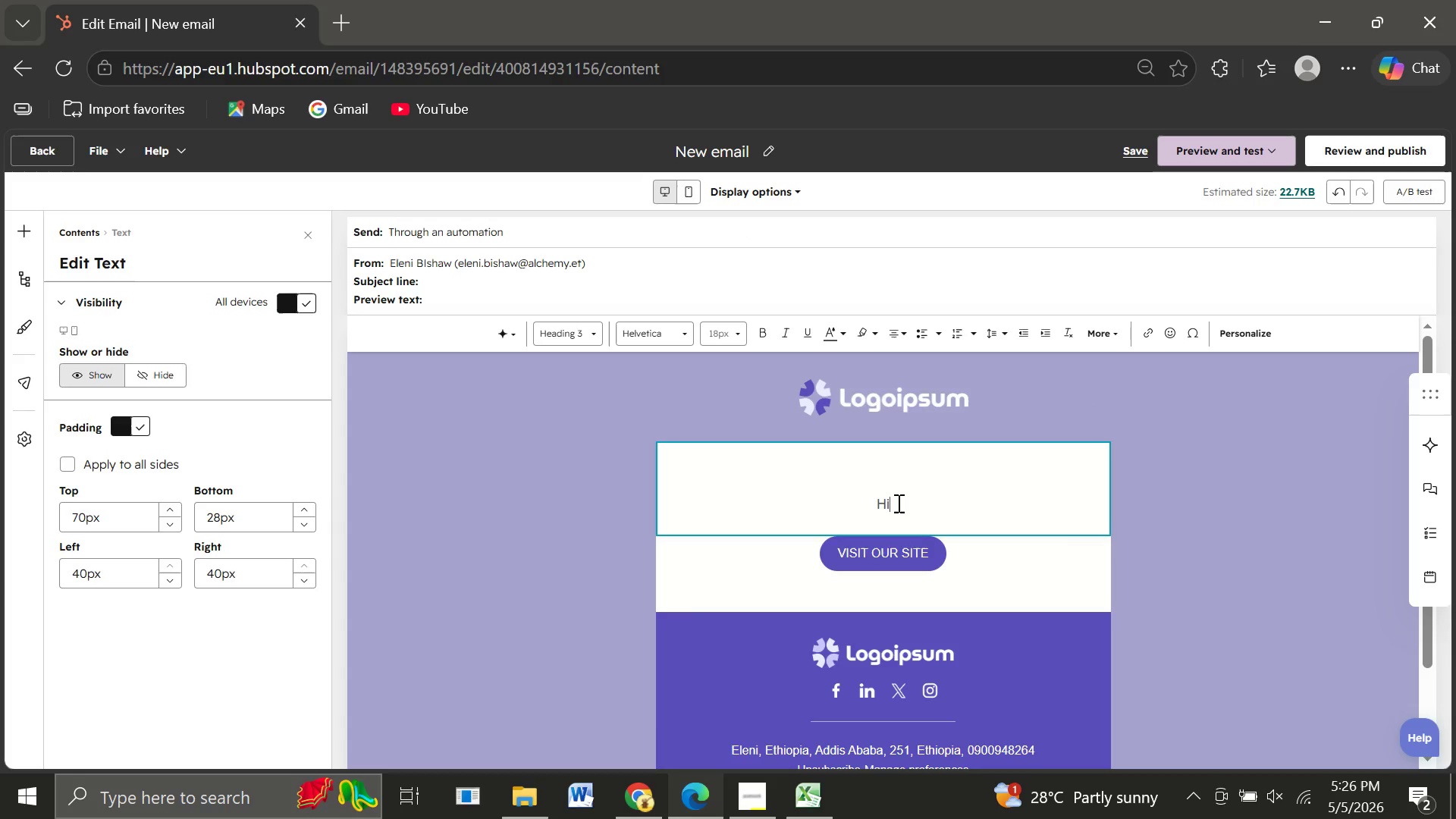 
left_click_drag(start_coordinate=[897, 503], to_coordinate=[864, 505])
 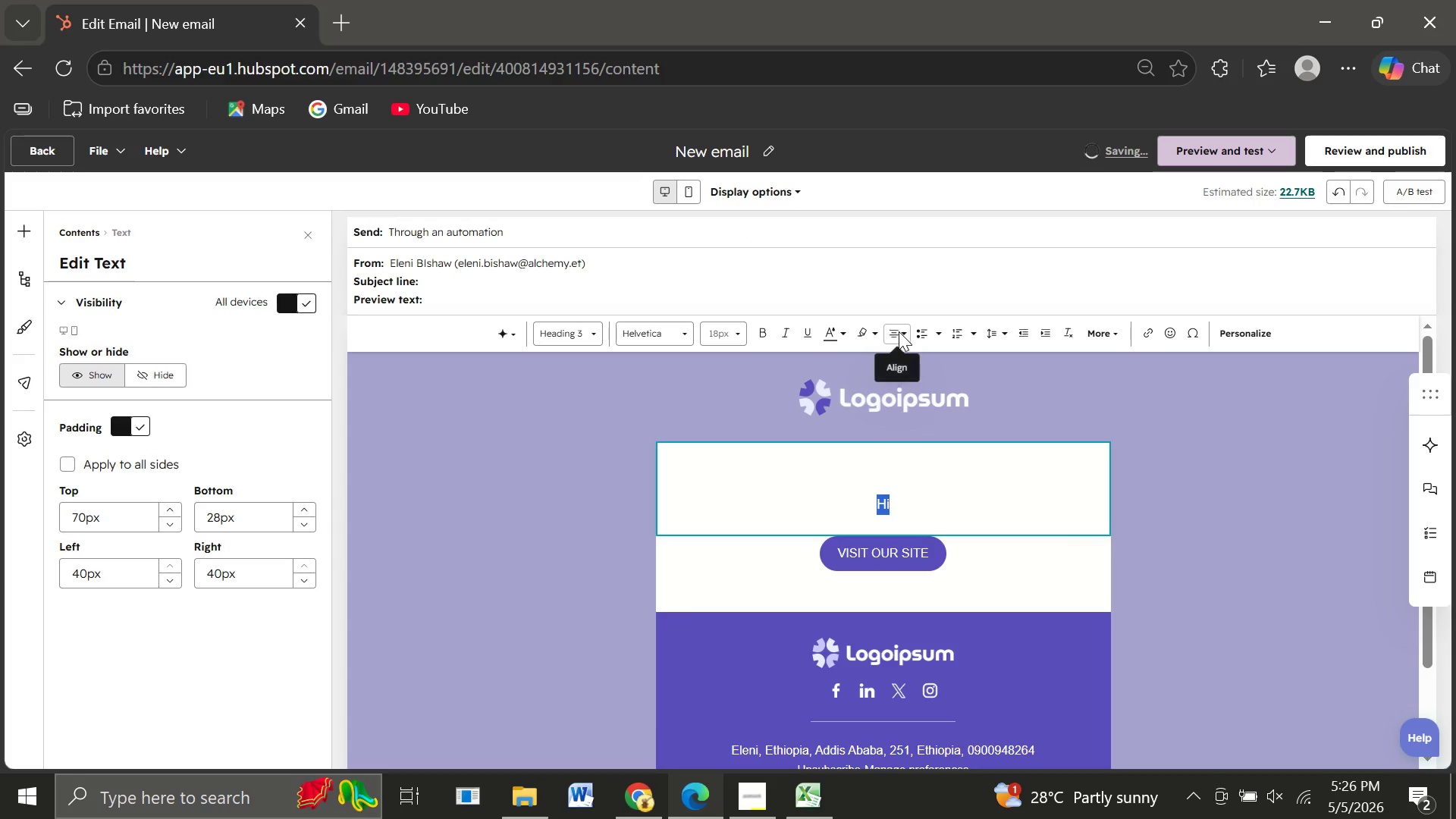 
left_click([901, 334])
 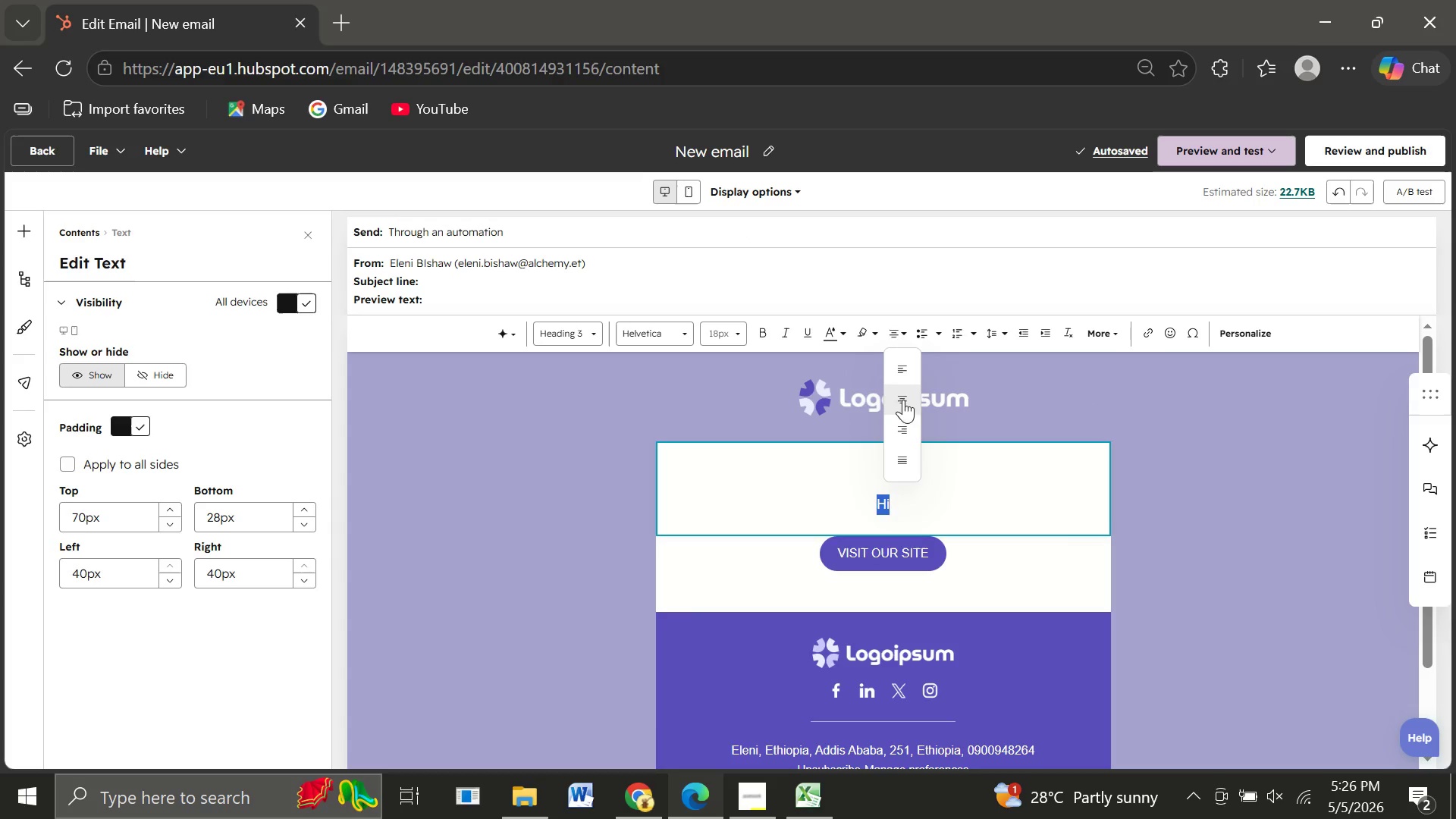 
left_click([903, 372])
 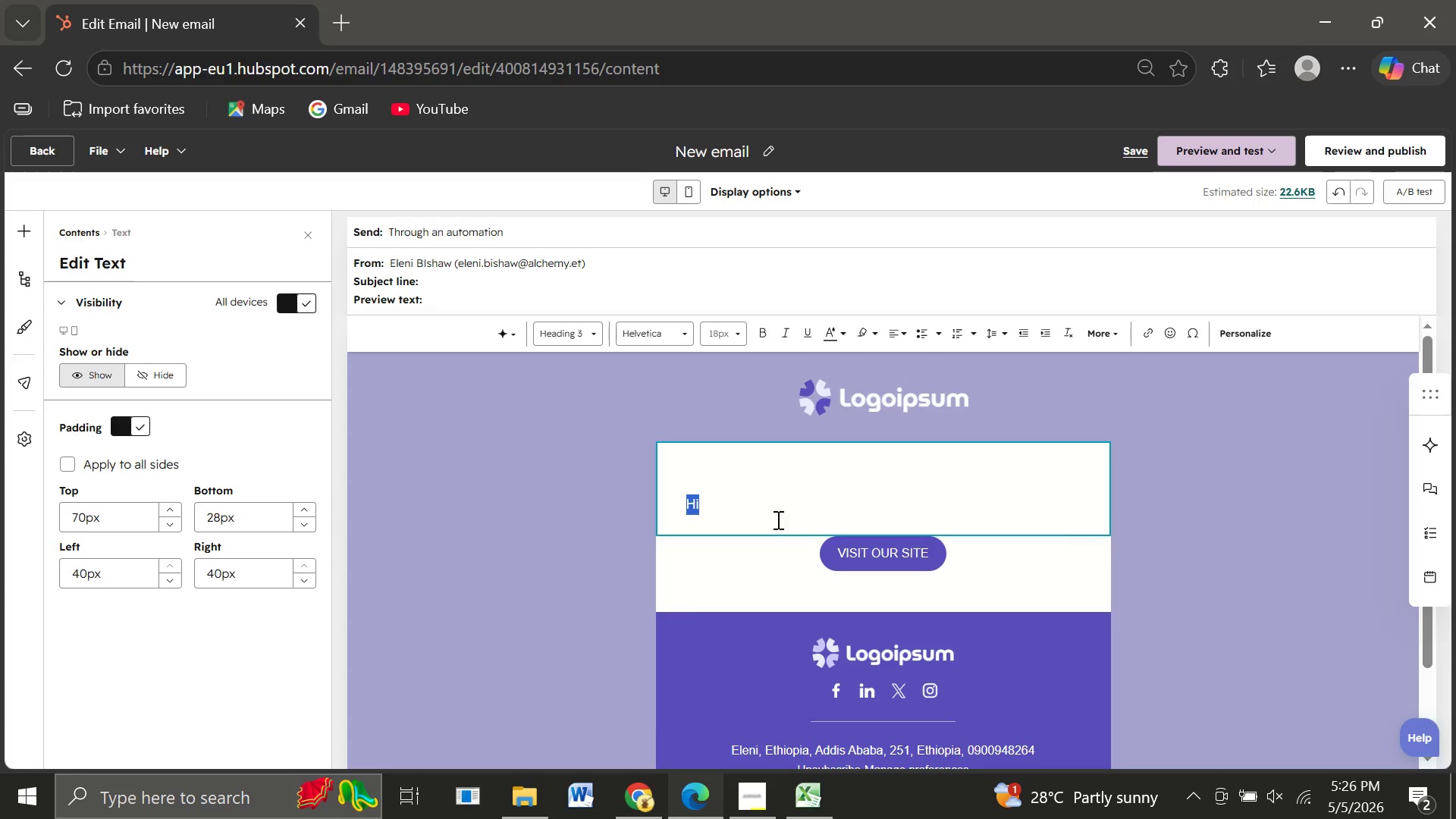 
left_click([752, 510])
 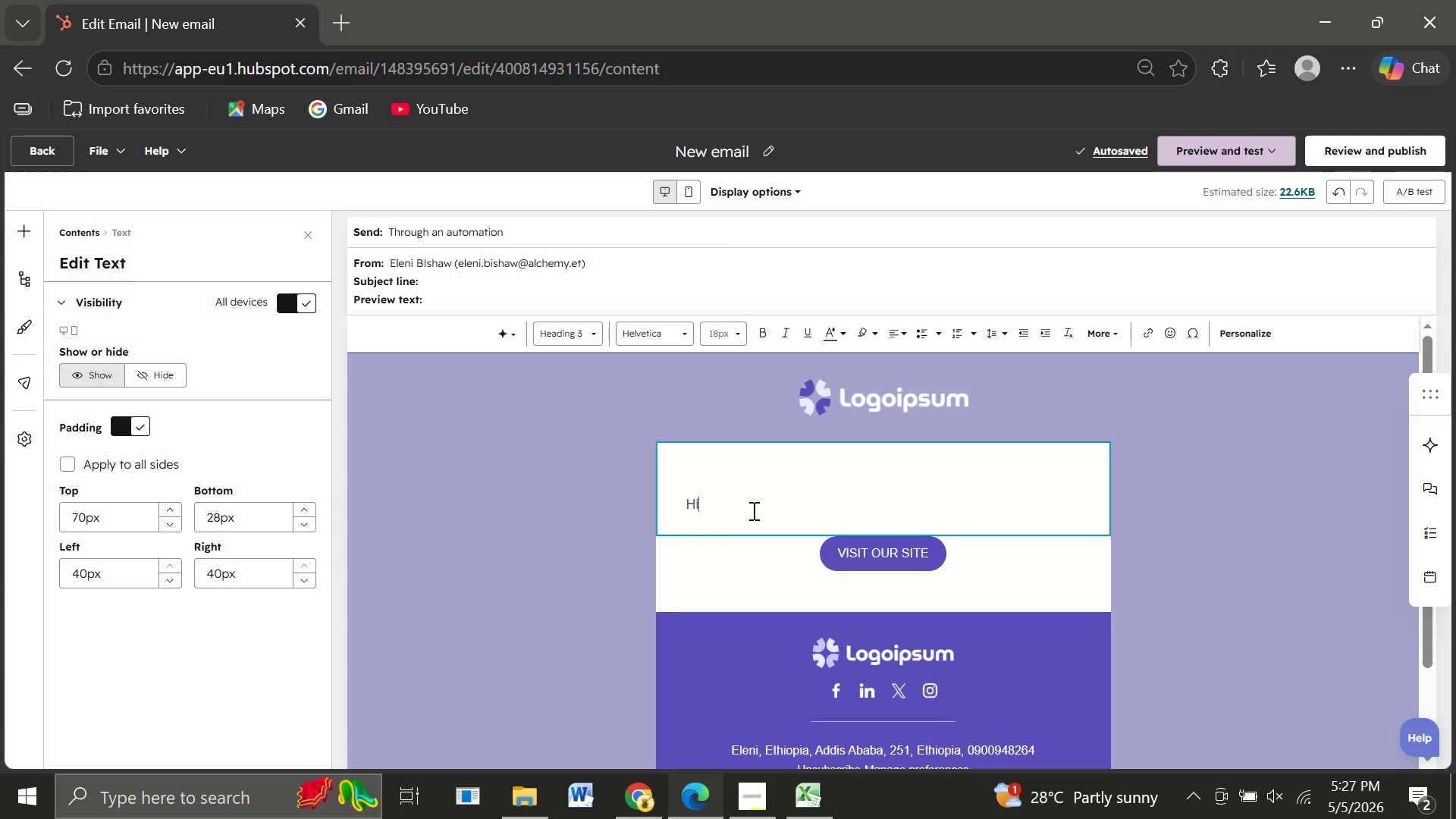 
key(Space)
 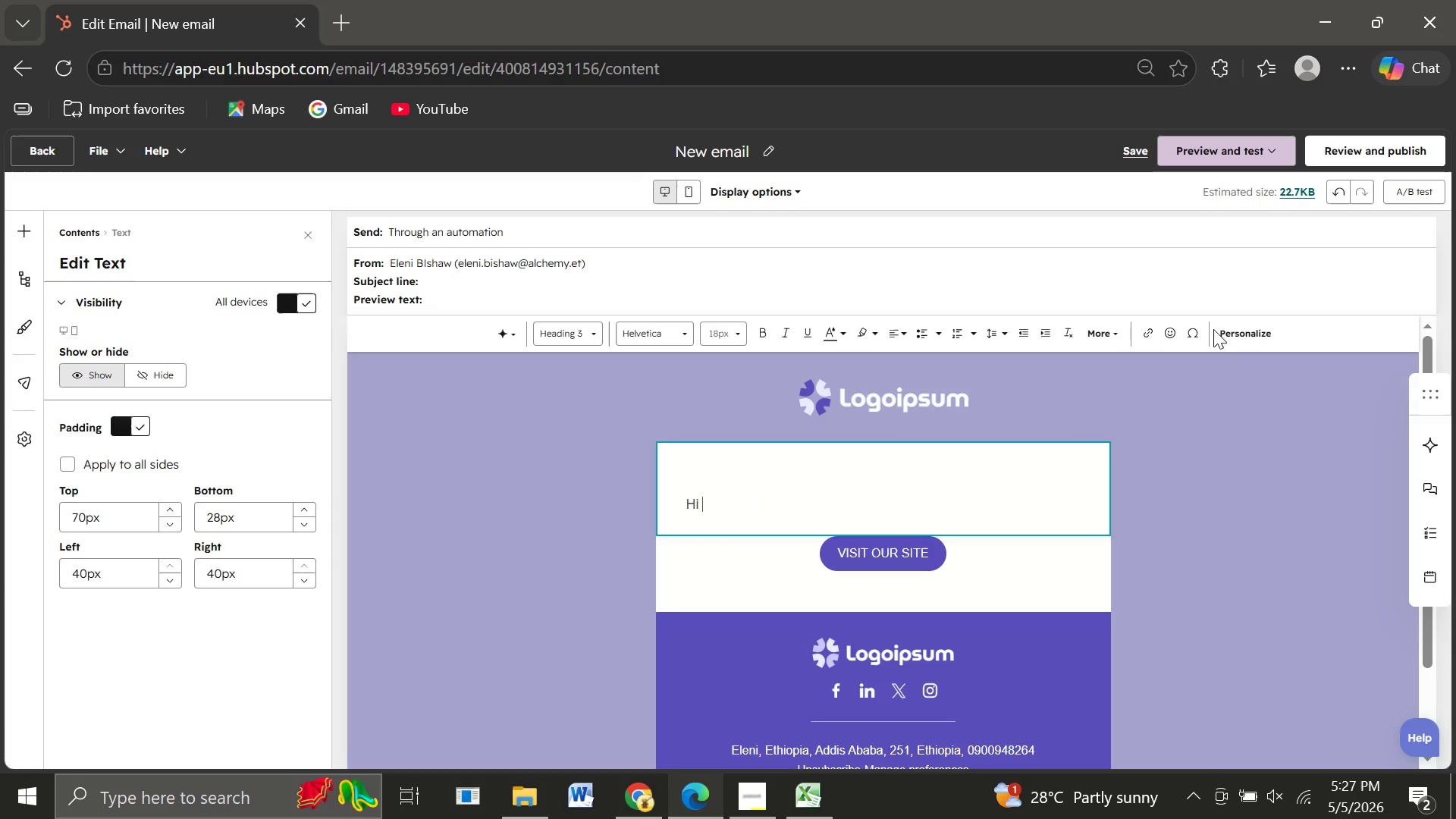 
left_click([1240, 335])
 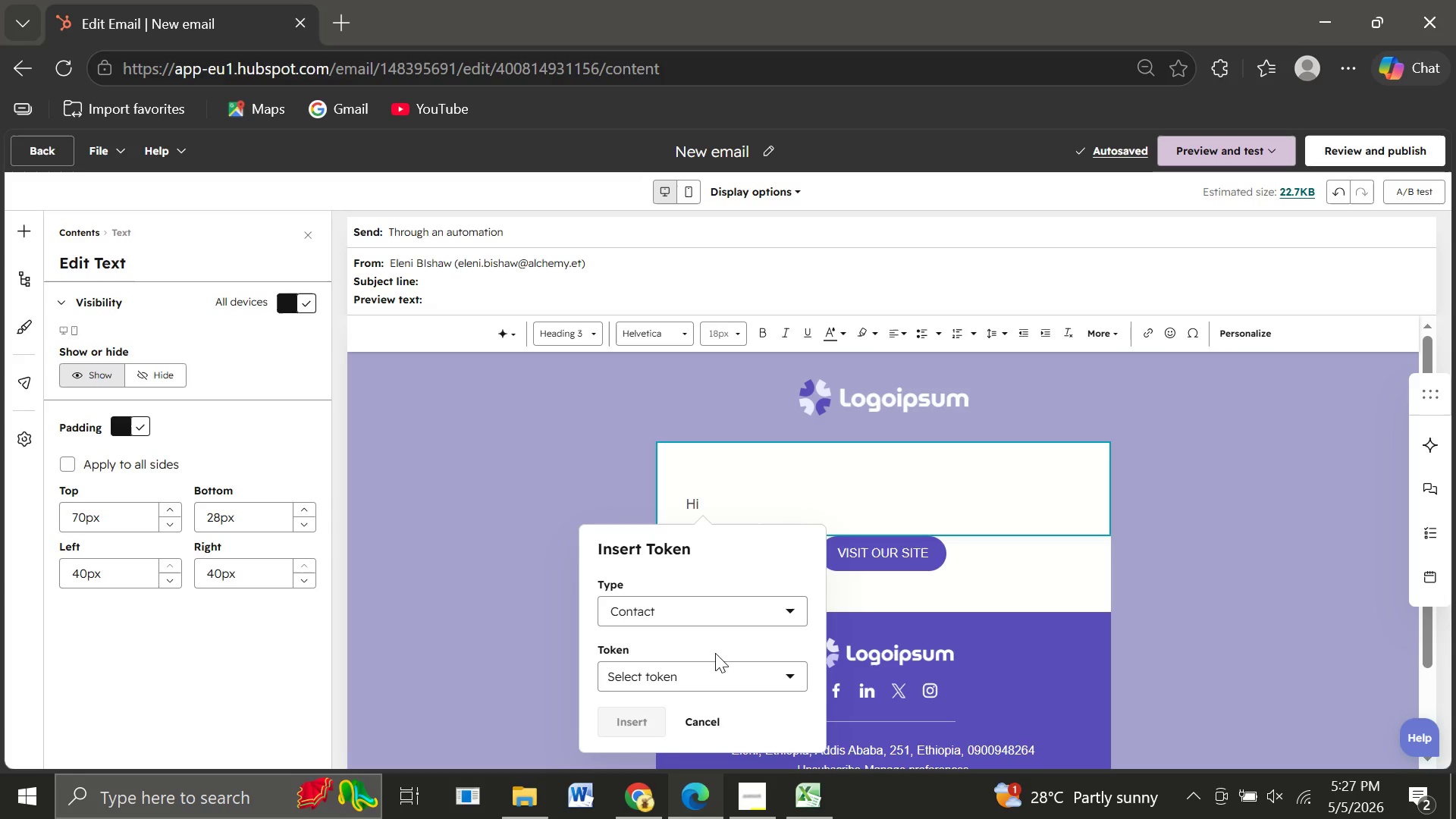 
left_click([664, 678])
 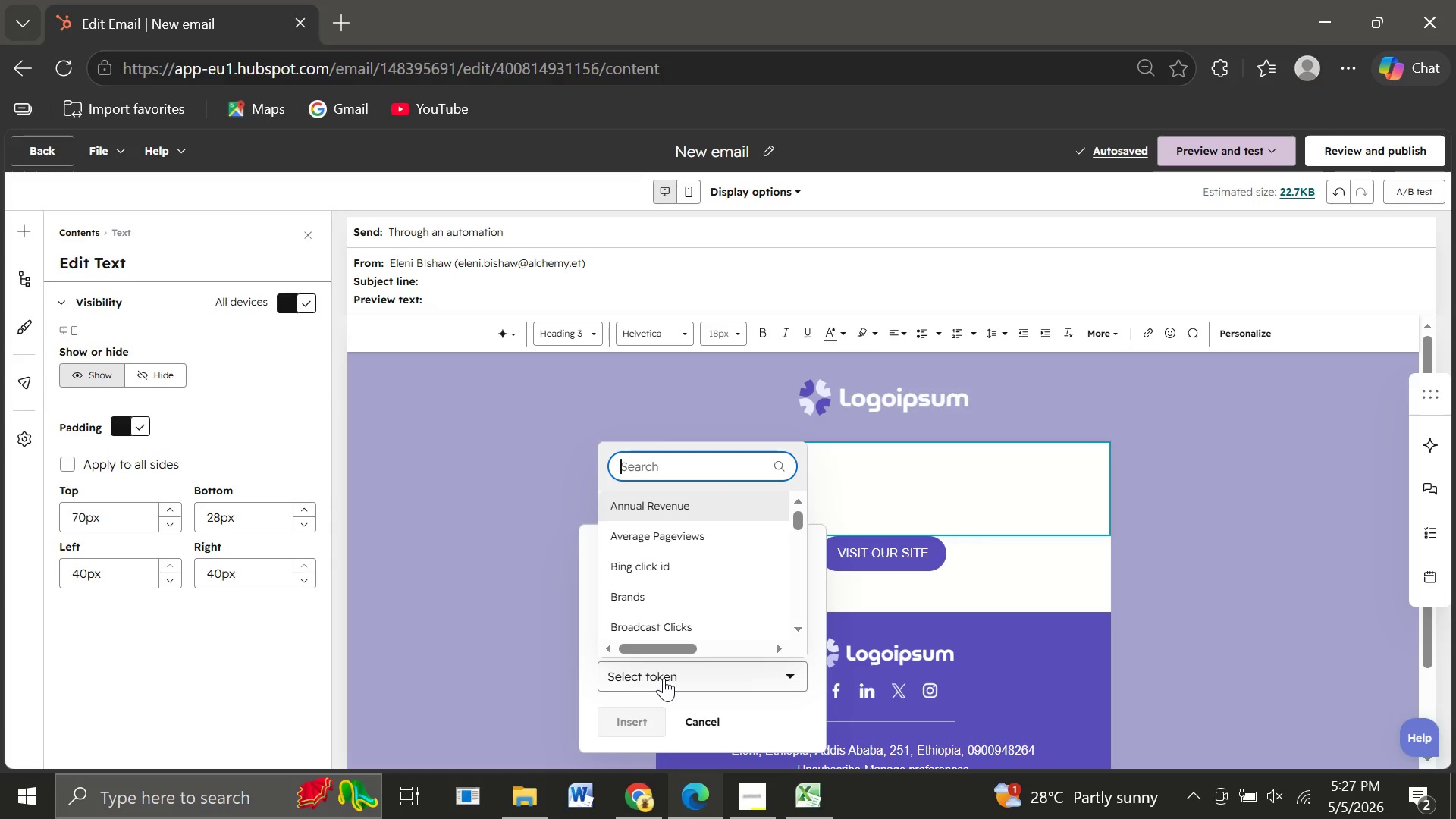 
type(fira)
key(Backspace)
type(st name)
 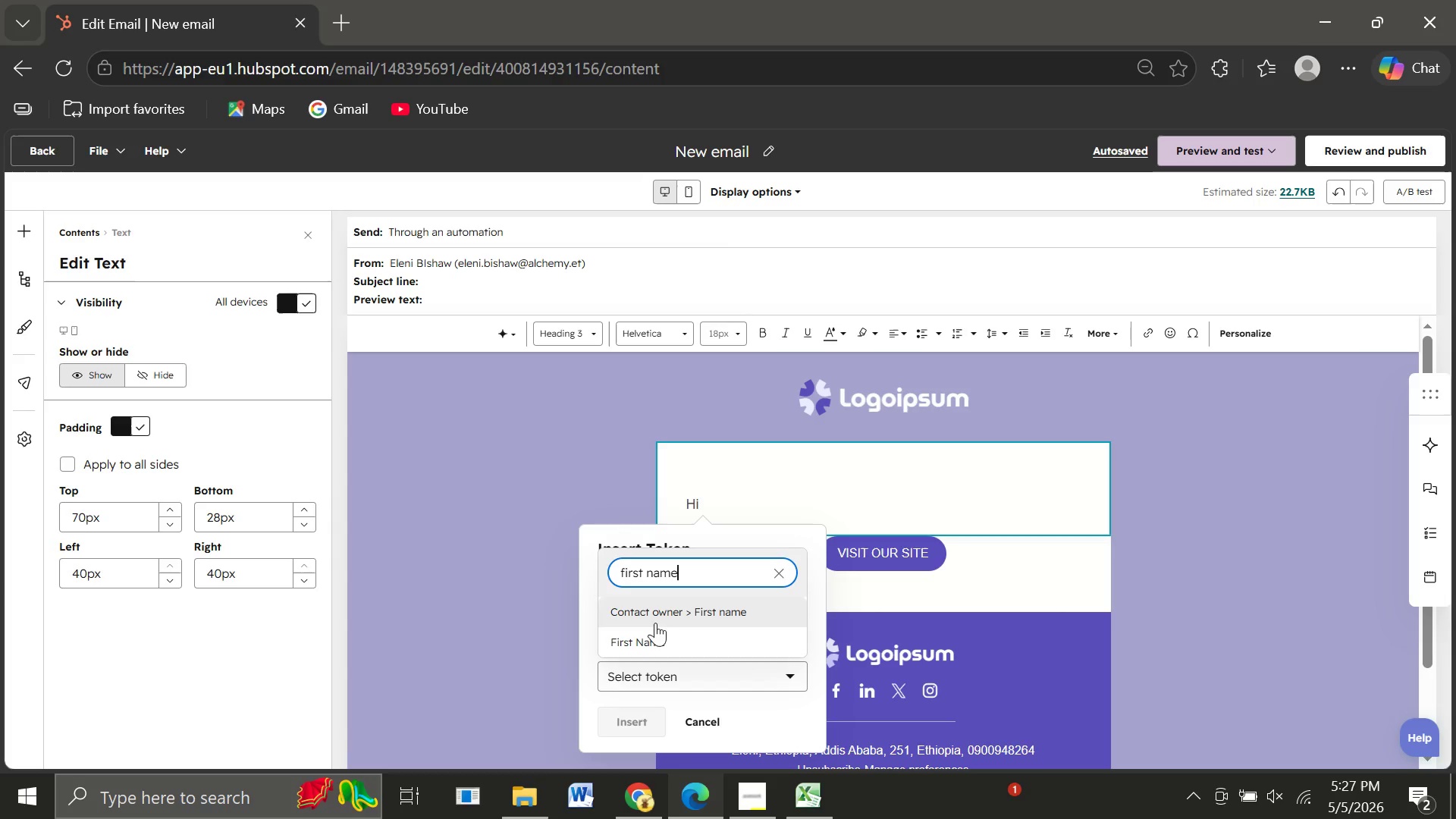 
wait(10.64)
 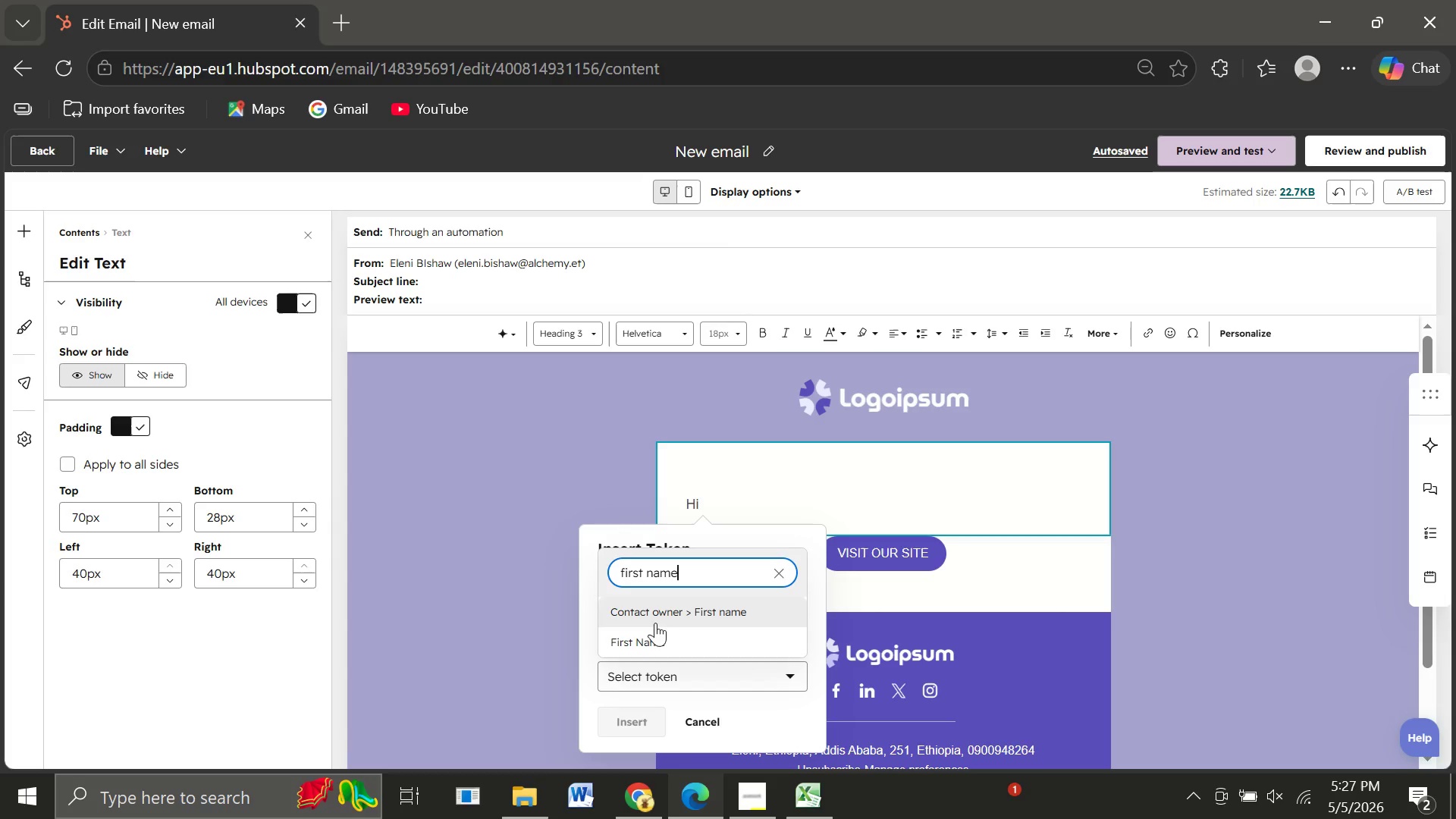 
left_click([649, 645])
 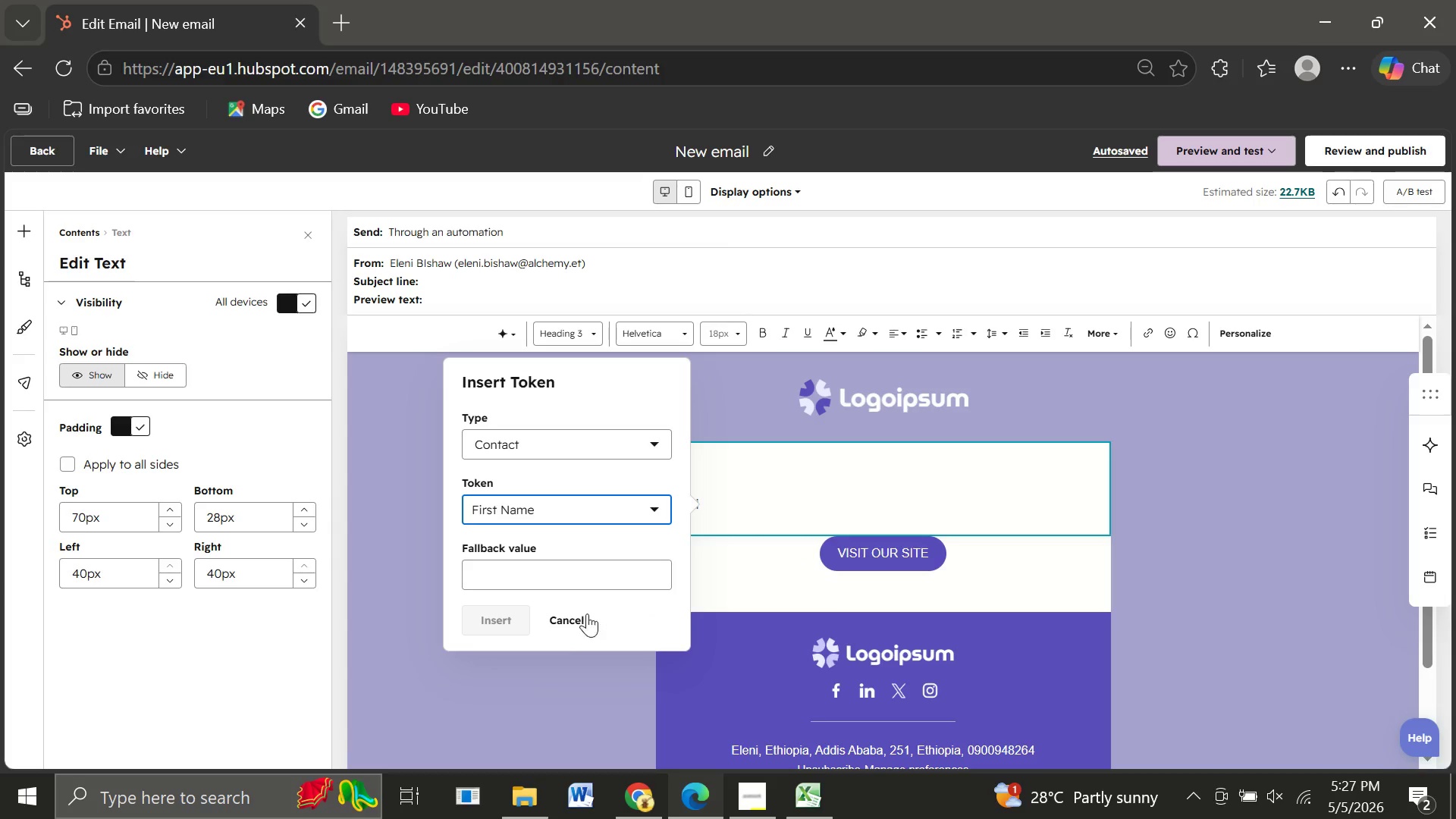 
left_click([523, 569])
 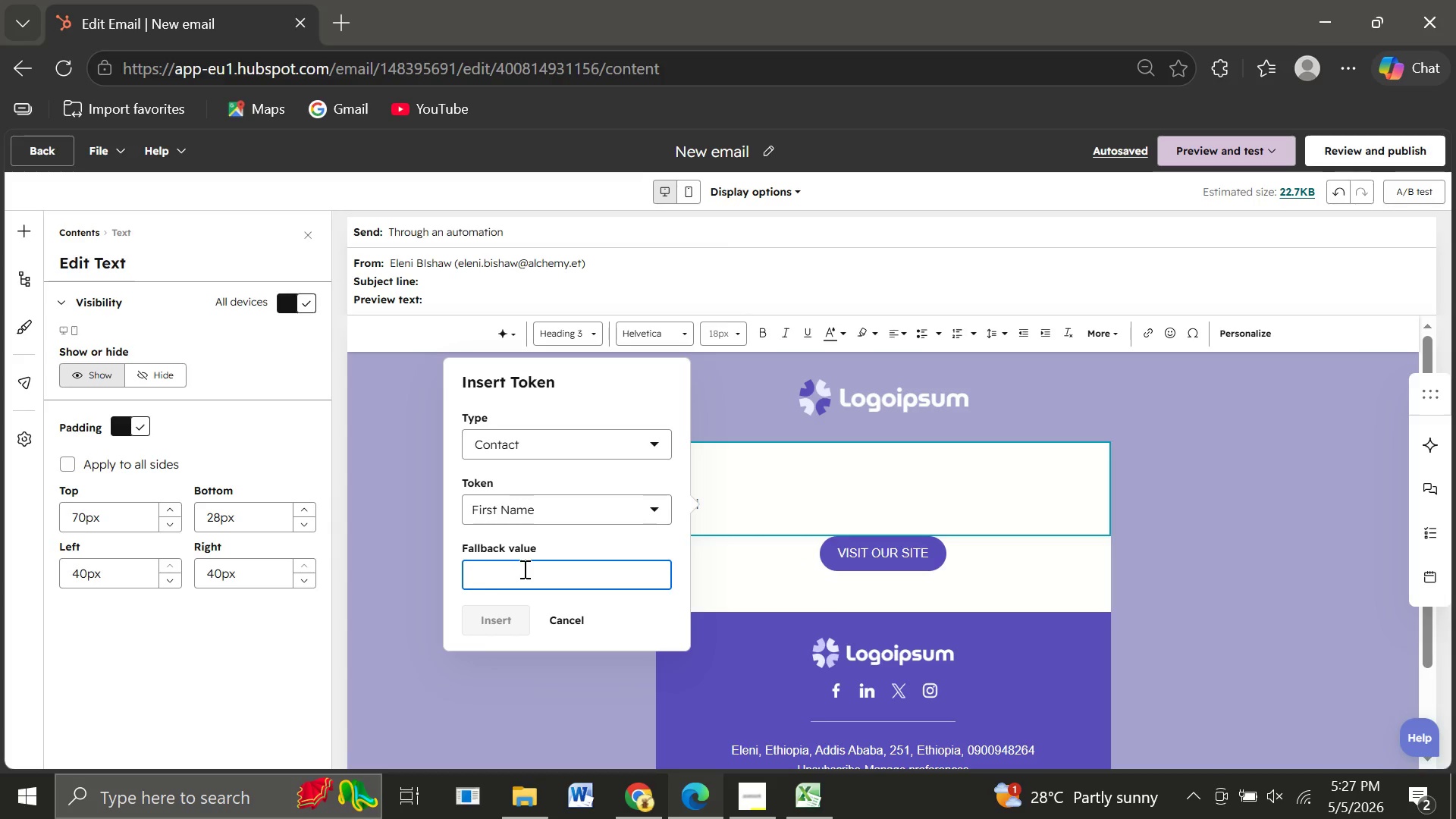 
type(there)
 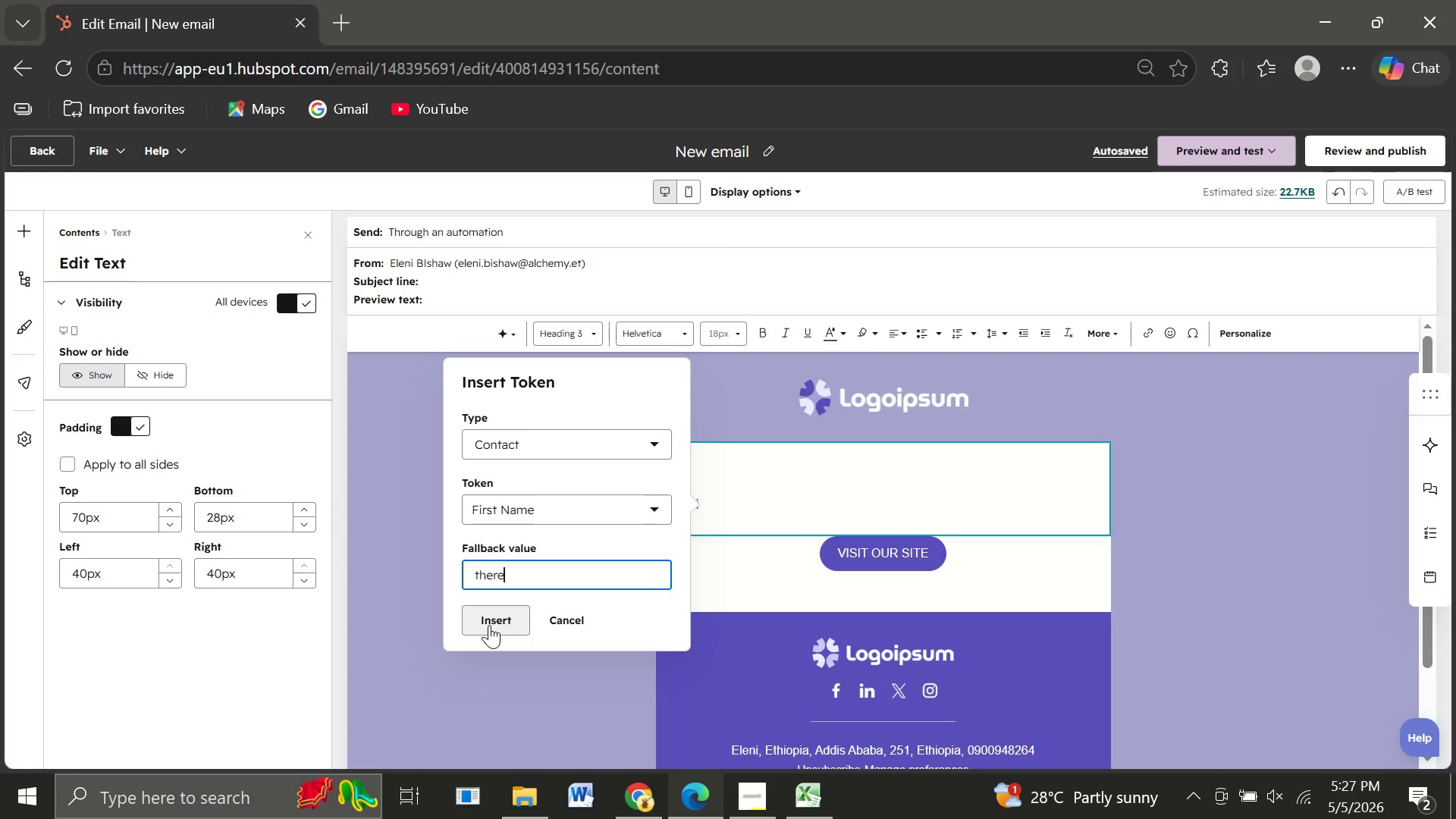 
wait(5.97)
 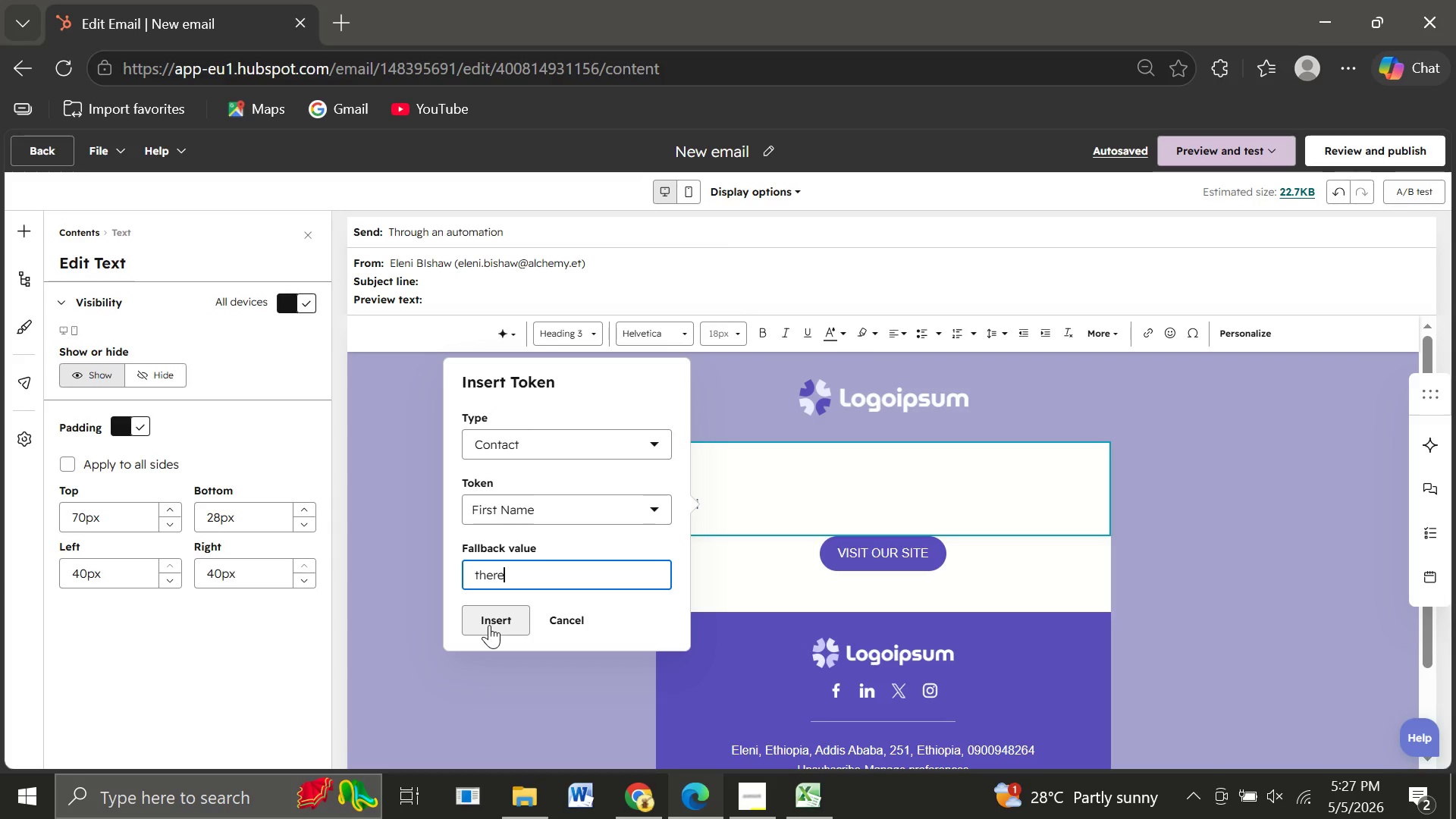 
left_click([489, 625])
 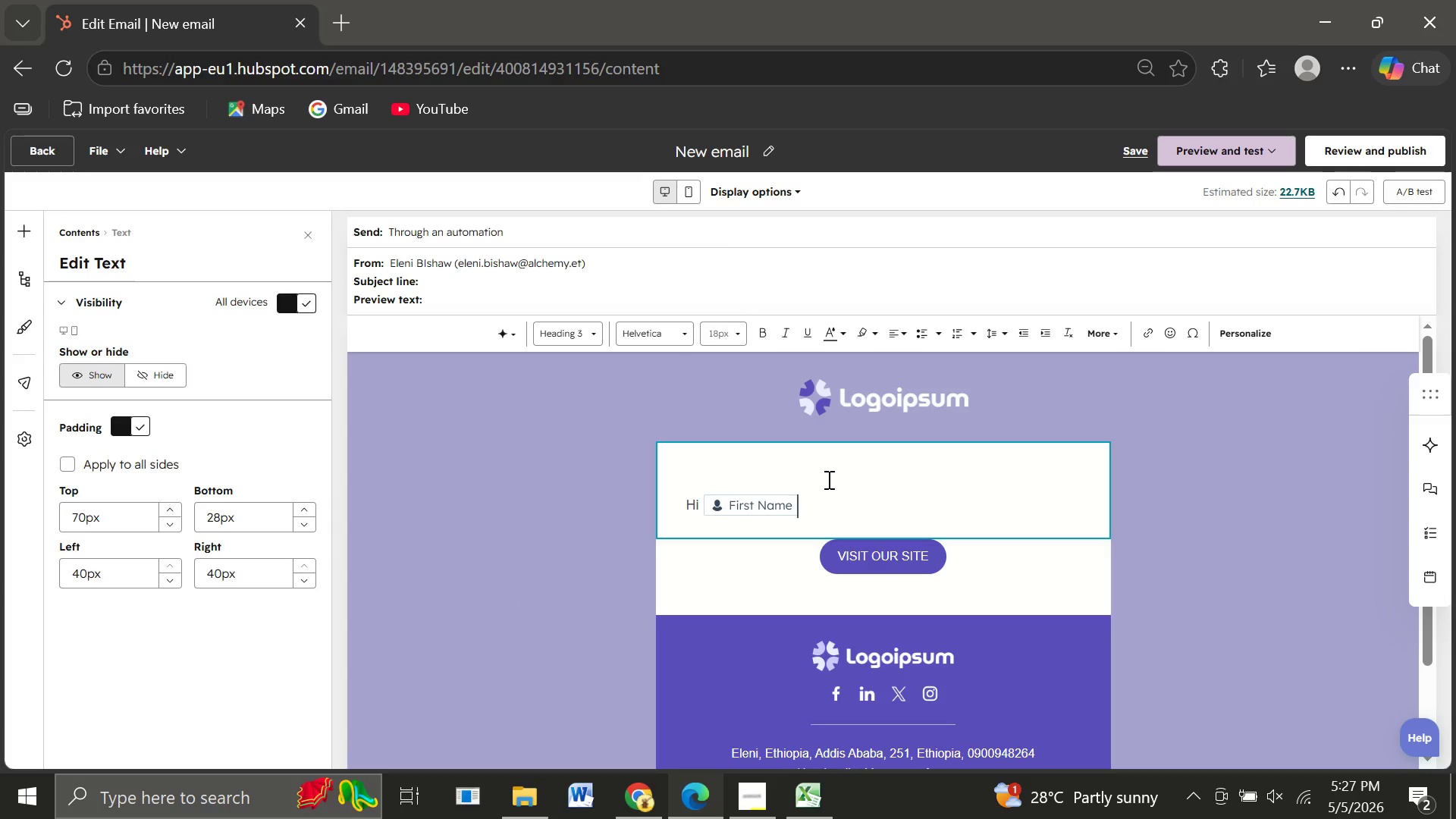 
key(Period)
 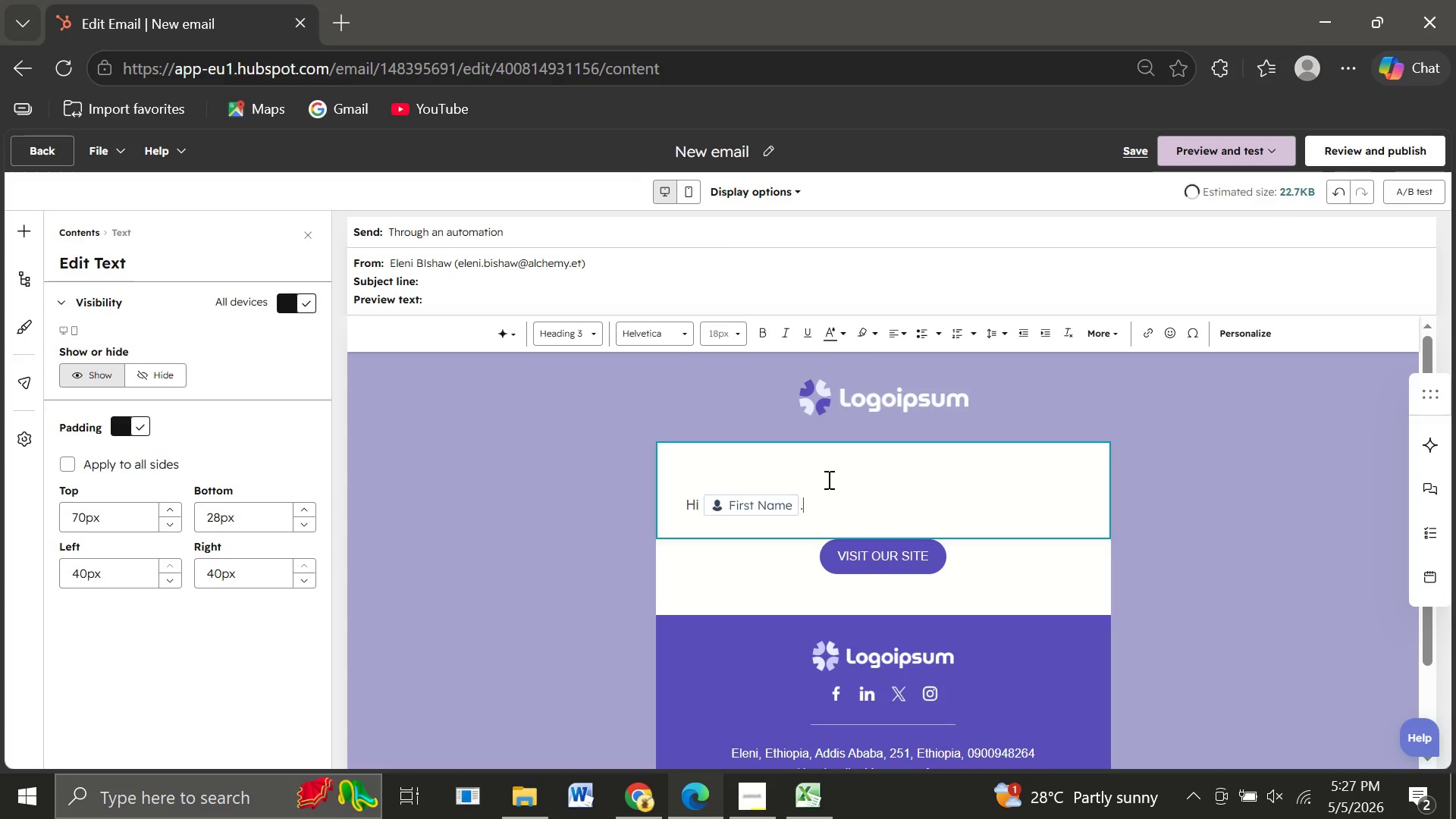 
key(Enter)
 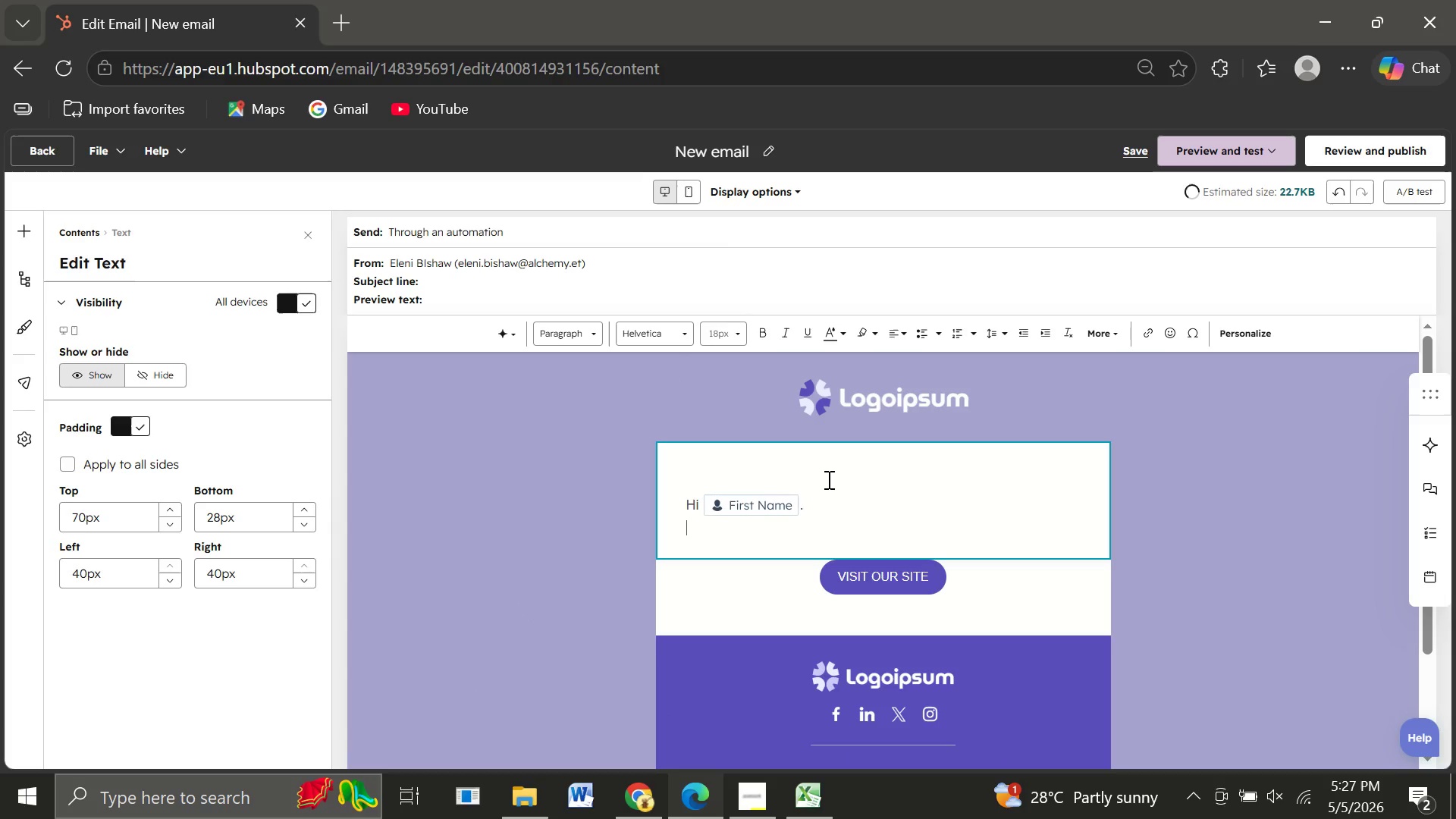 
key(Enter)
 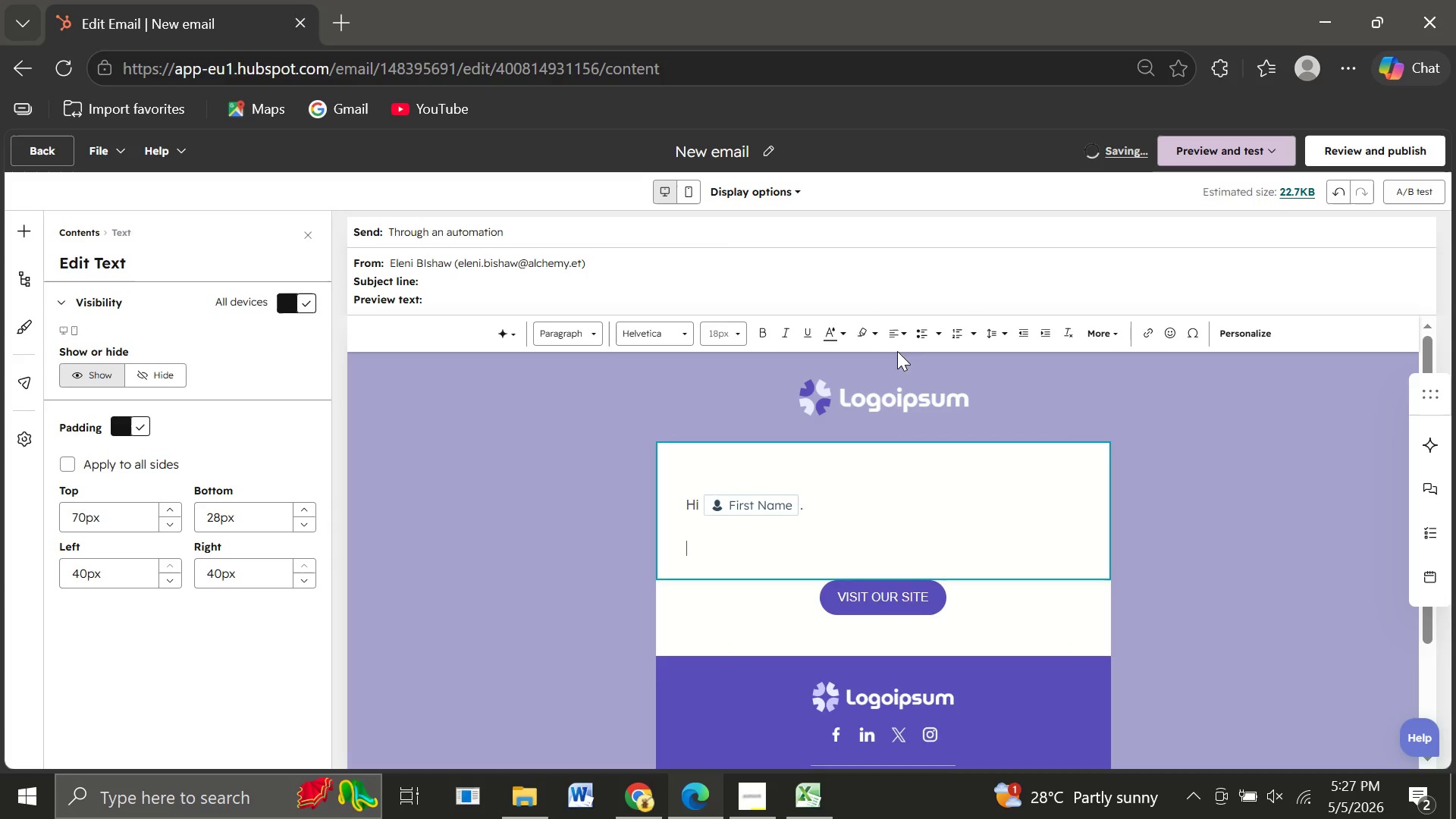 
left_click([767, 152])
 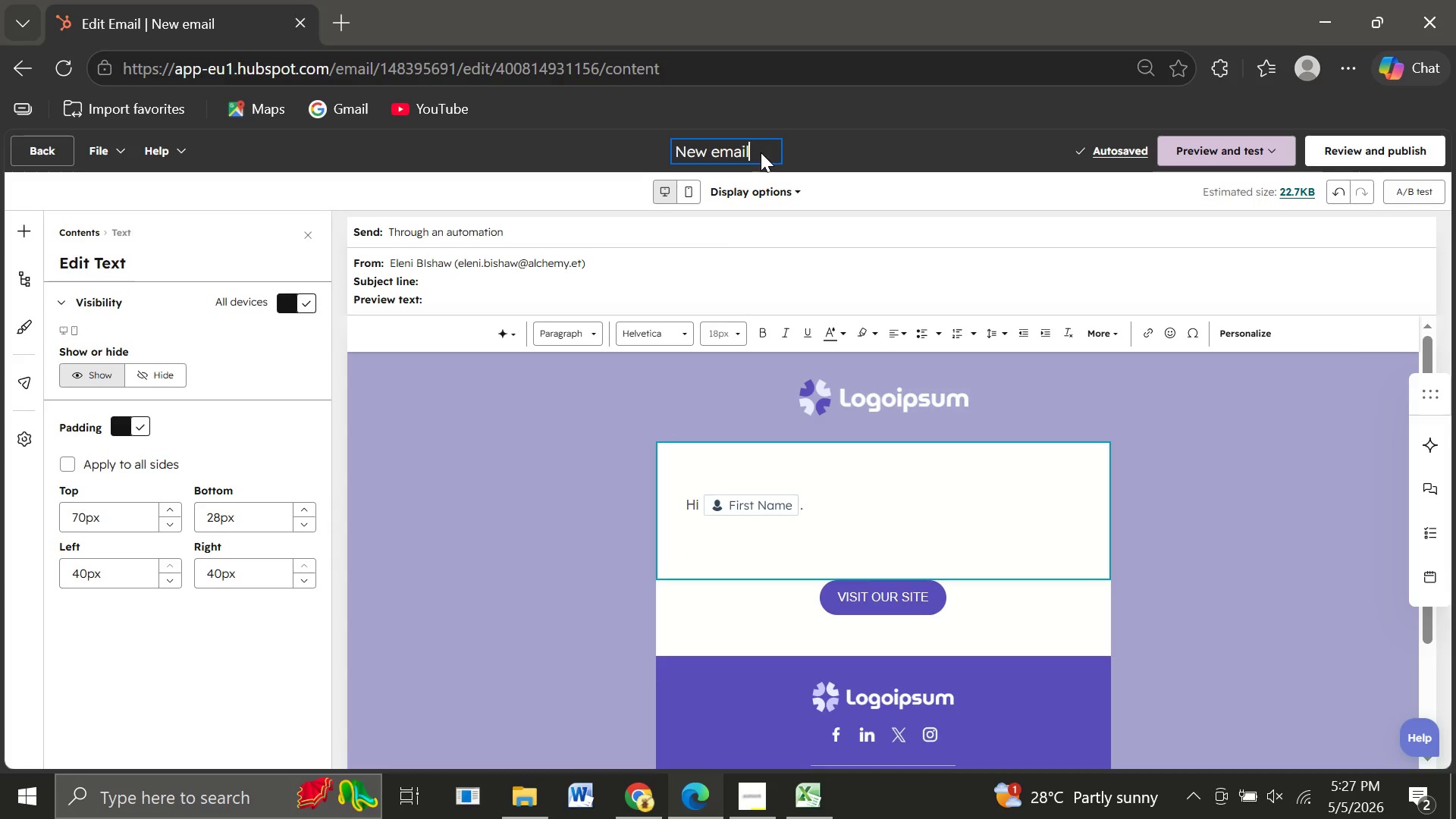 
hold_key(key=Backspace, duration=1.44)
 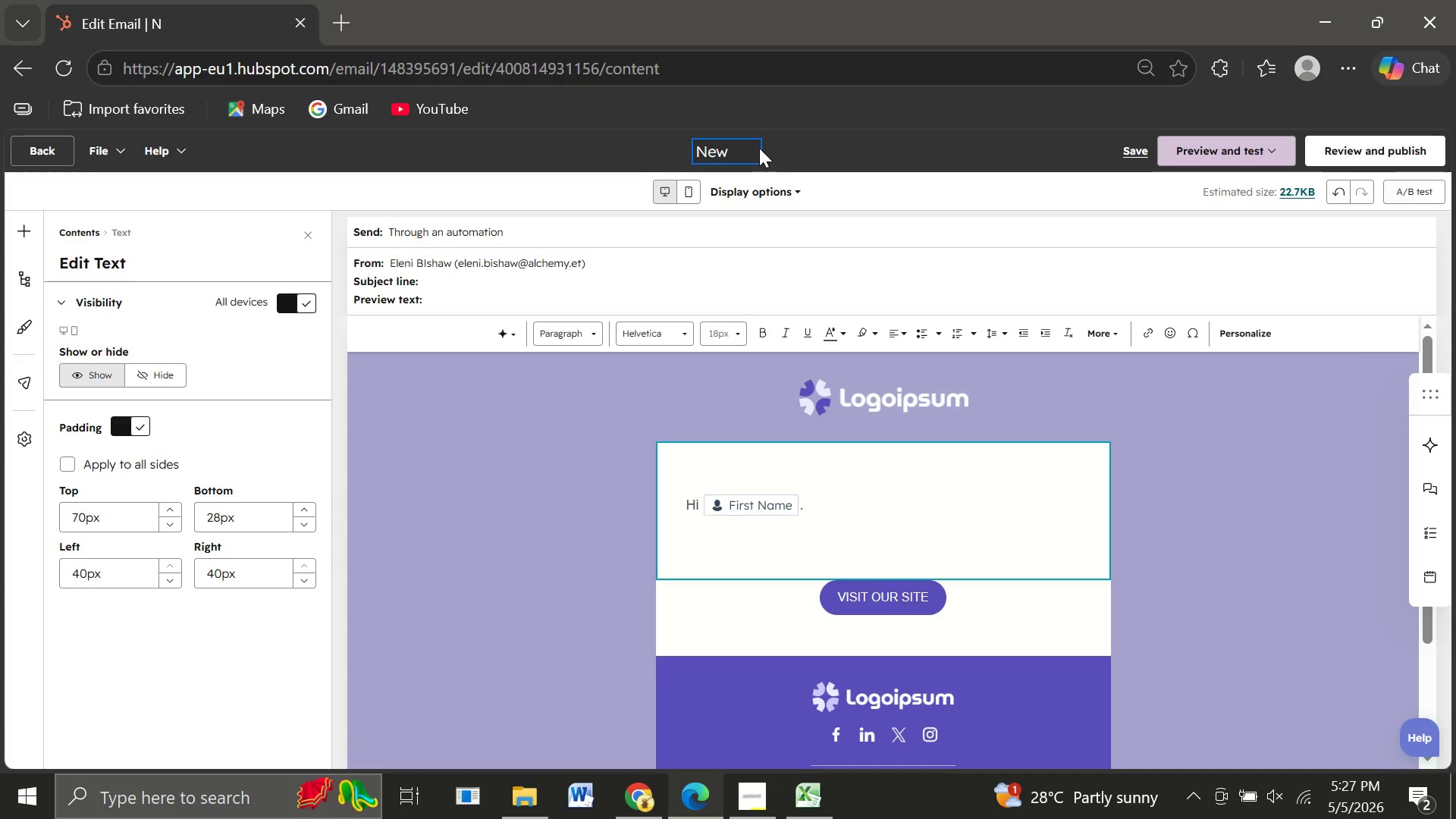 
key(Backspace)
key(Backspace)
type(Flash)
 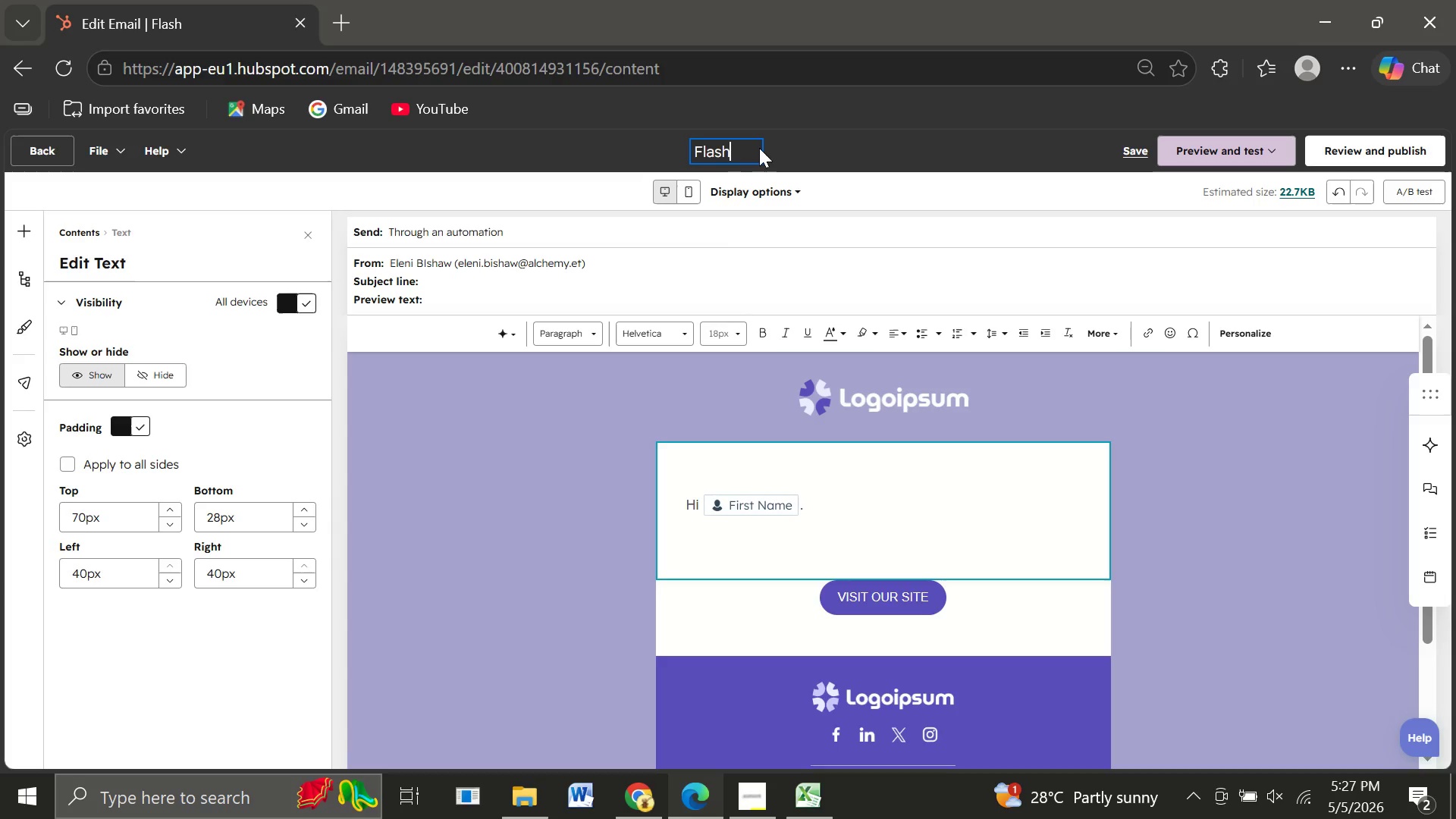 
type(Route Re-)
 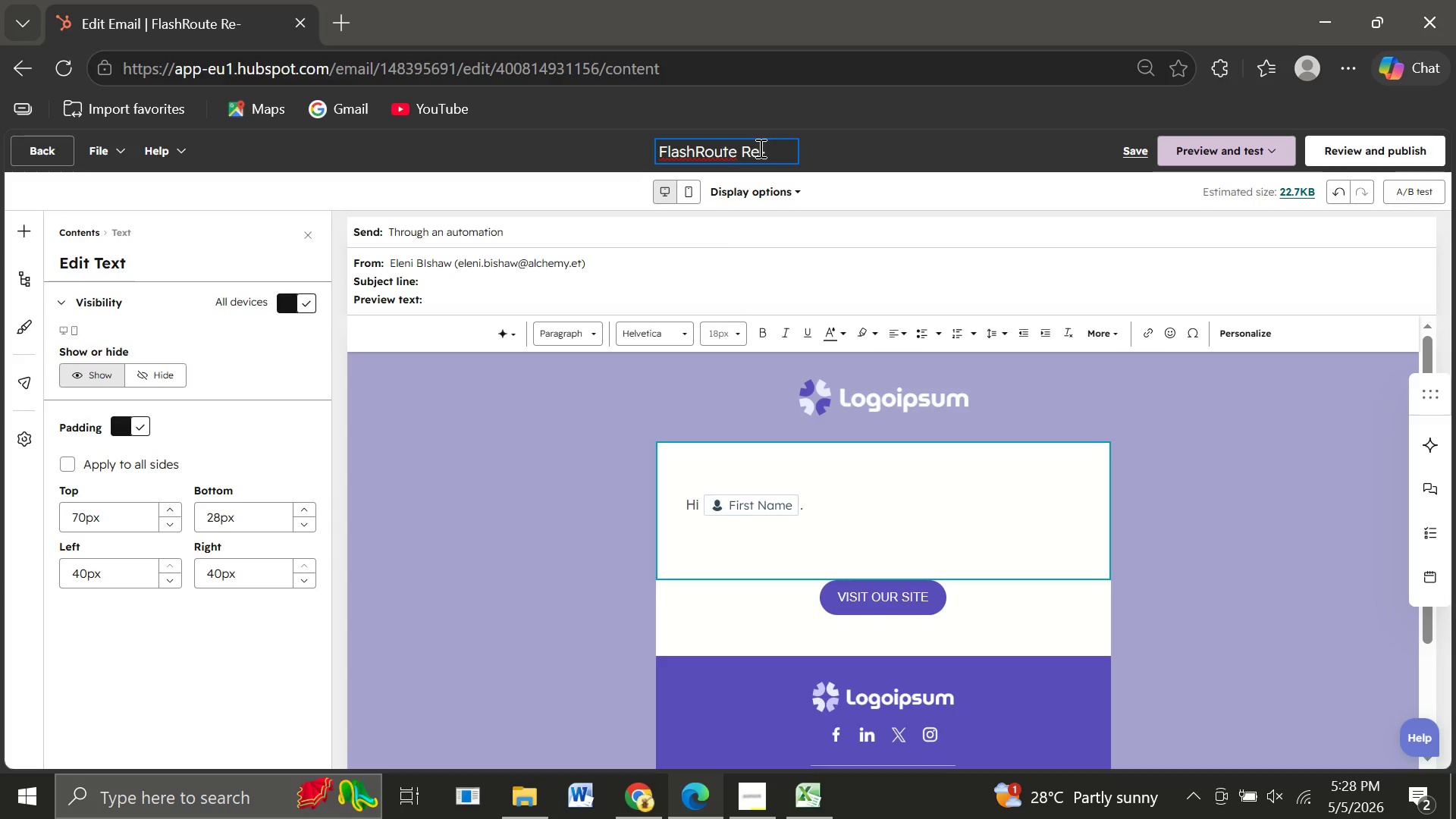 
type(engagement Campaign)
 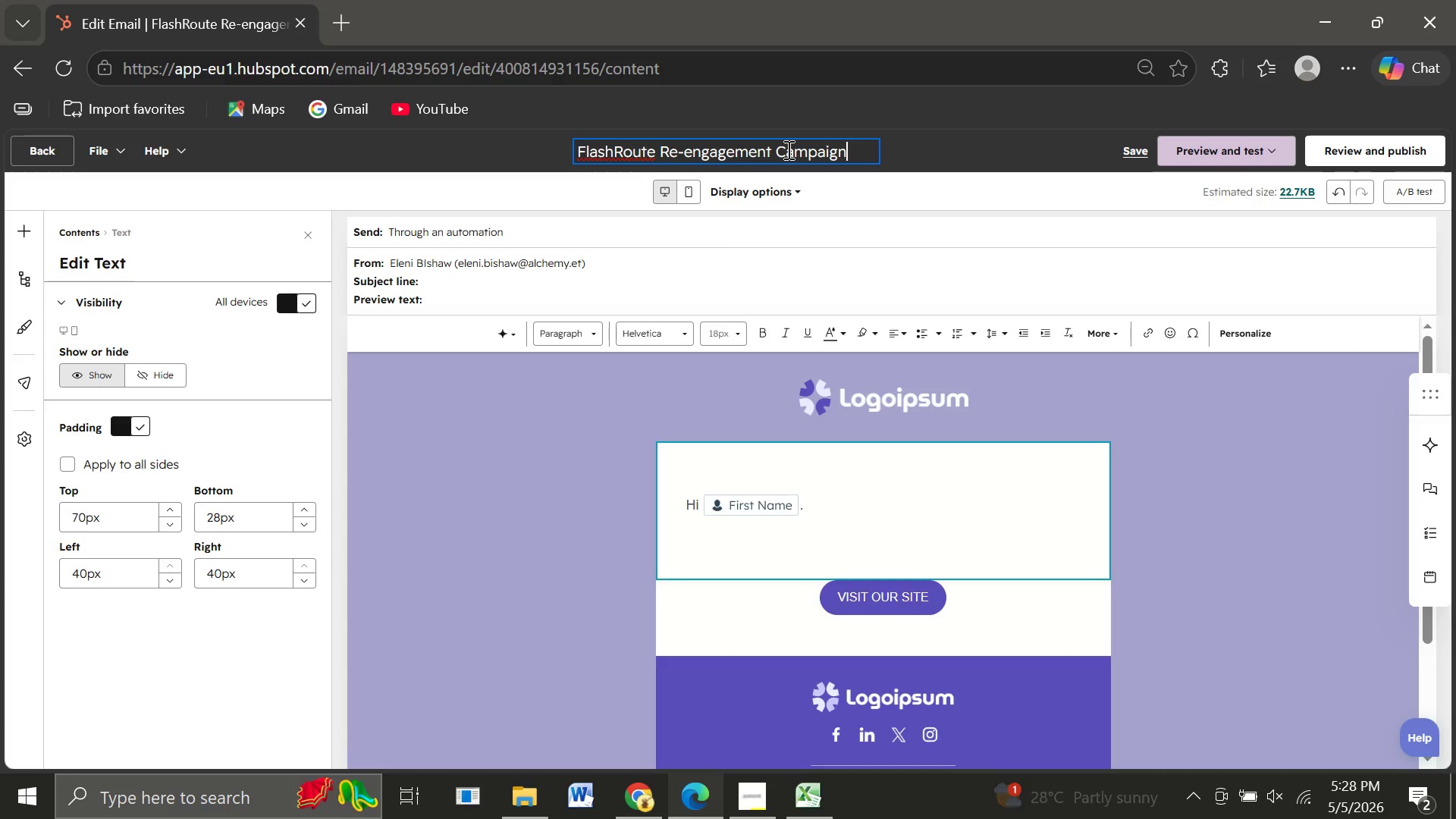 
wait(10.95)
 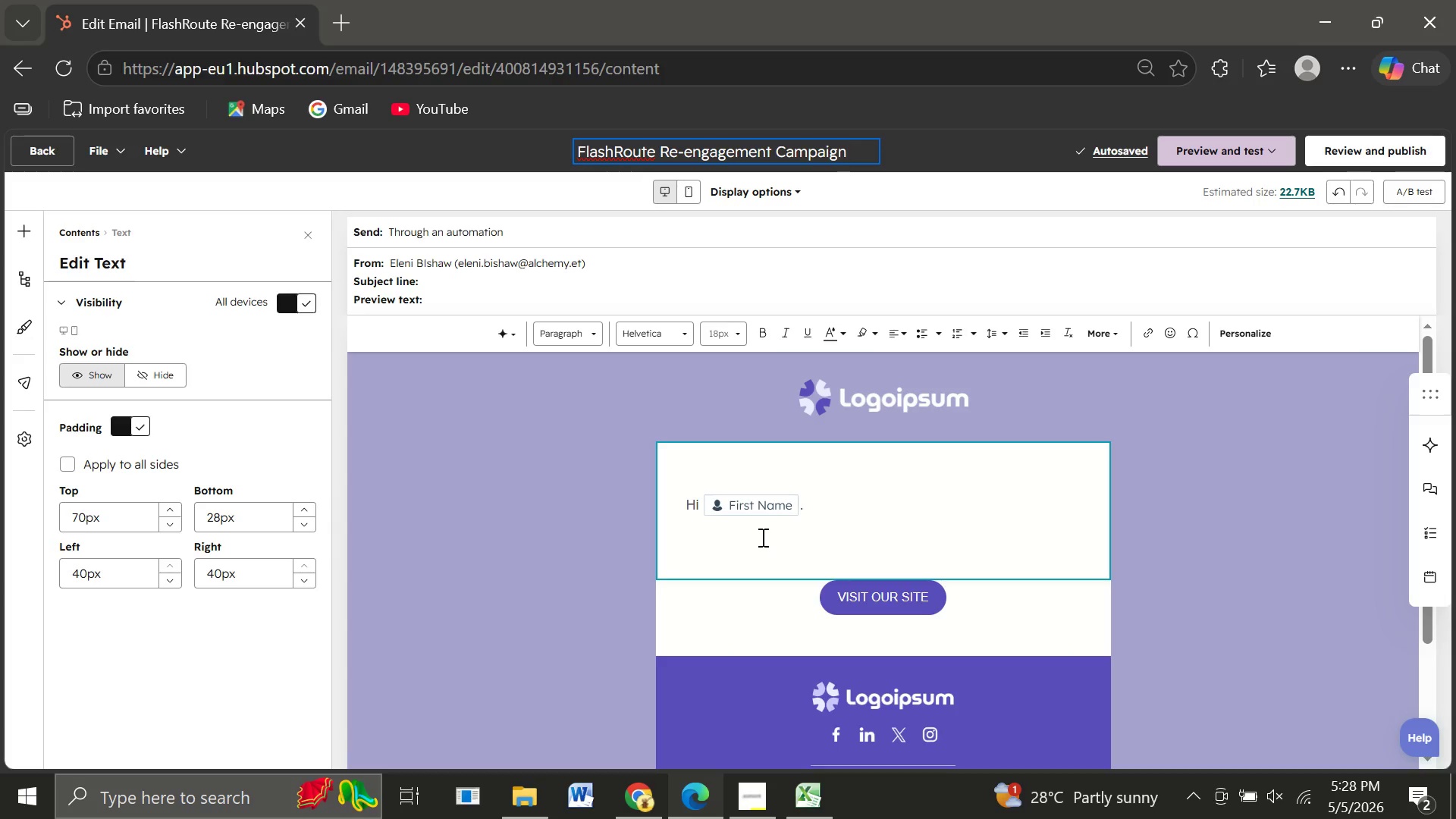 
left_click([675, 266])
 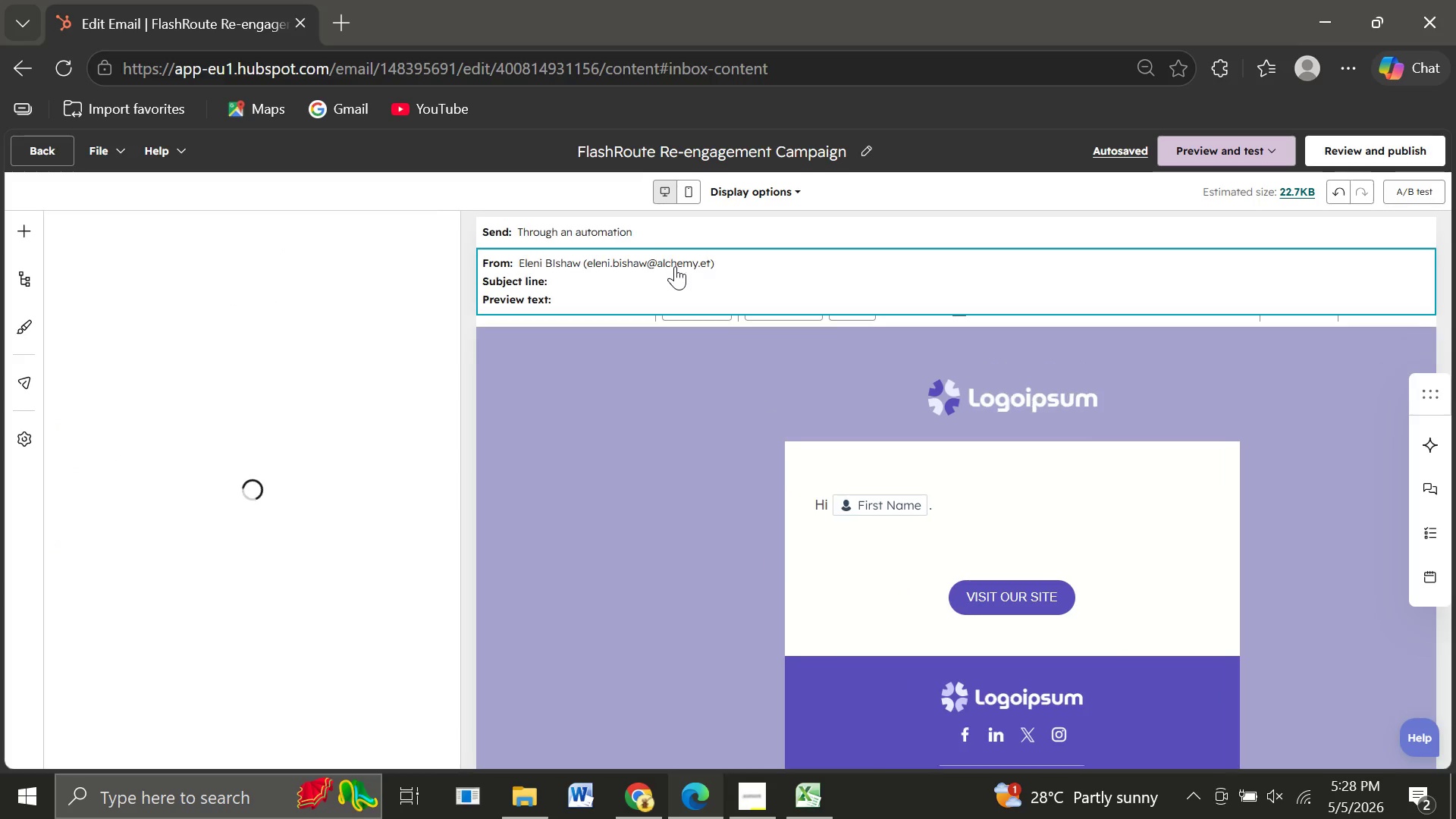 
mouse_move([385, 275])
 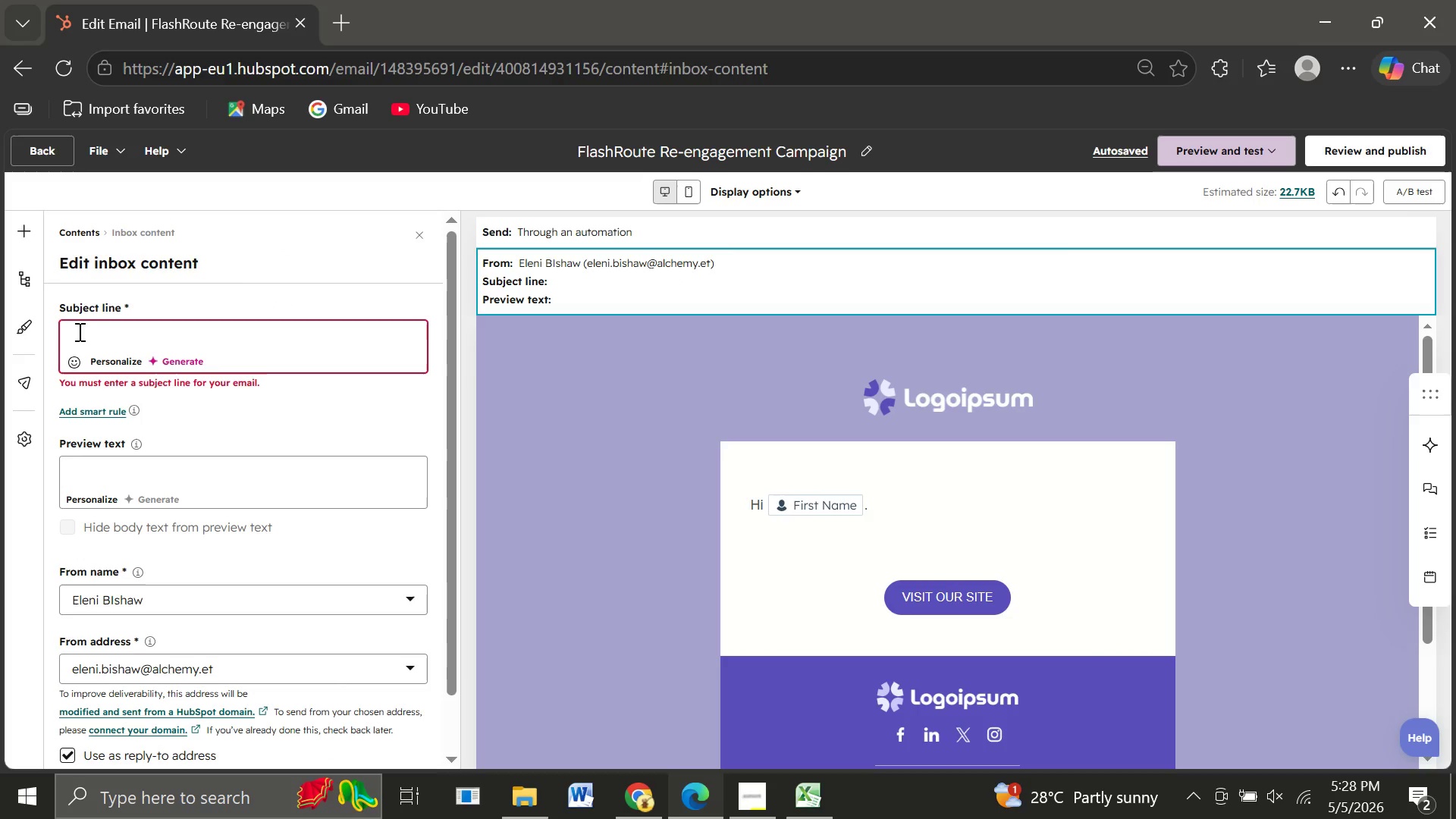 
left_click([78, 331])
 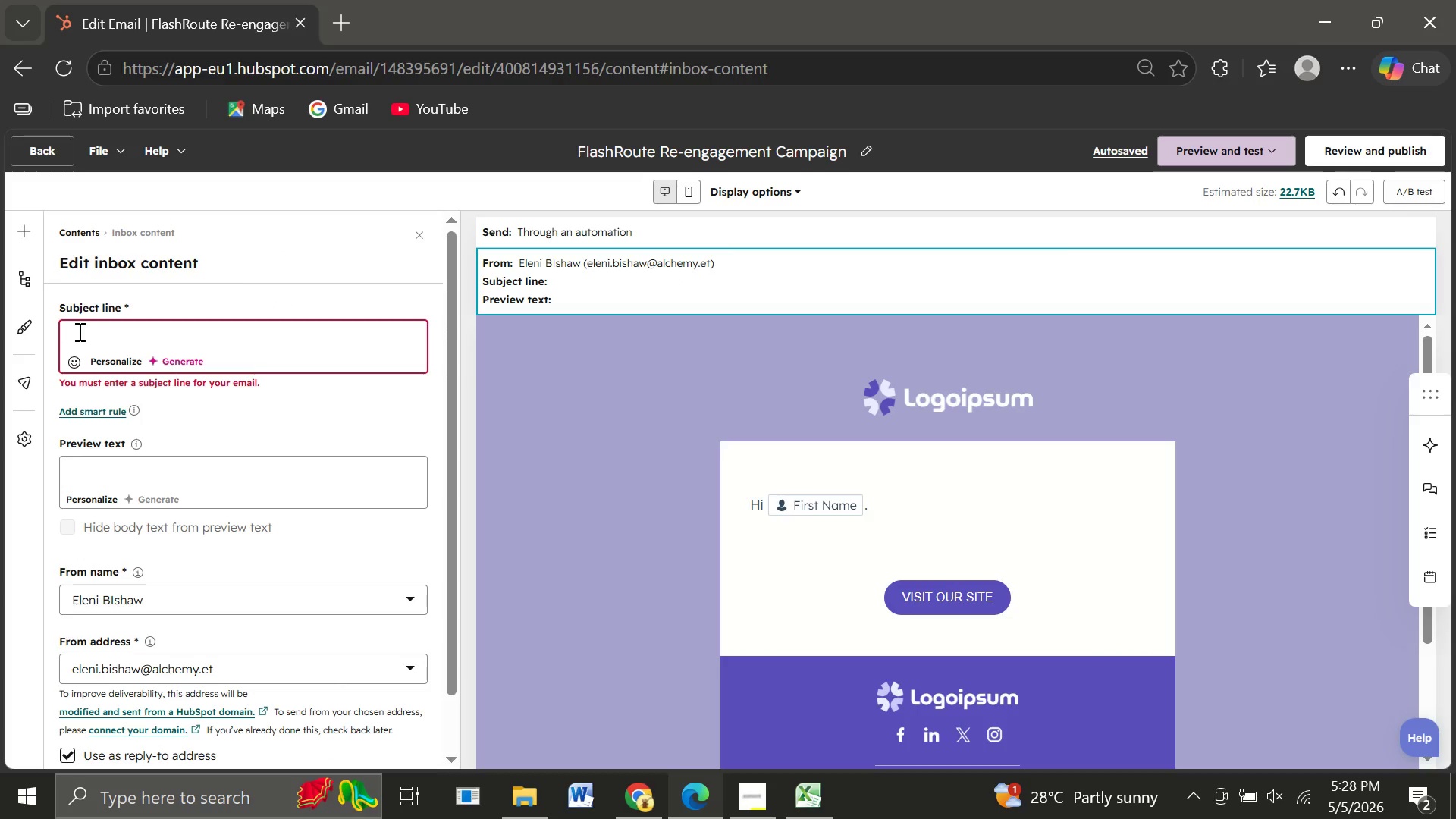 
wait(8.03)
 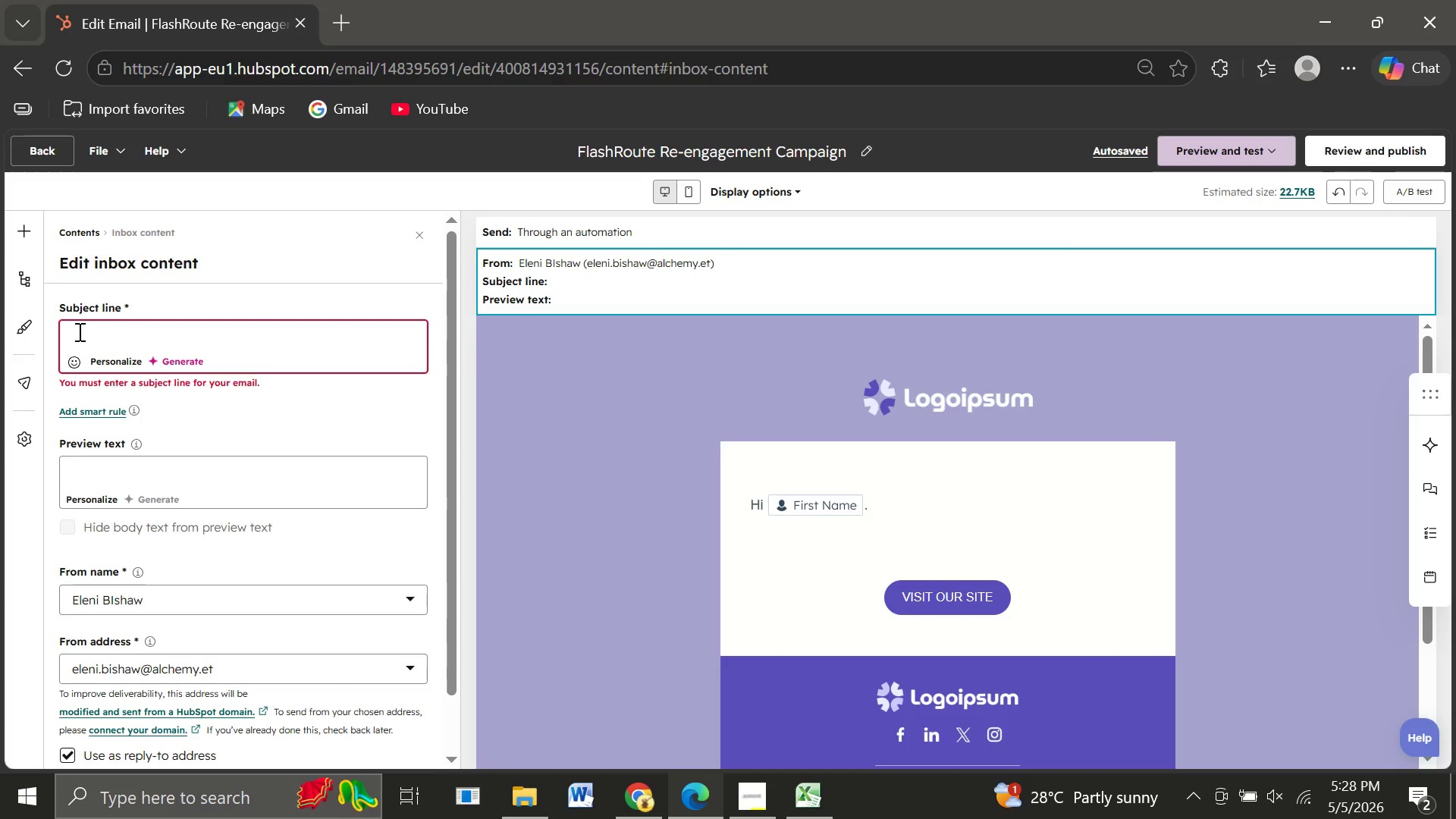 
left_click([122, 365])
 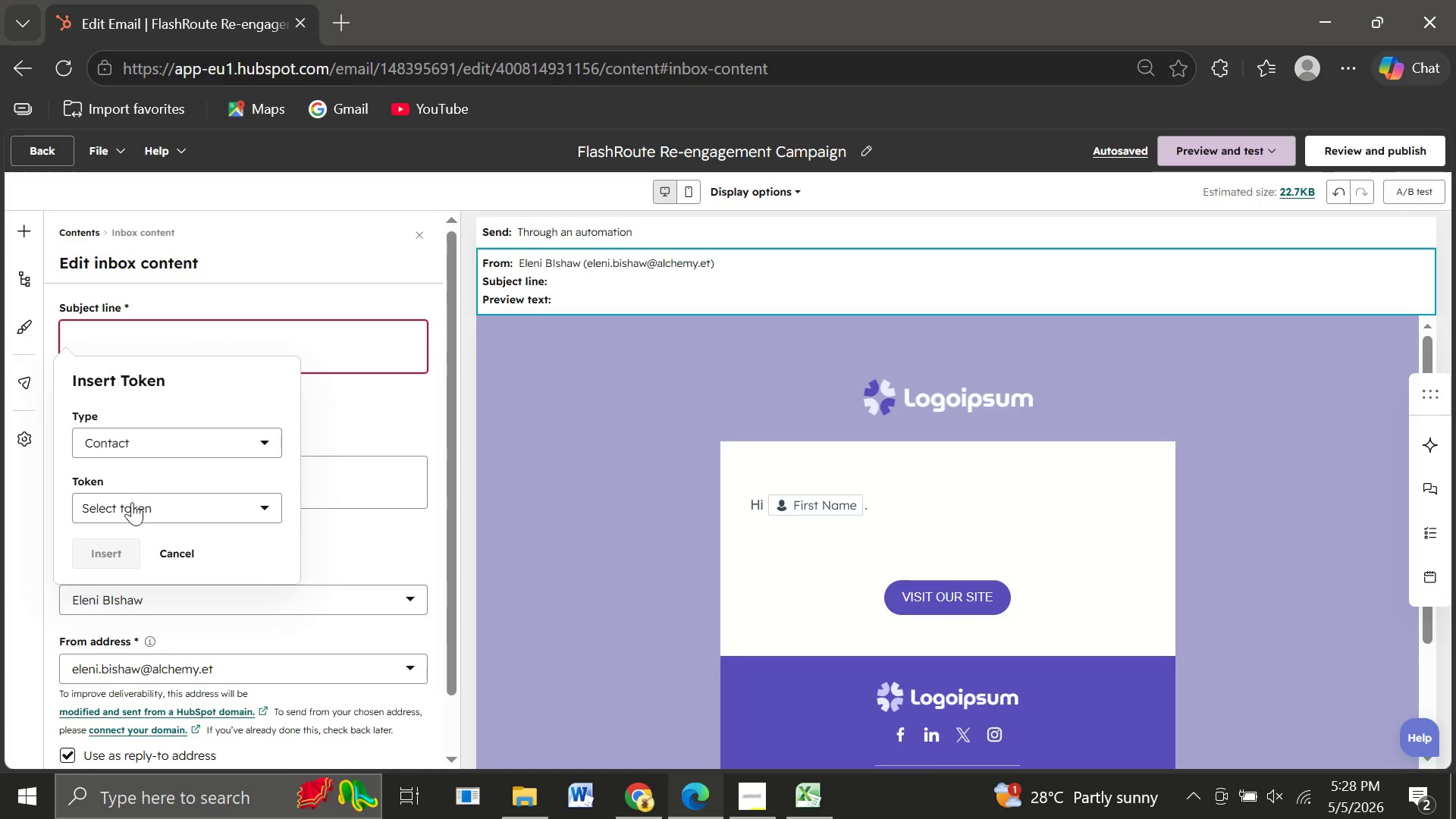 
left_click([123, 515])
 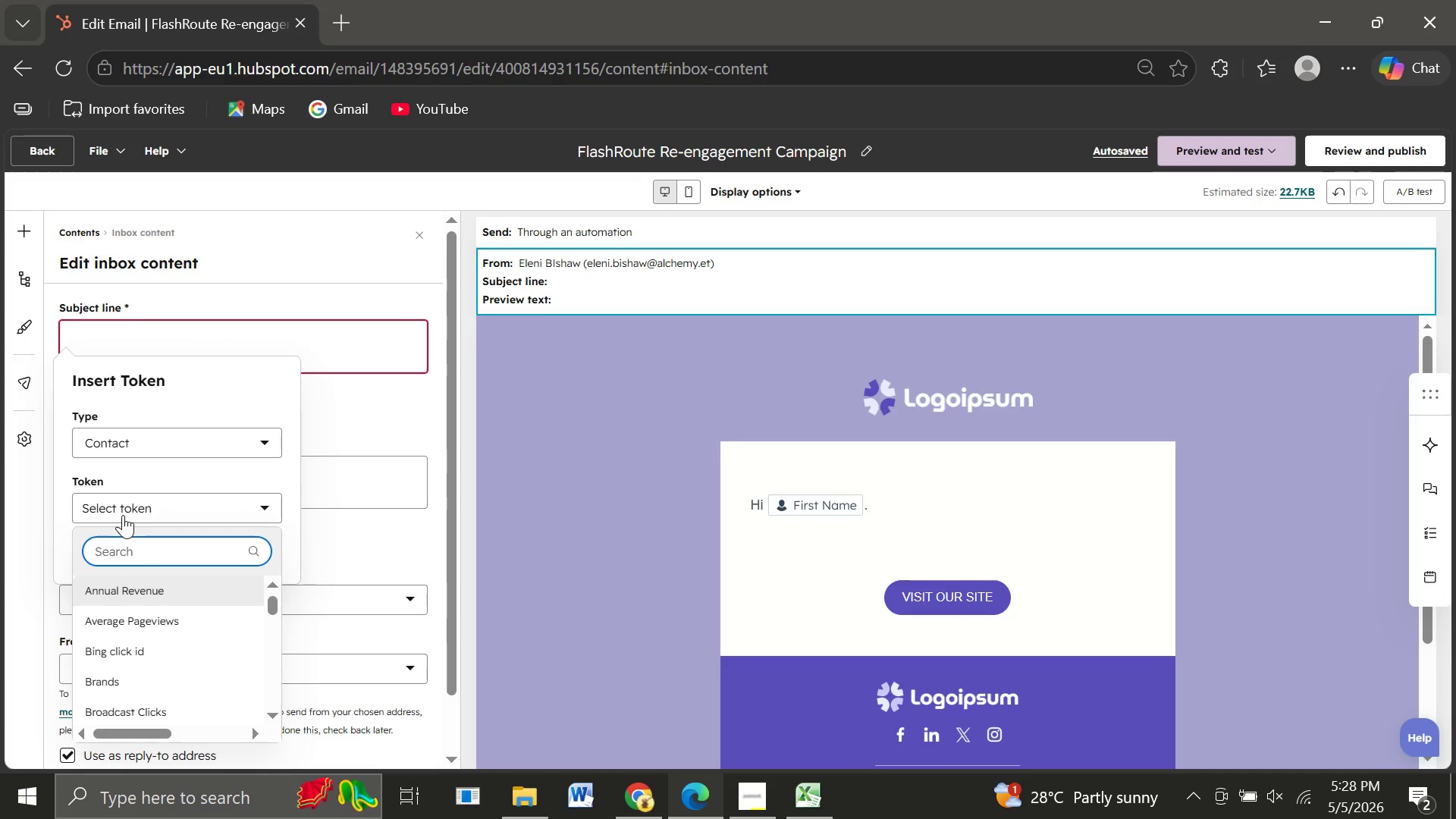 
type(contact)
 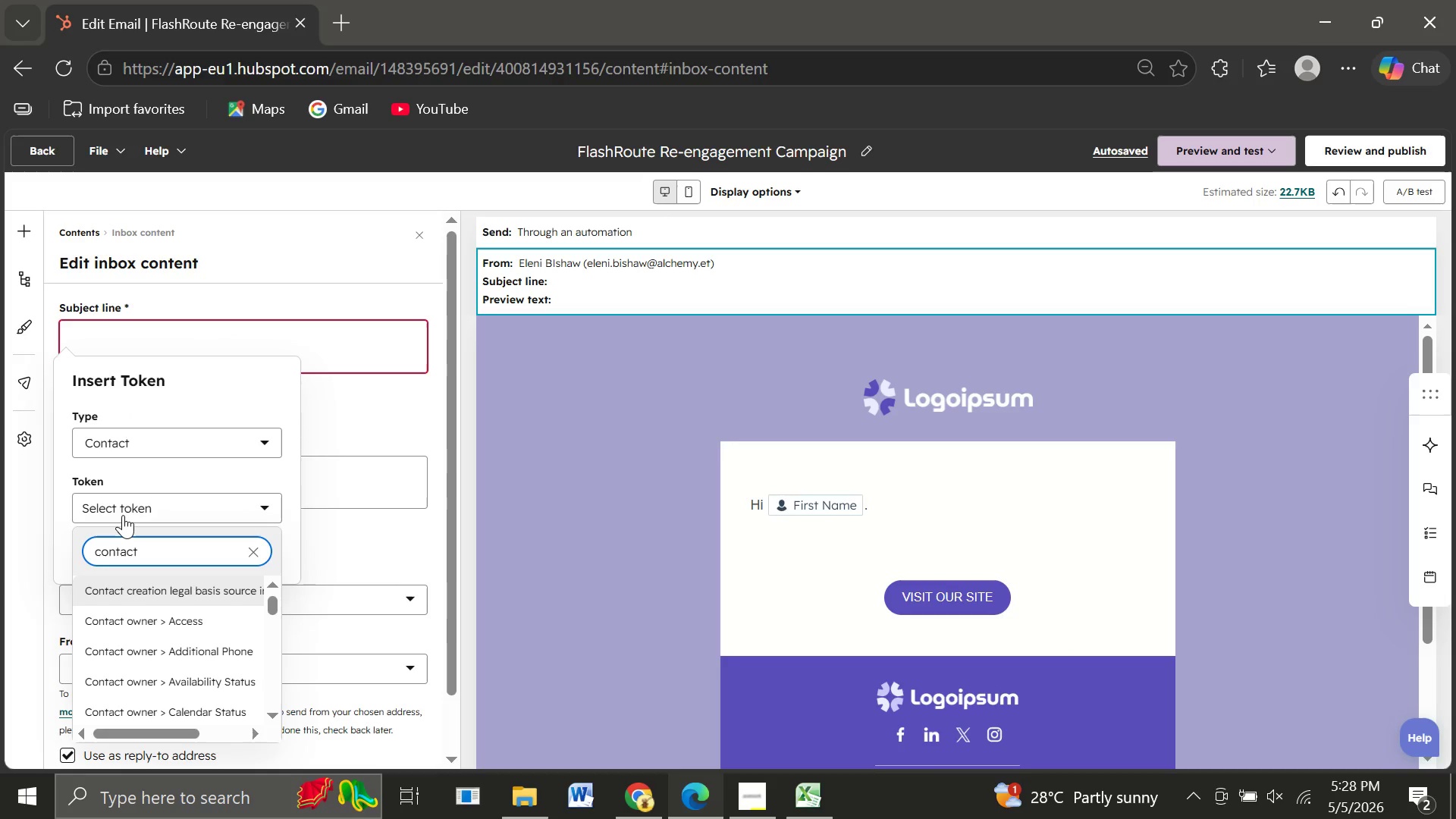 
hold_key(key=Backspace, duration=1.34)
 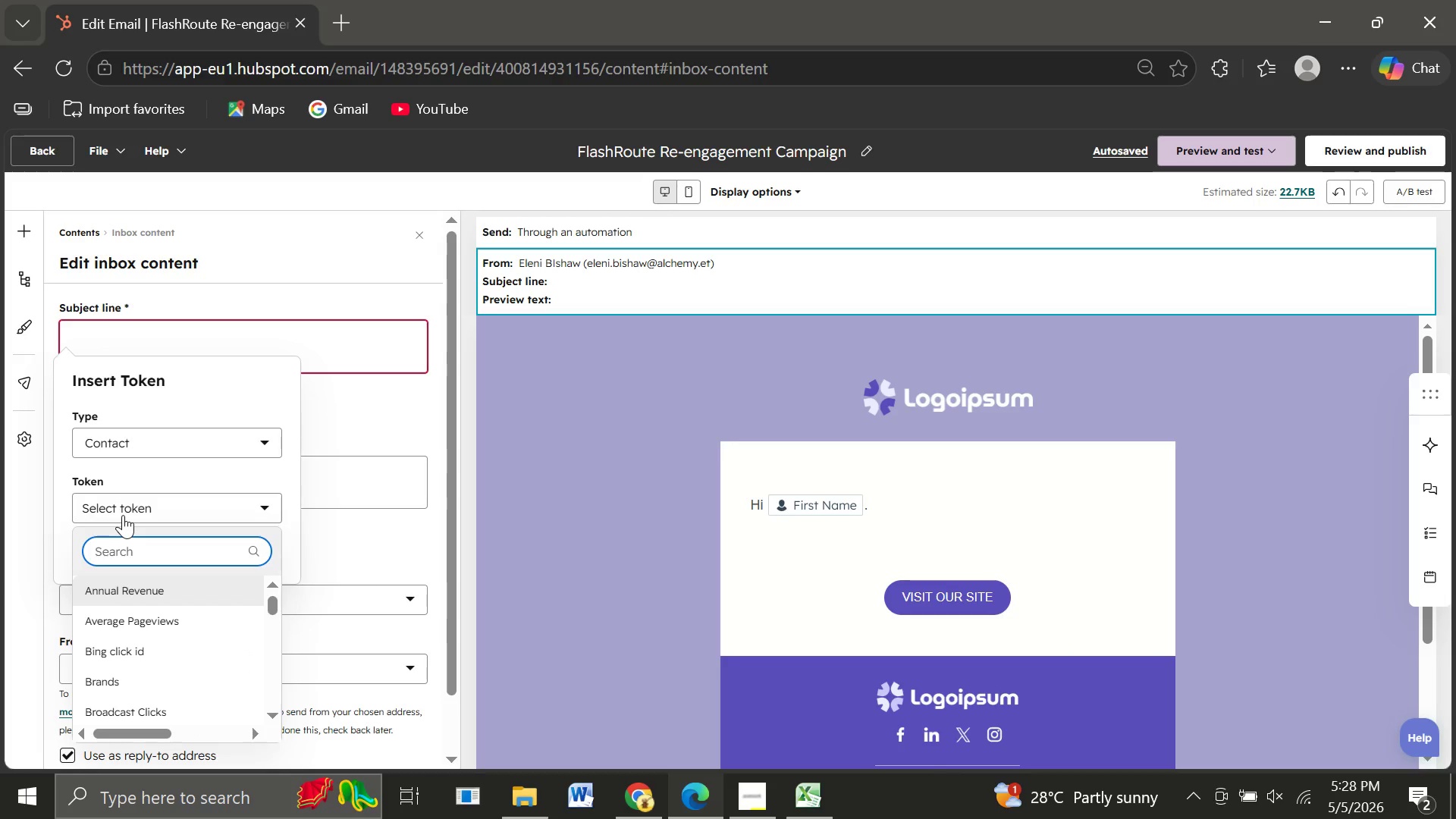 
type(first)
 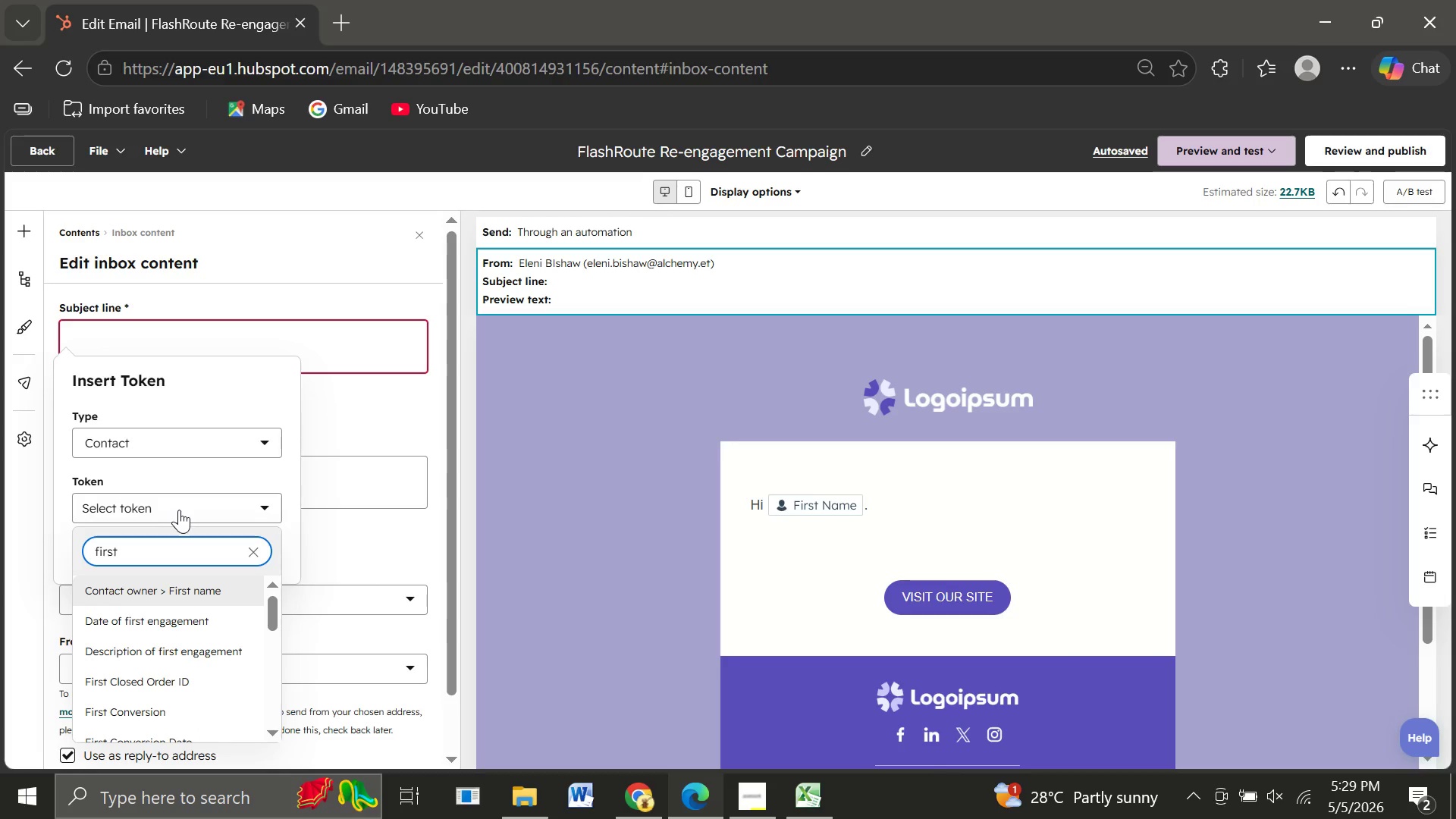 
type( na)
 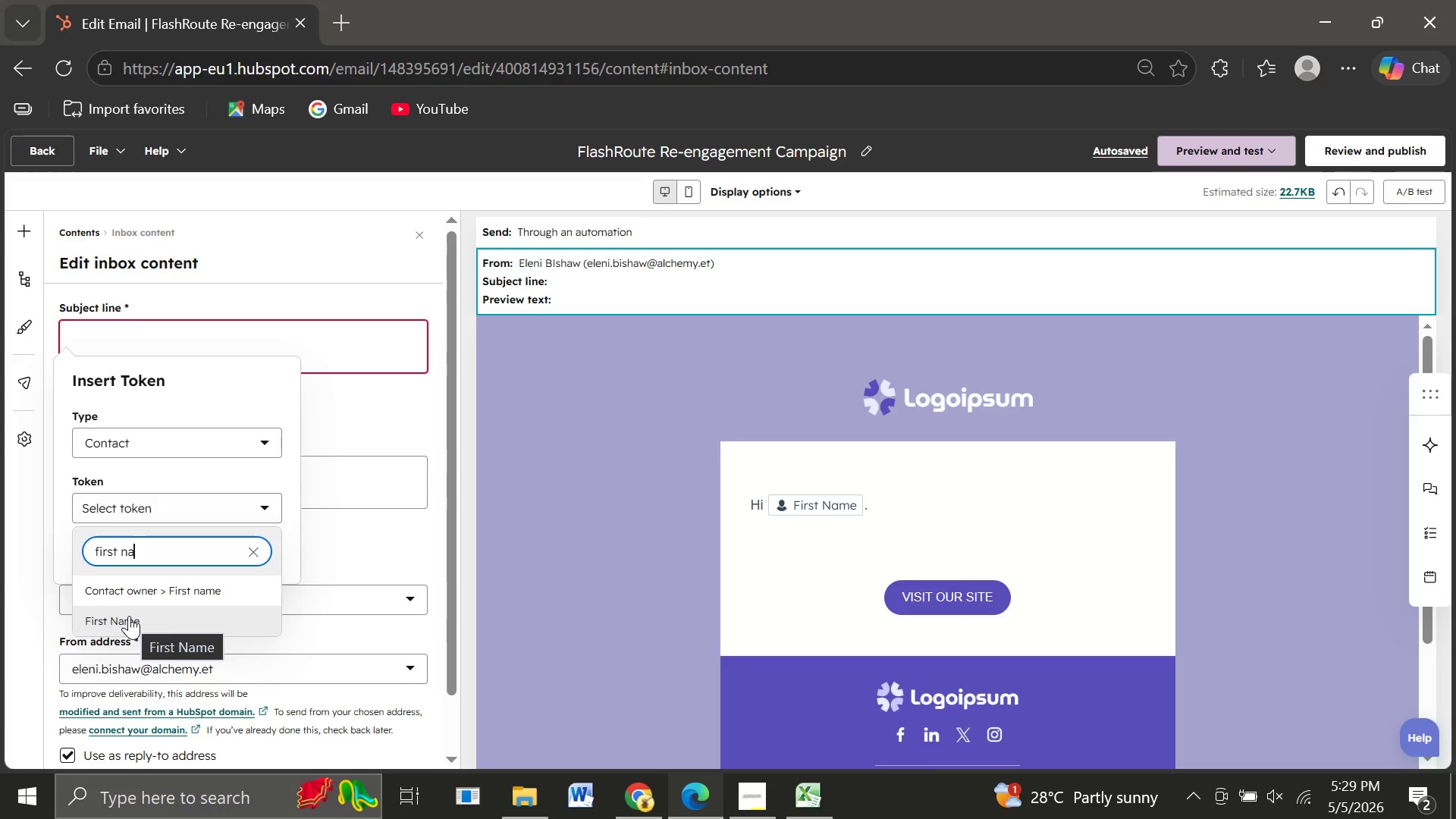 
wait(13.47)
 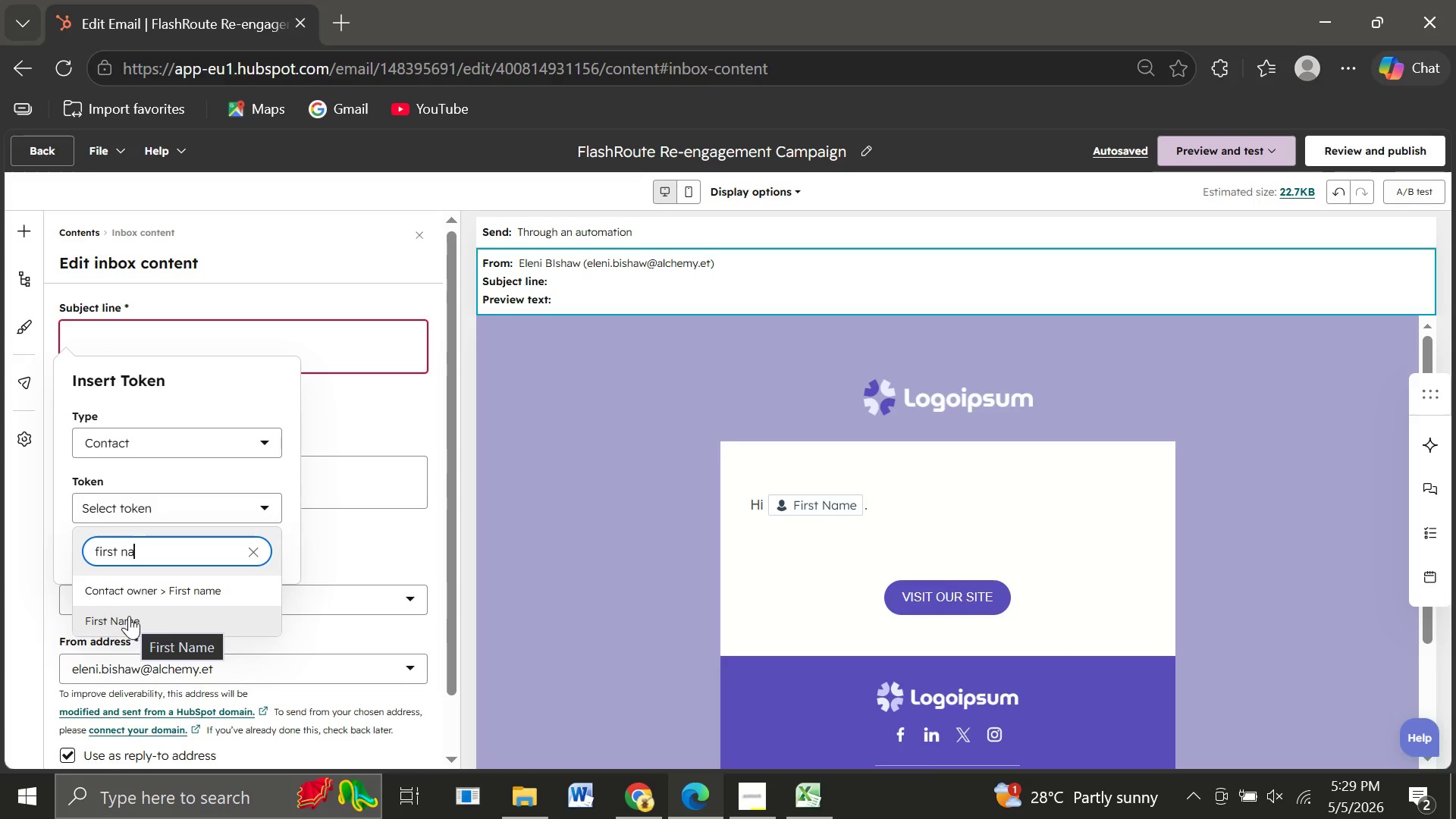 
double_click([115, 615])
 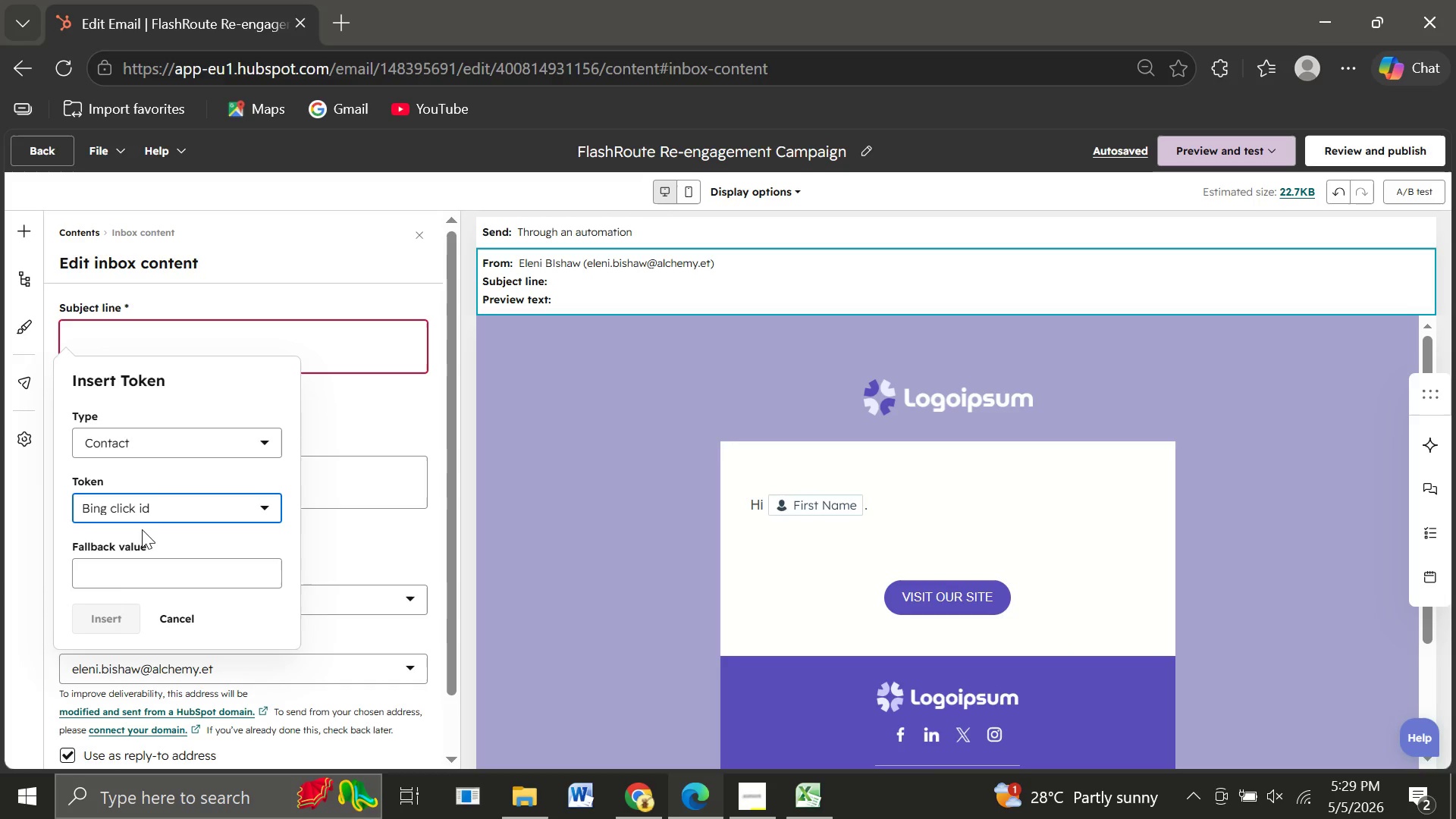 
left_click([169, 501])
 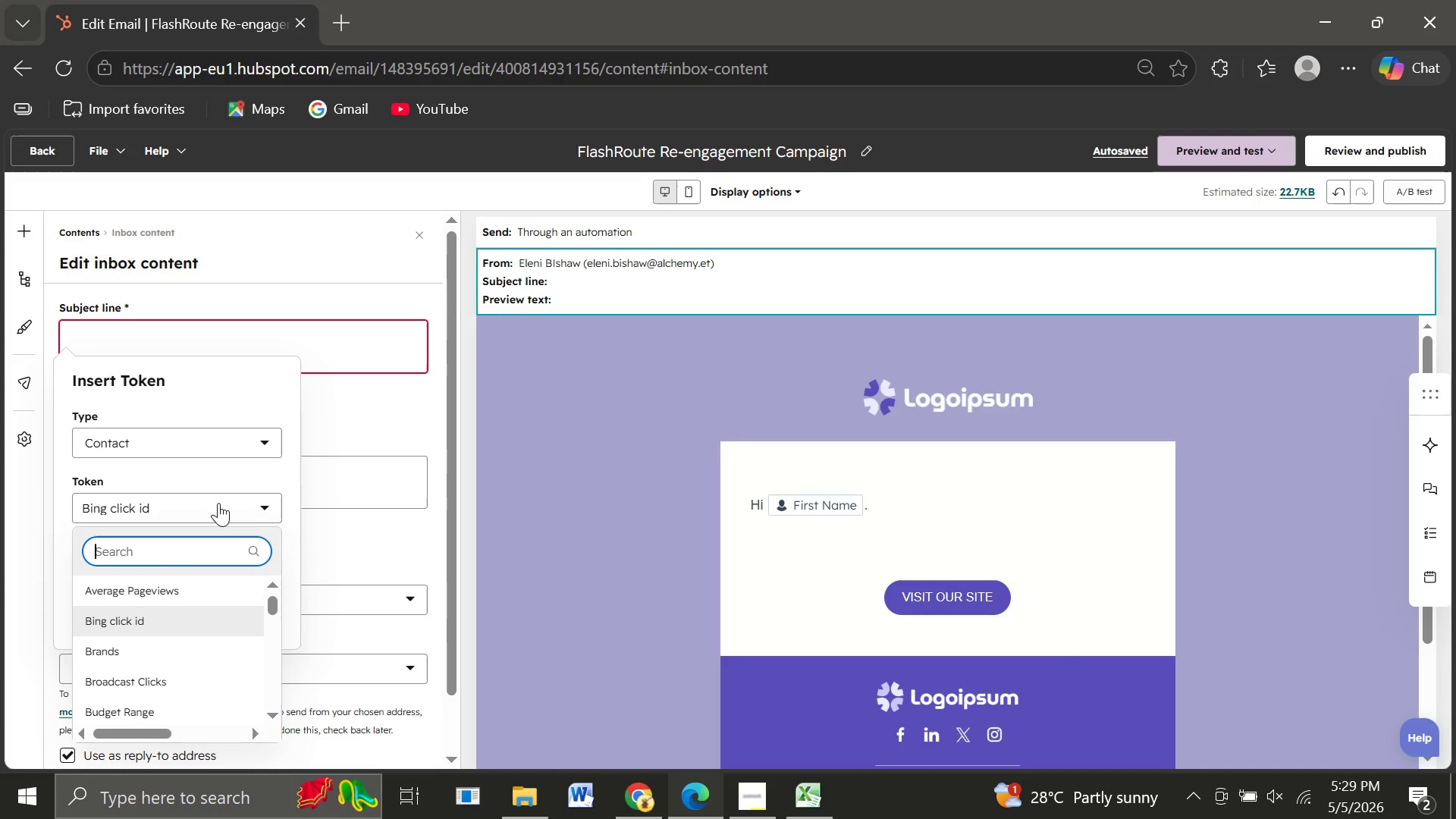 
type(first name)
 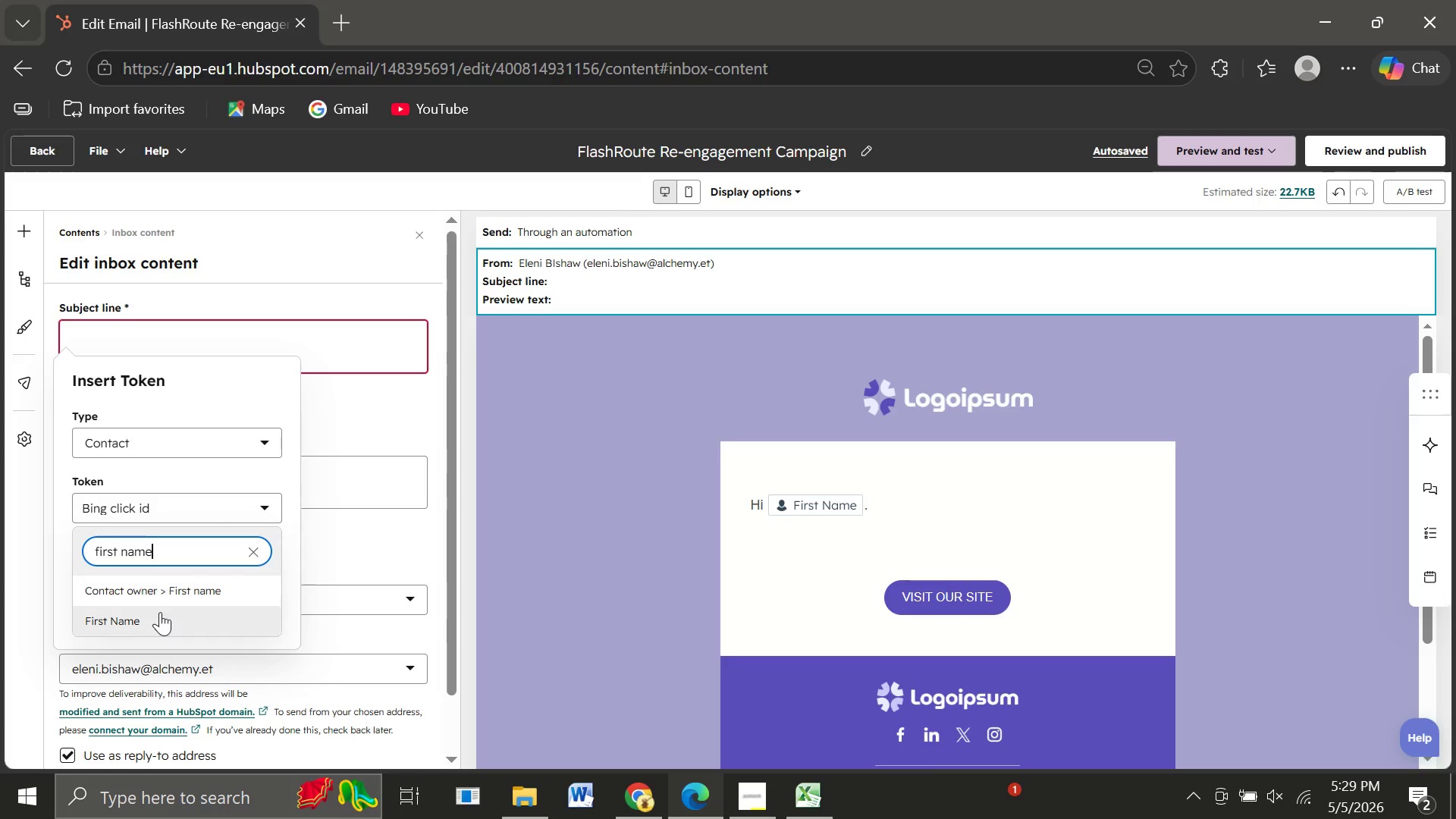 
left_click([136, 622])
 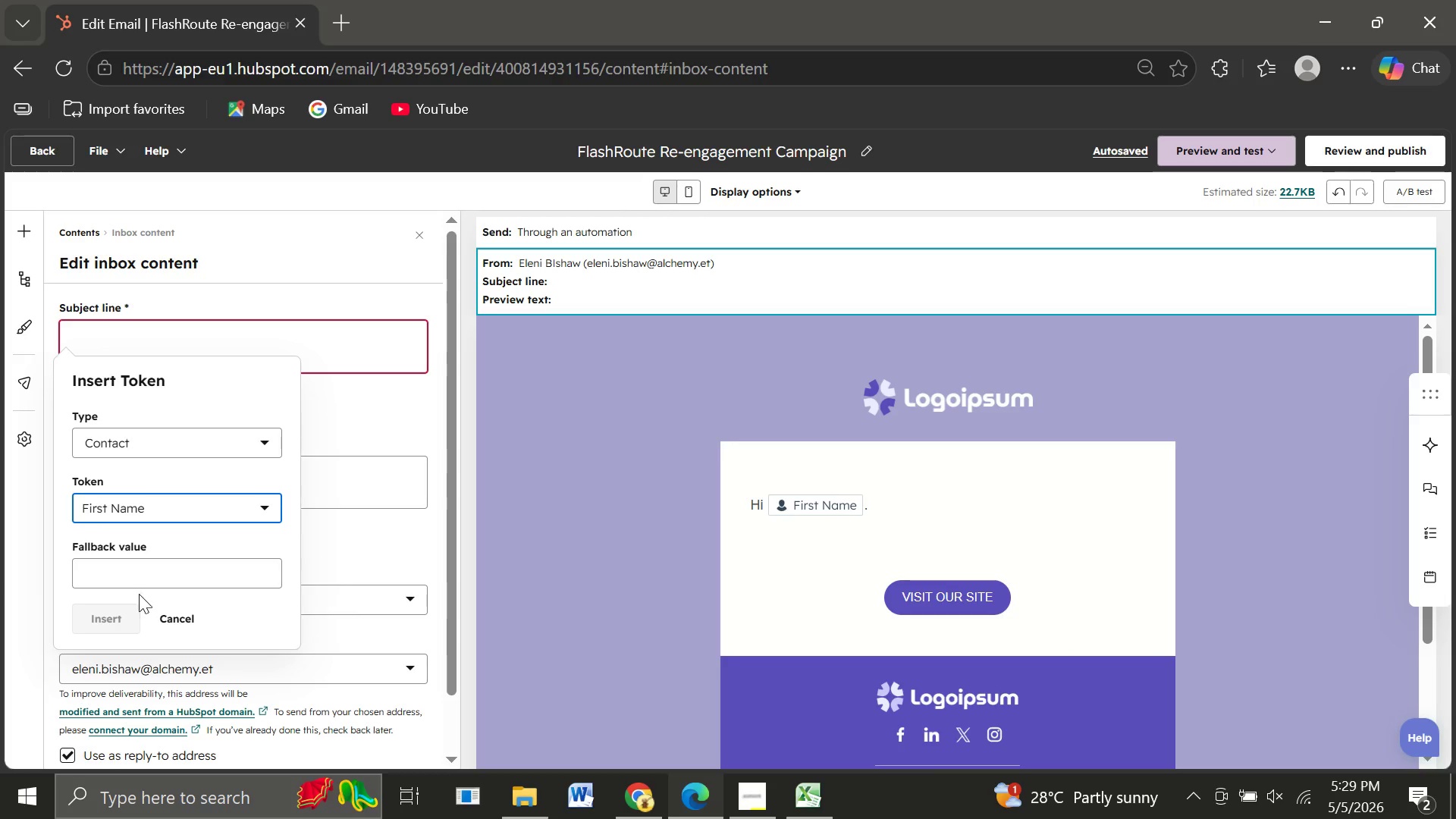 
left_click([139, 575])
 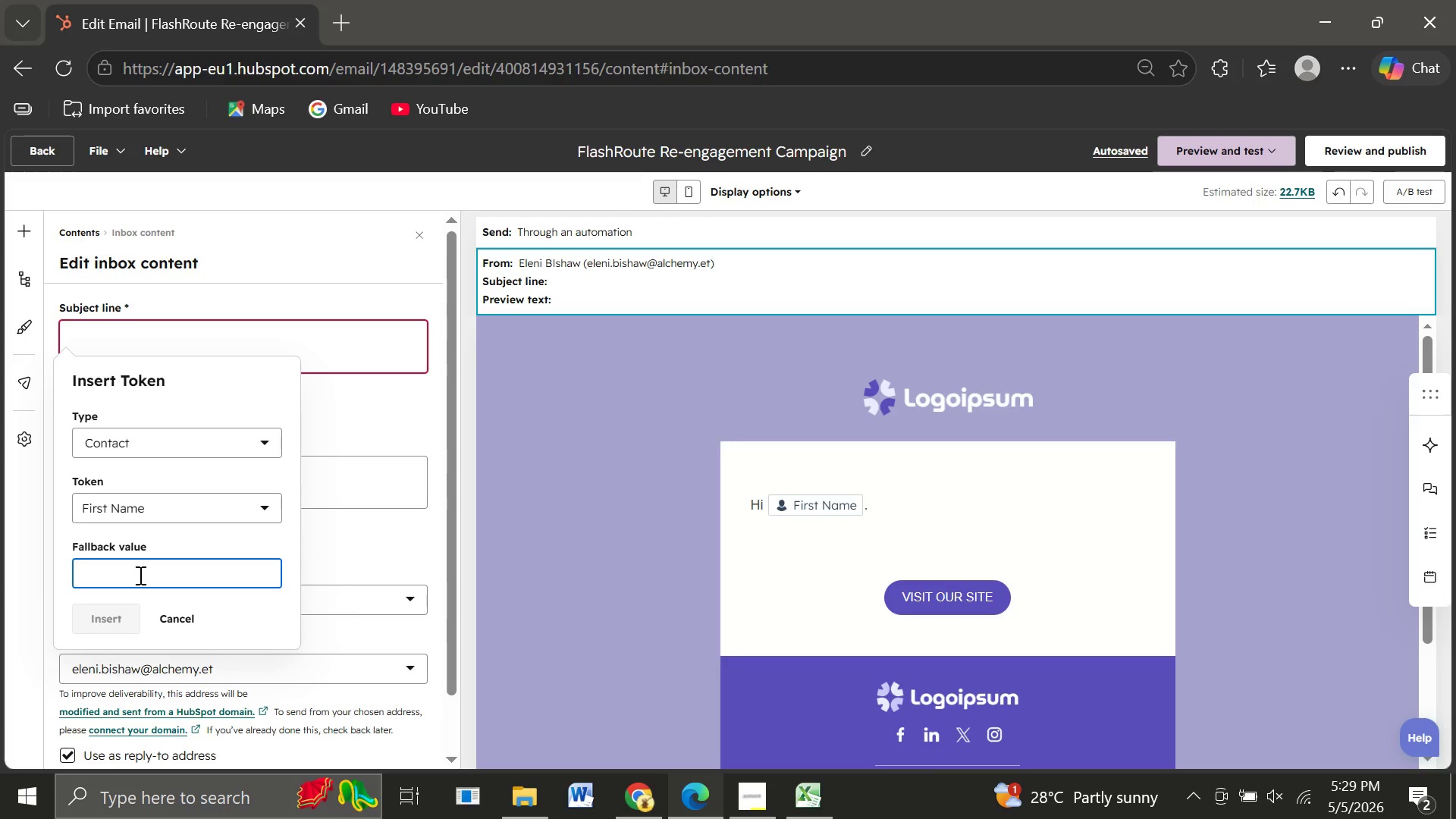 
type(there)
 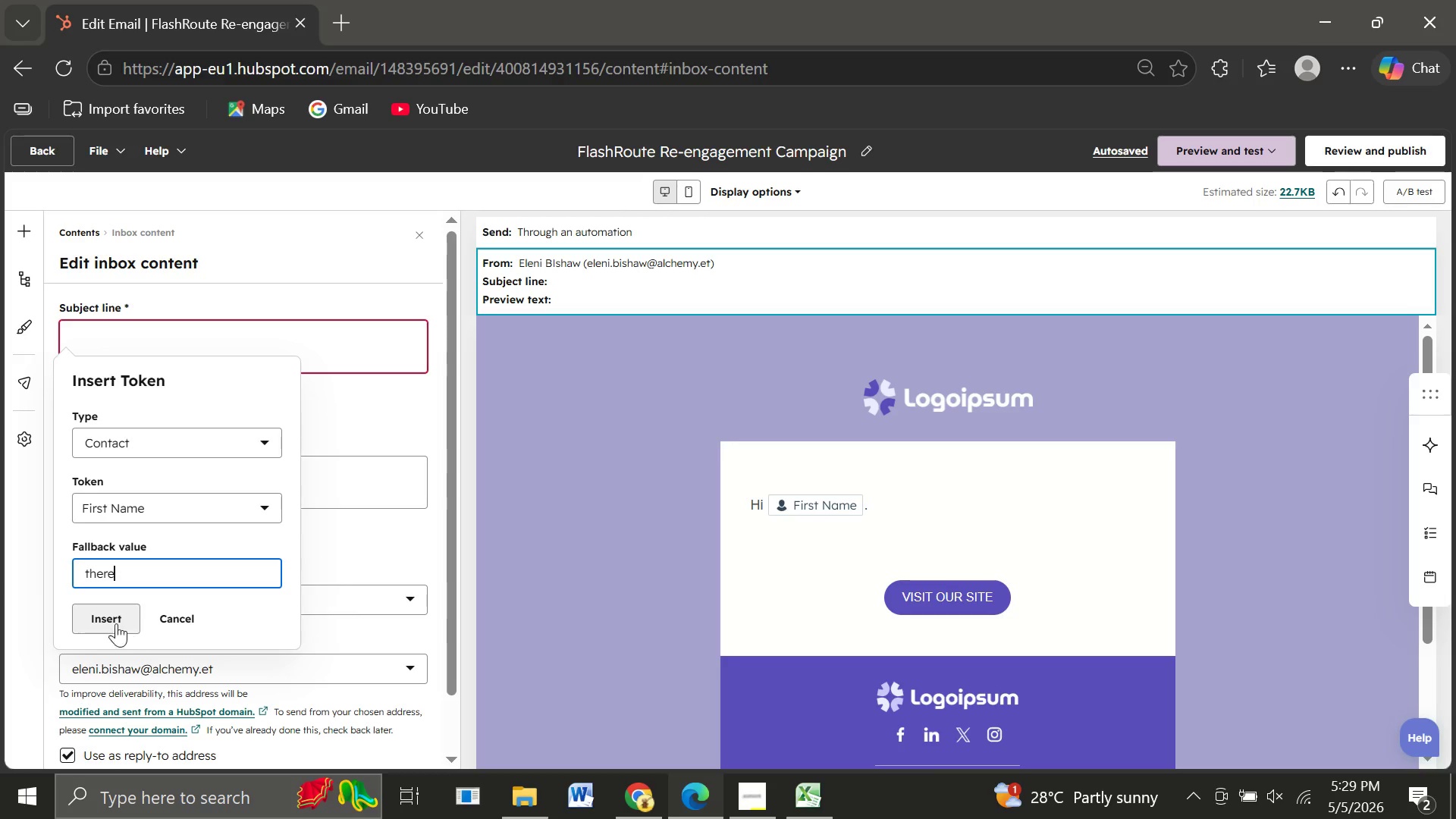 
left_click([115, 619])
 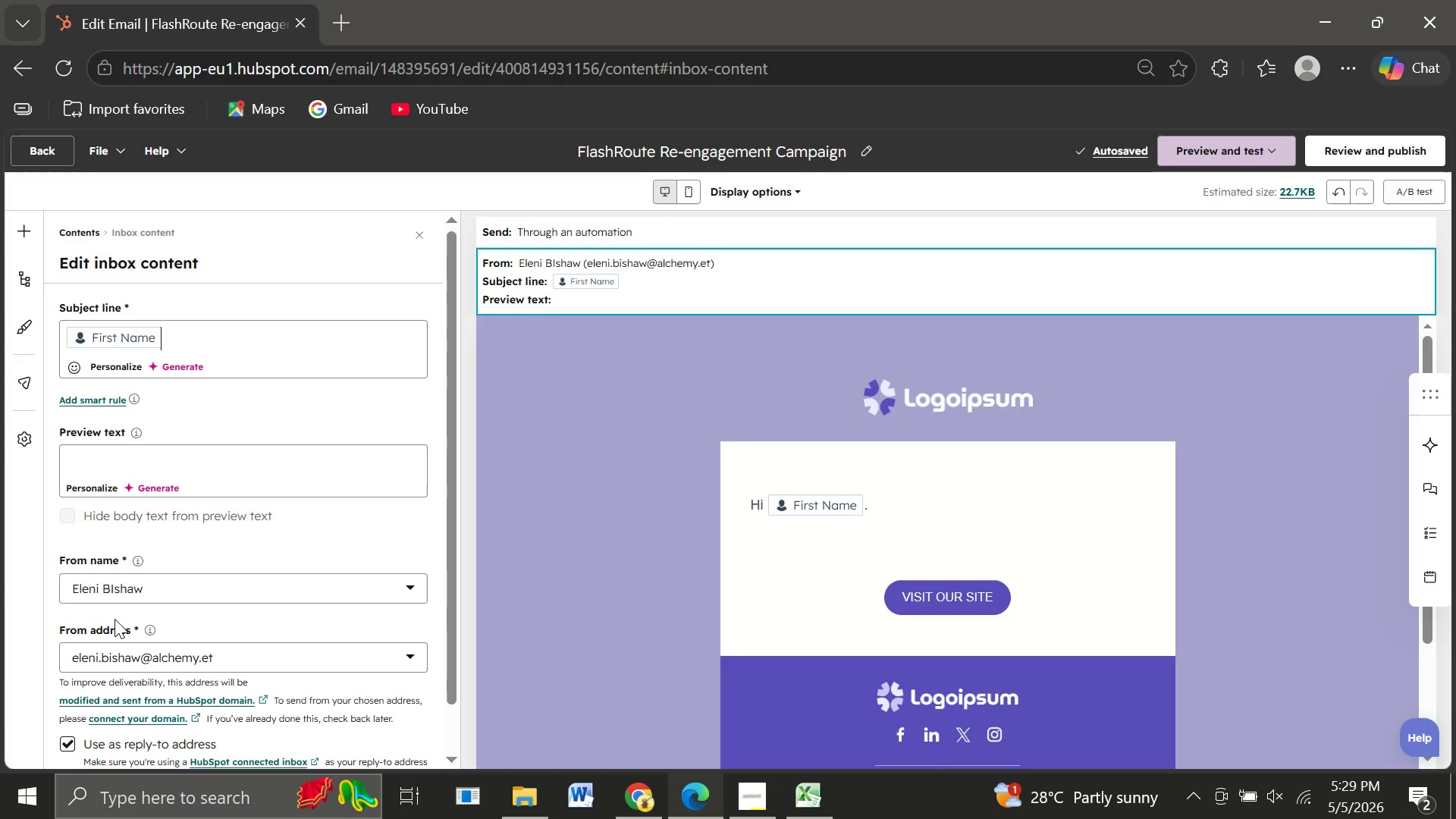 
wait(12.84)
 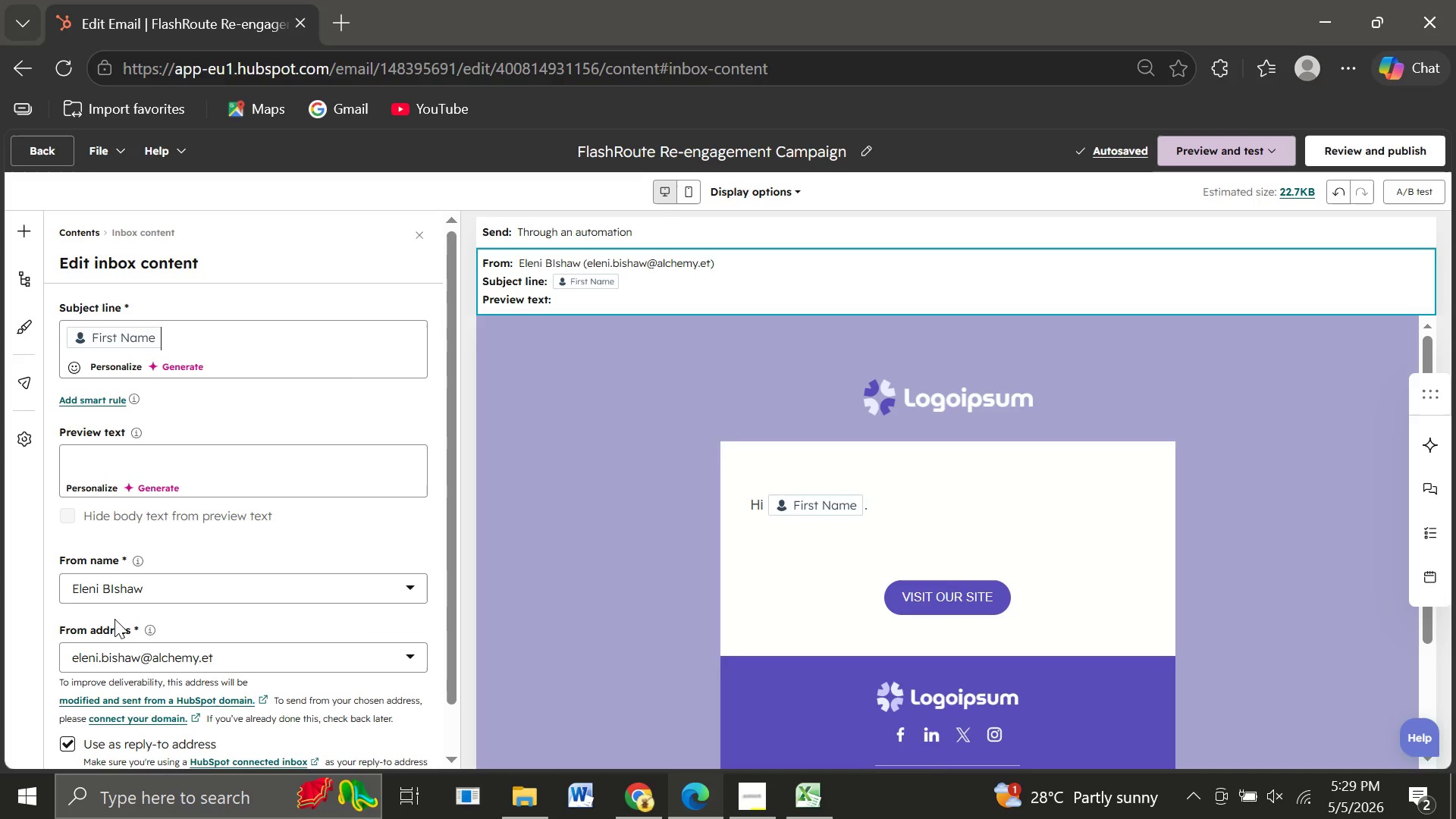 
left_click([105, 458])
 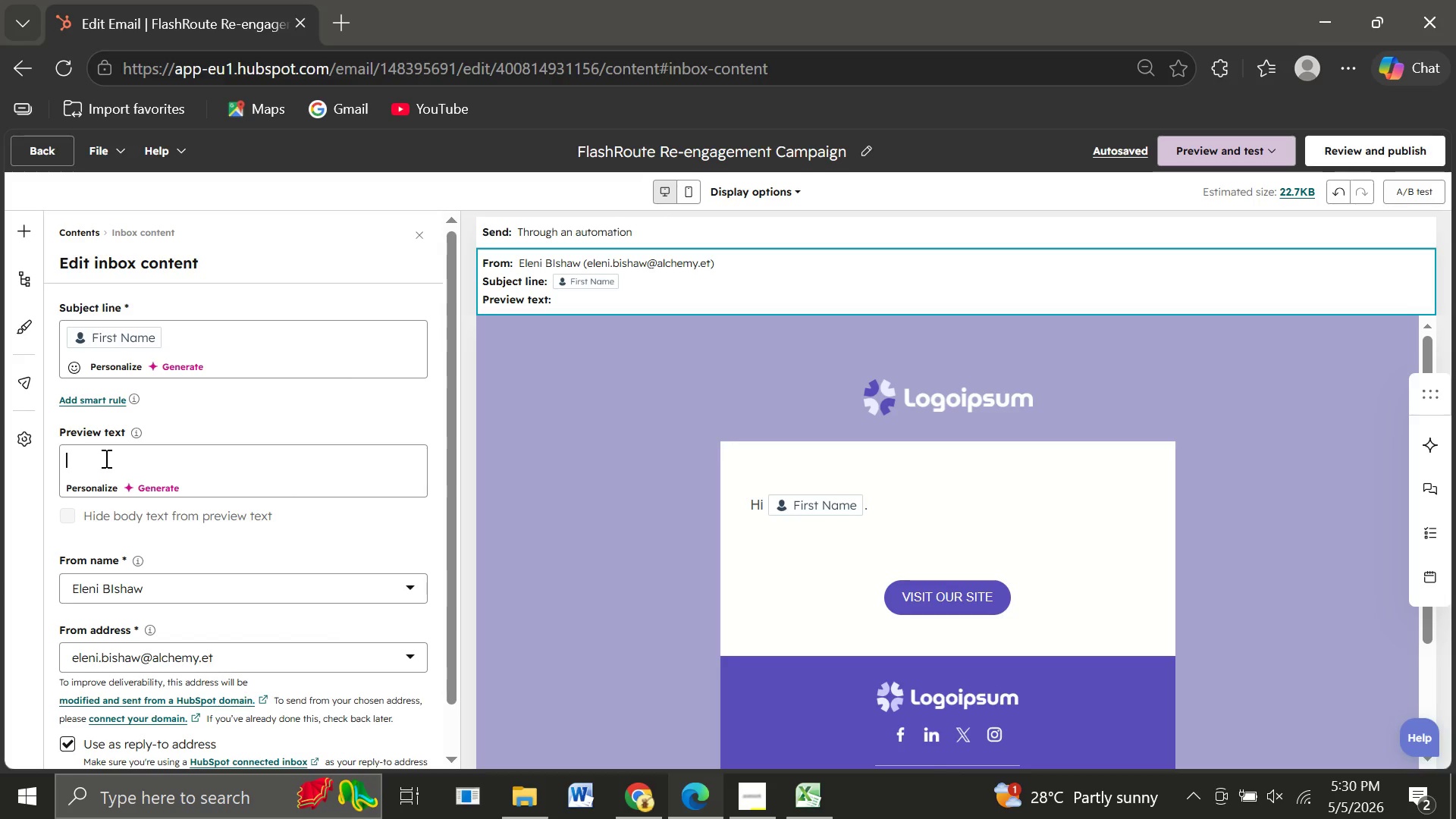 
wait(17.91)
 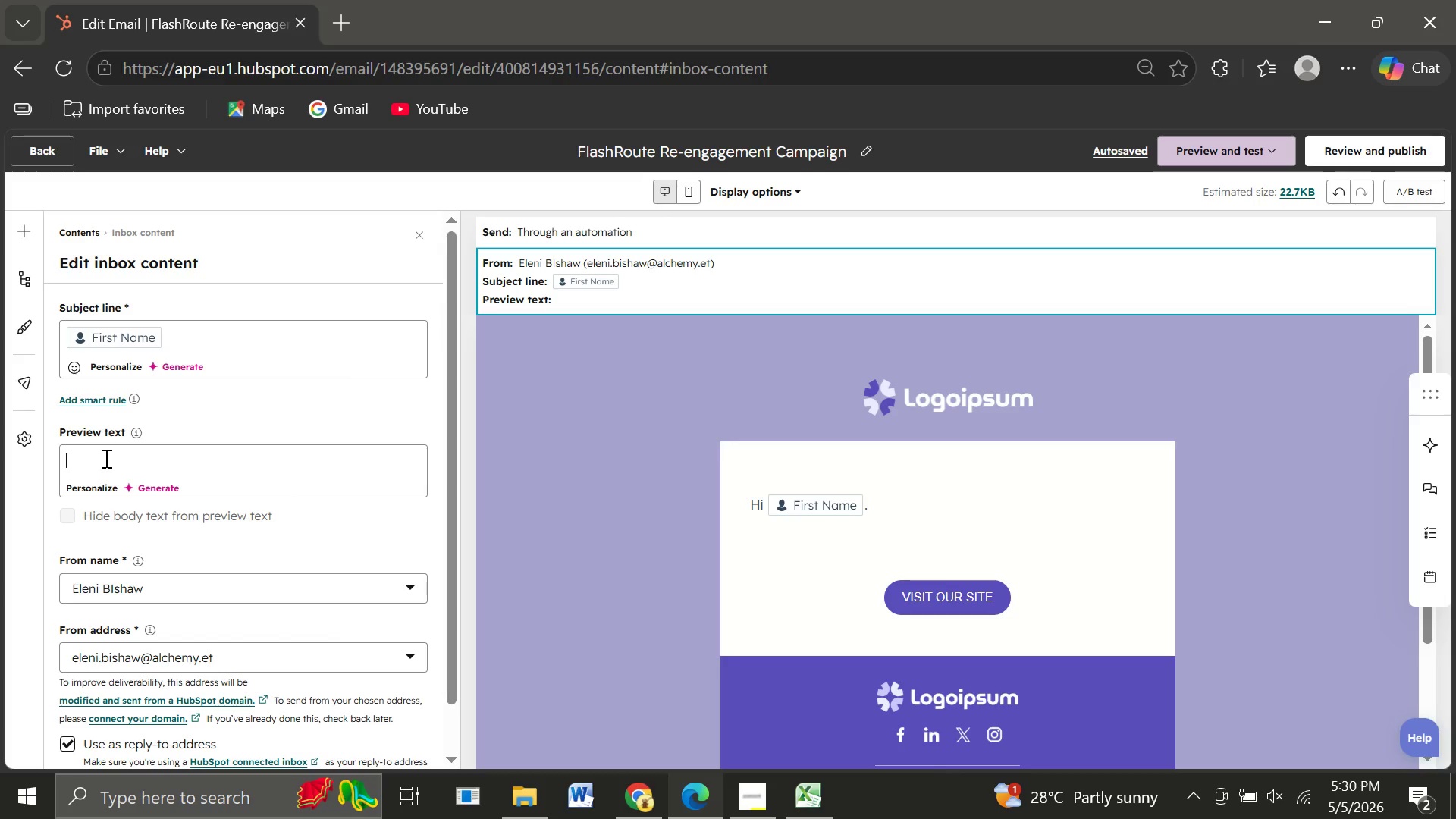 
left_click([786, 534])
 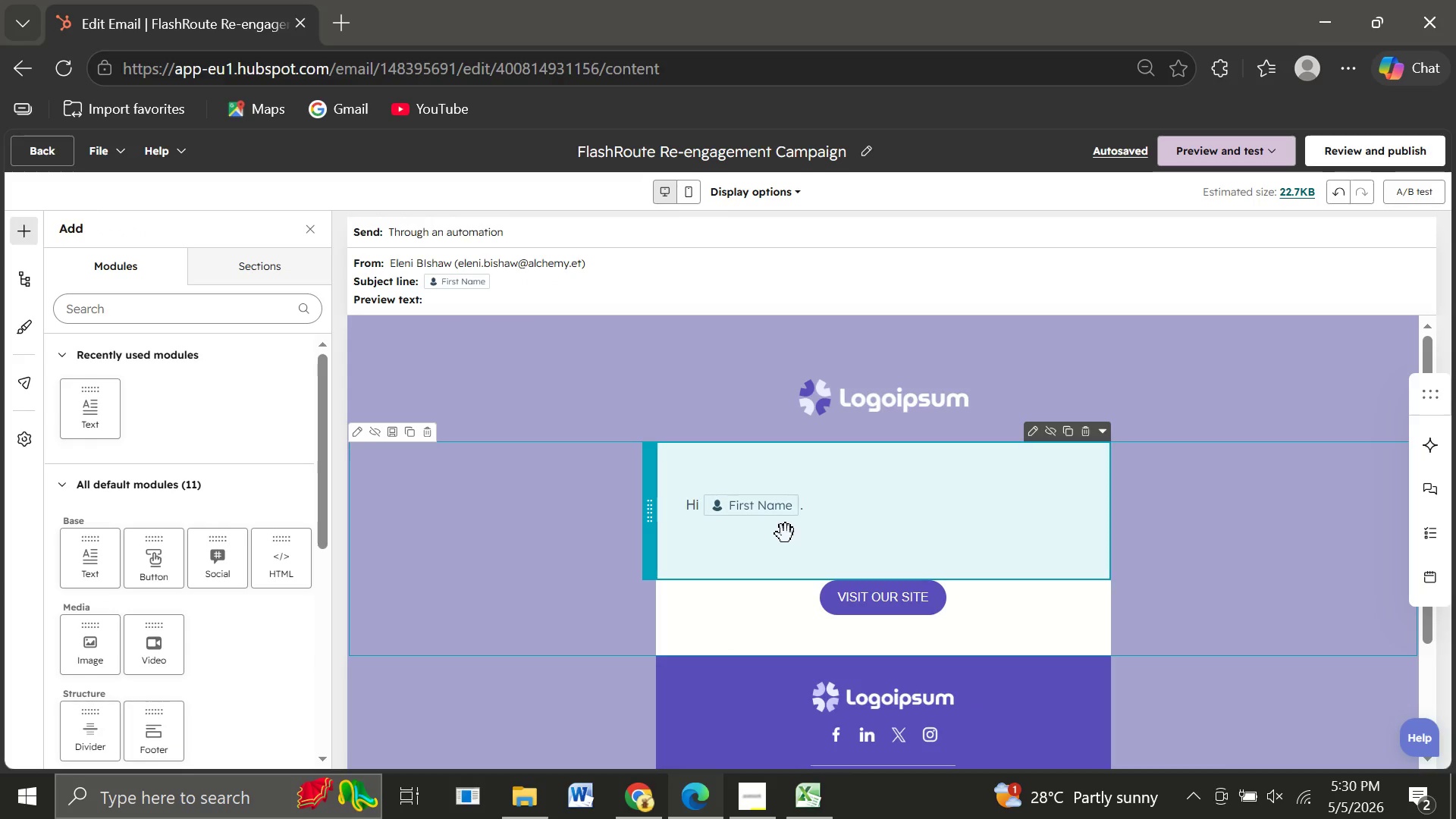 
double_click([786, 534])
 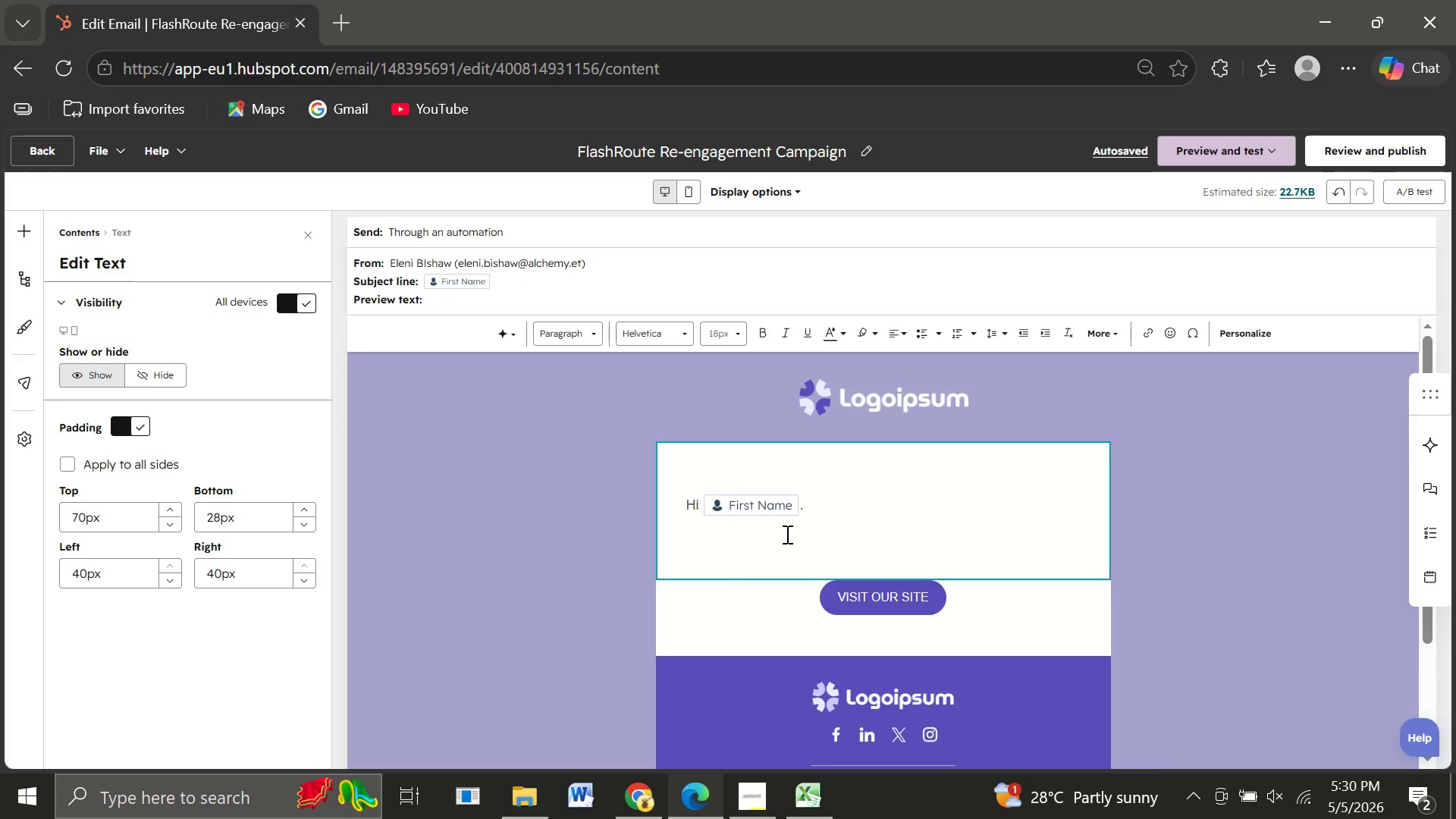 
type(The )
 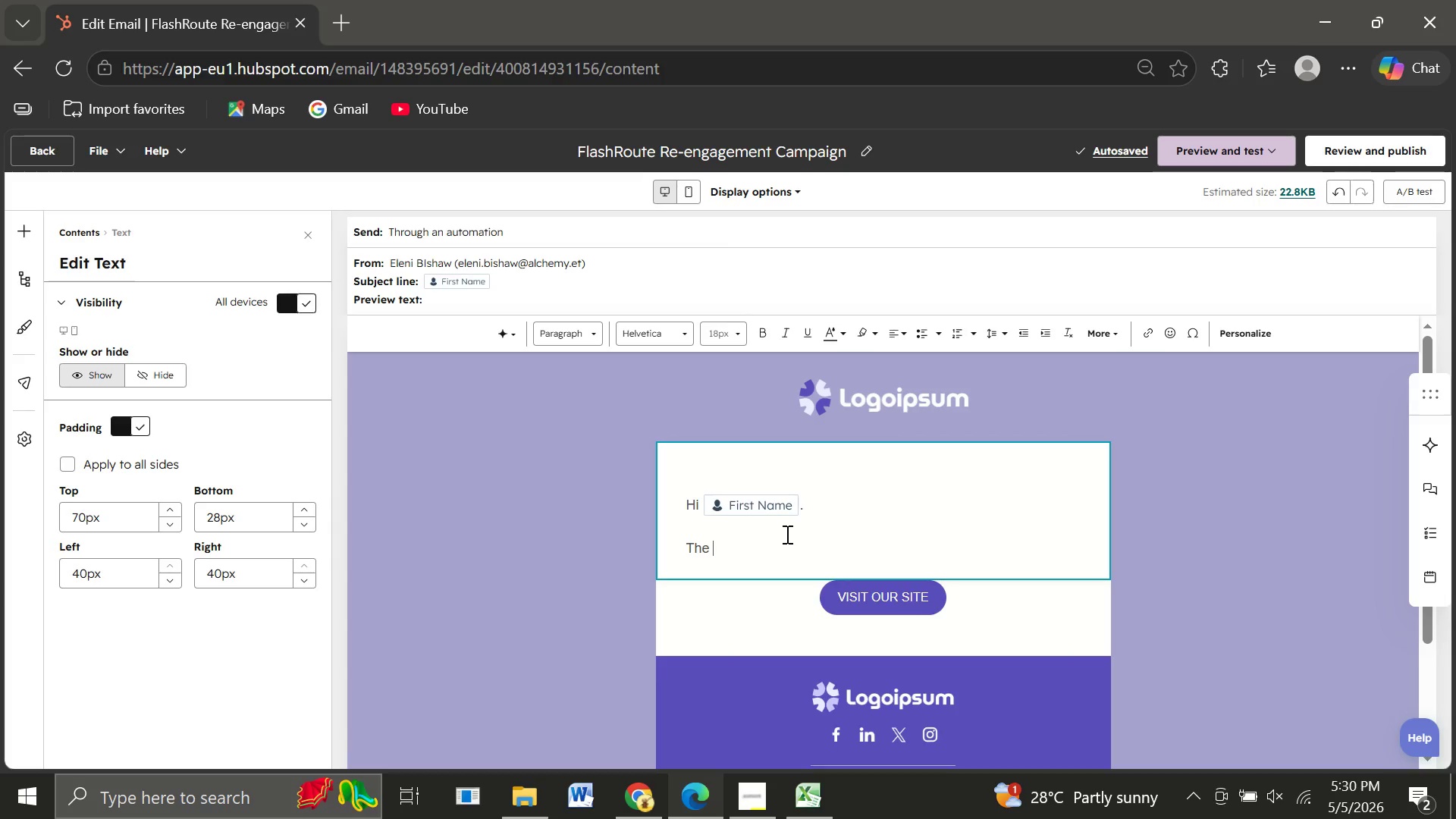 
wait(10.41)
 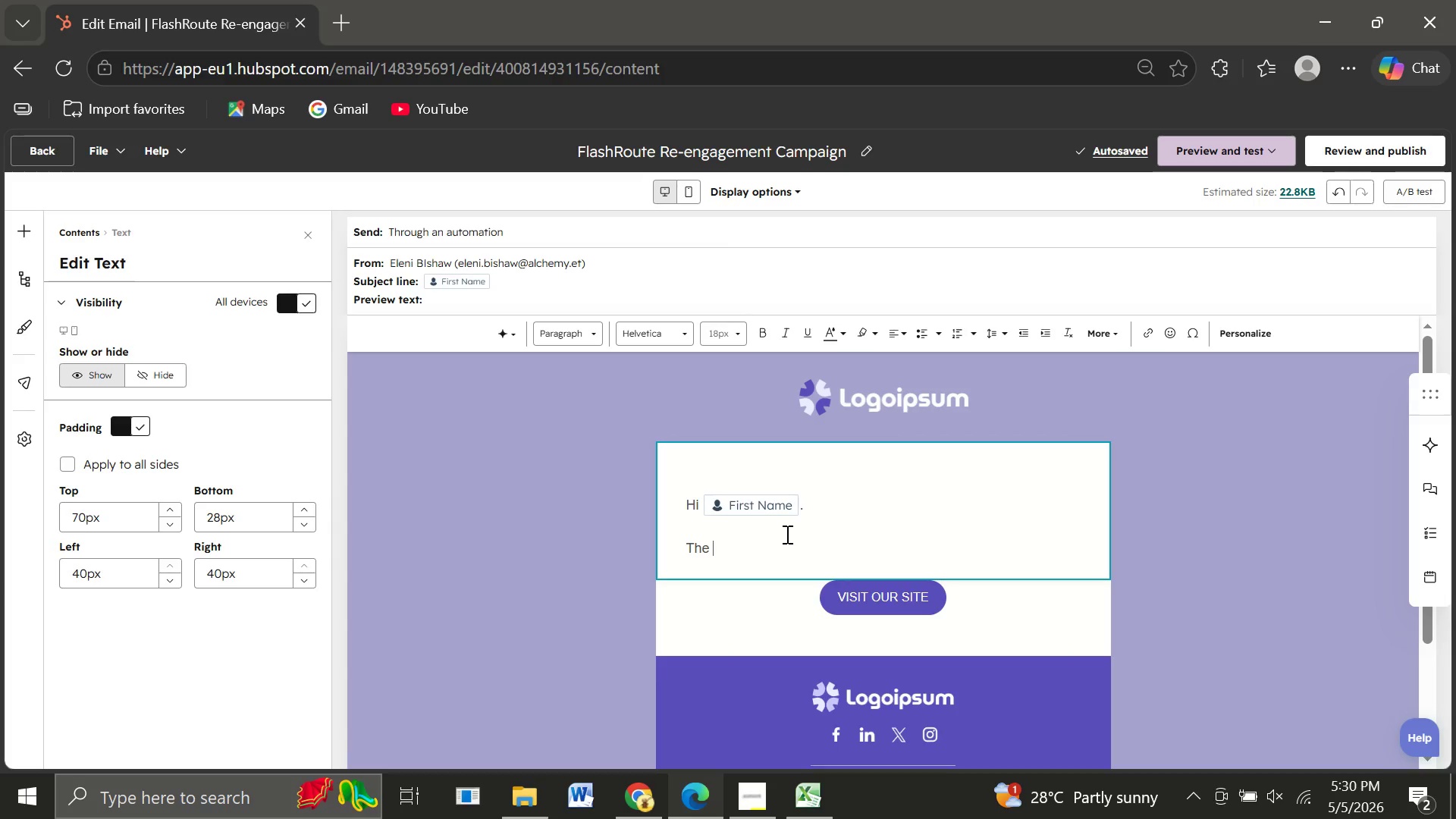 
left_click([553, 277])
 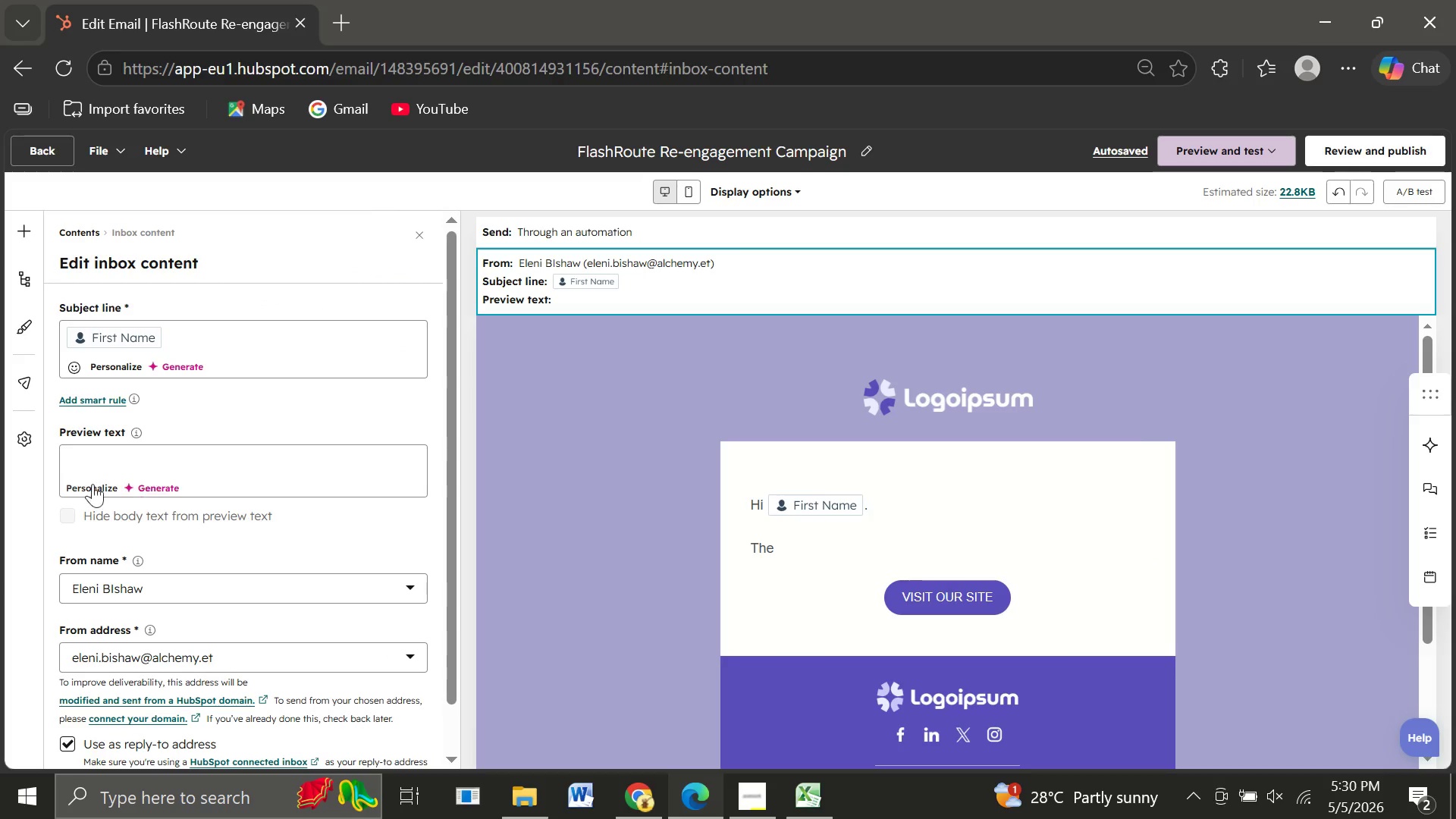 
left_click([90, 449])
 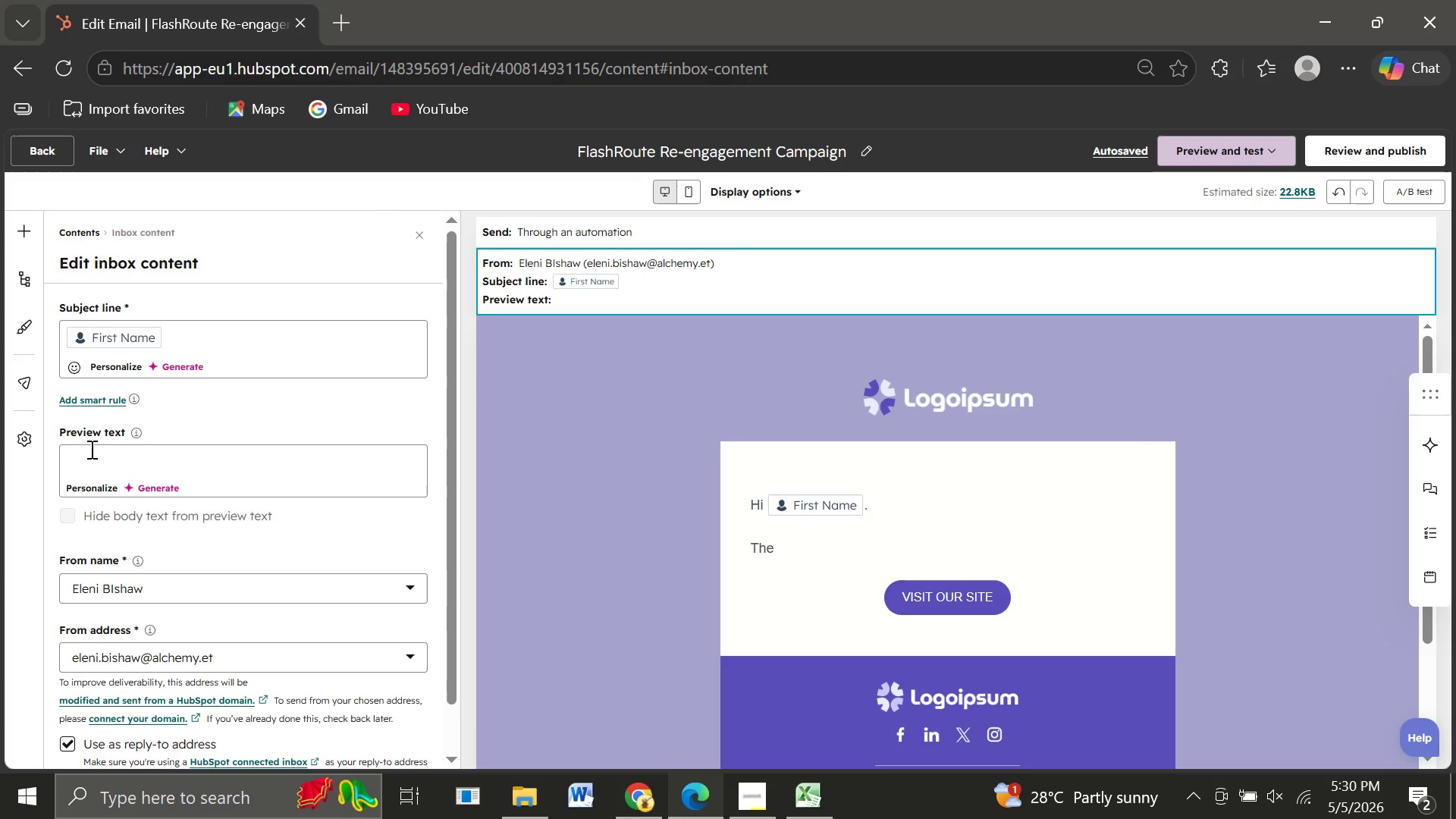 
type(Upgraded medical transport and a prio)
 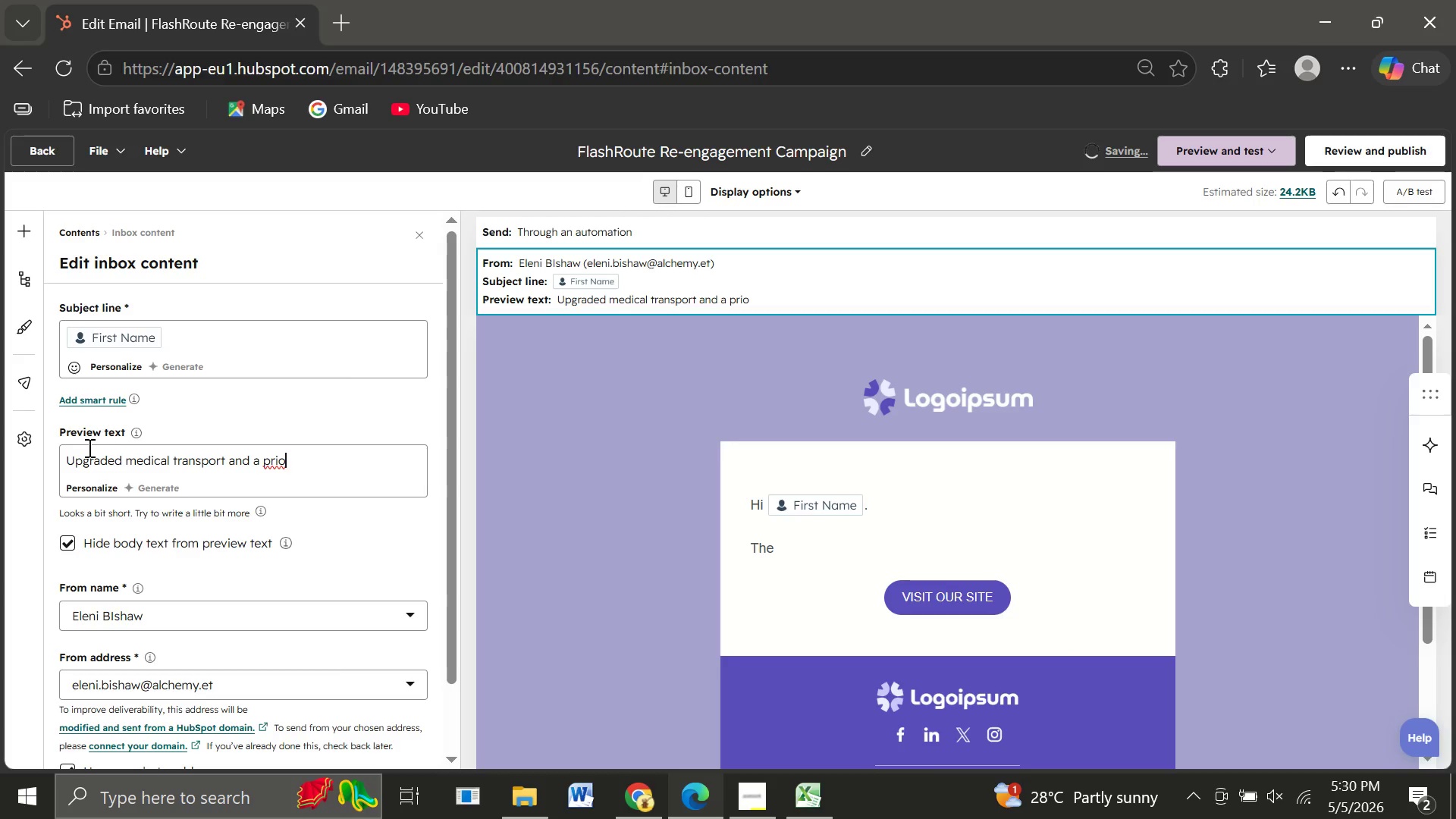 
wait(8.42)
 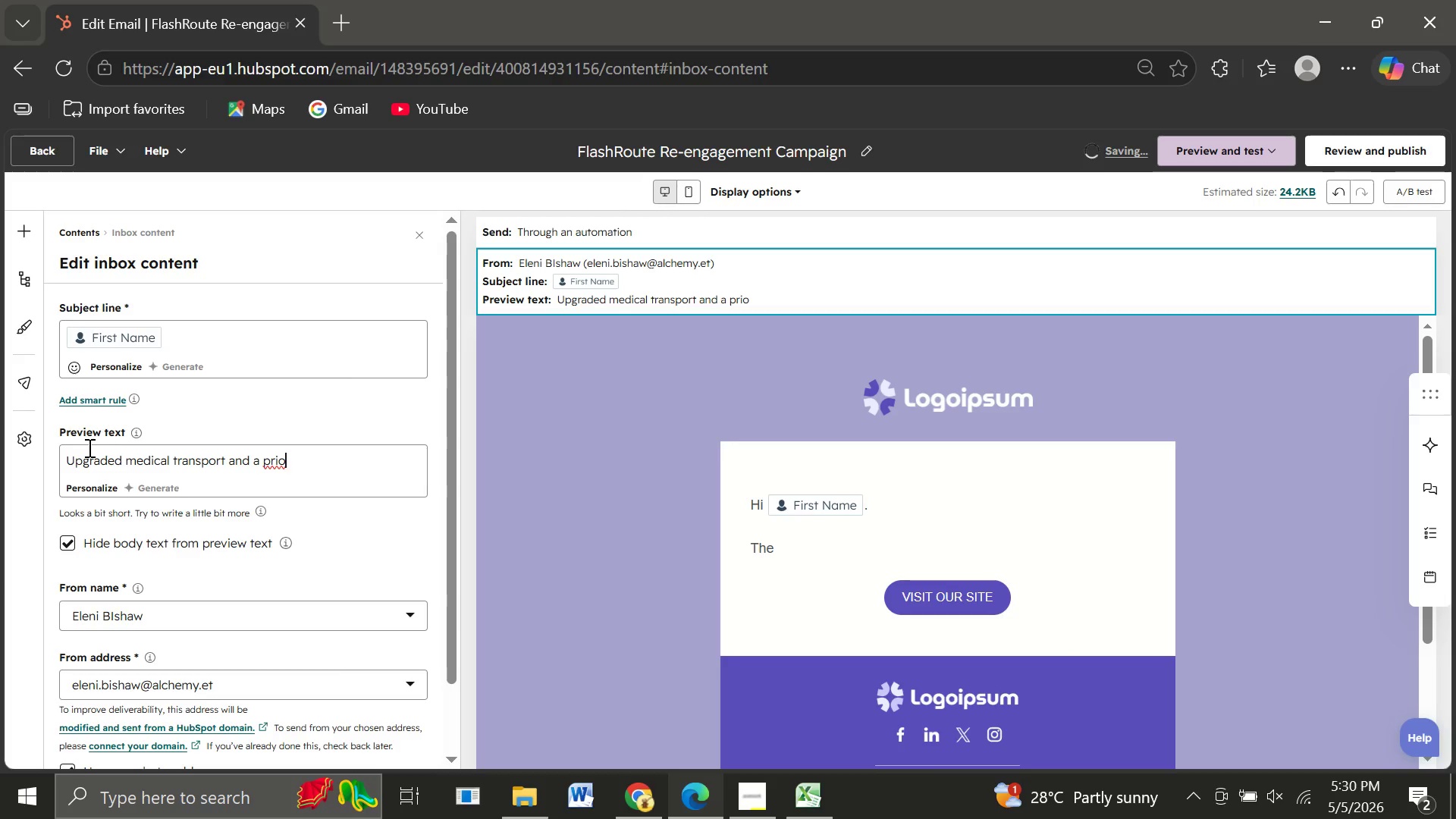 
type(rity return)
 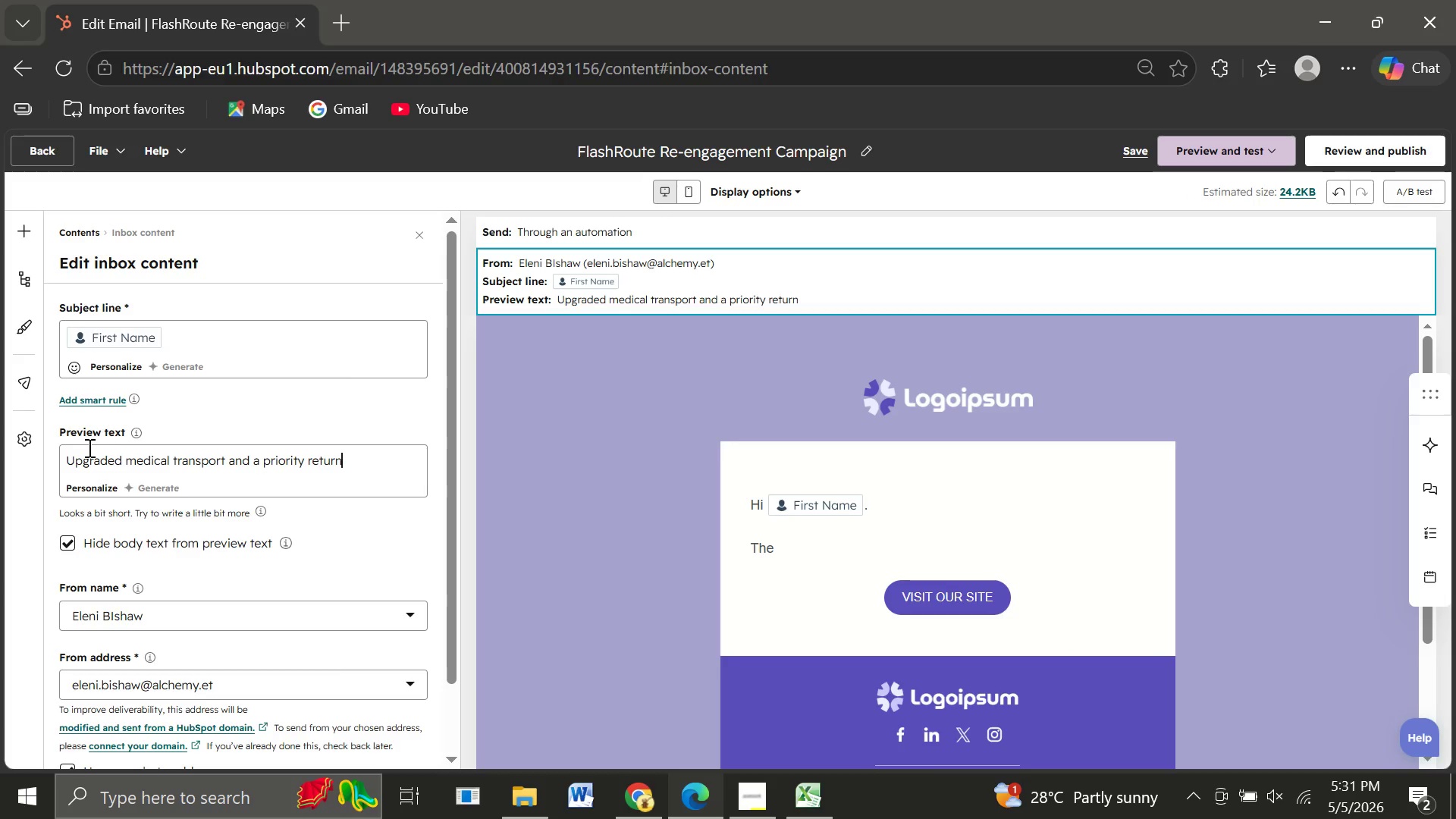 
type( client incentive await)
 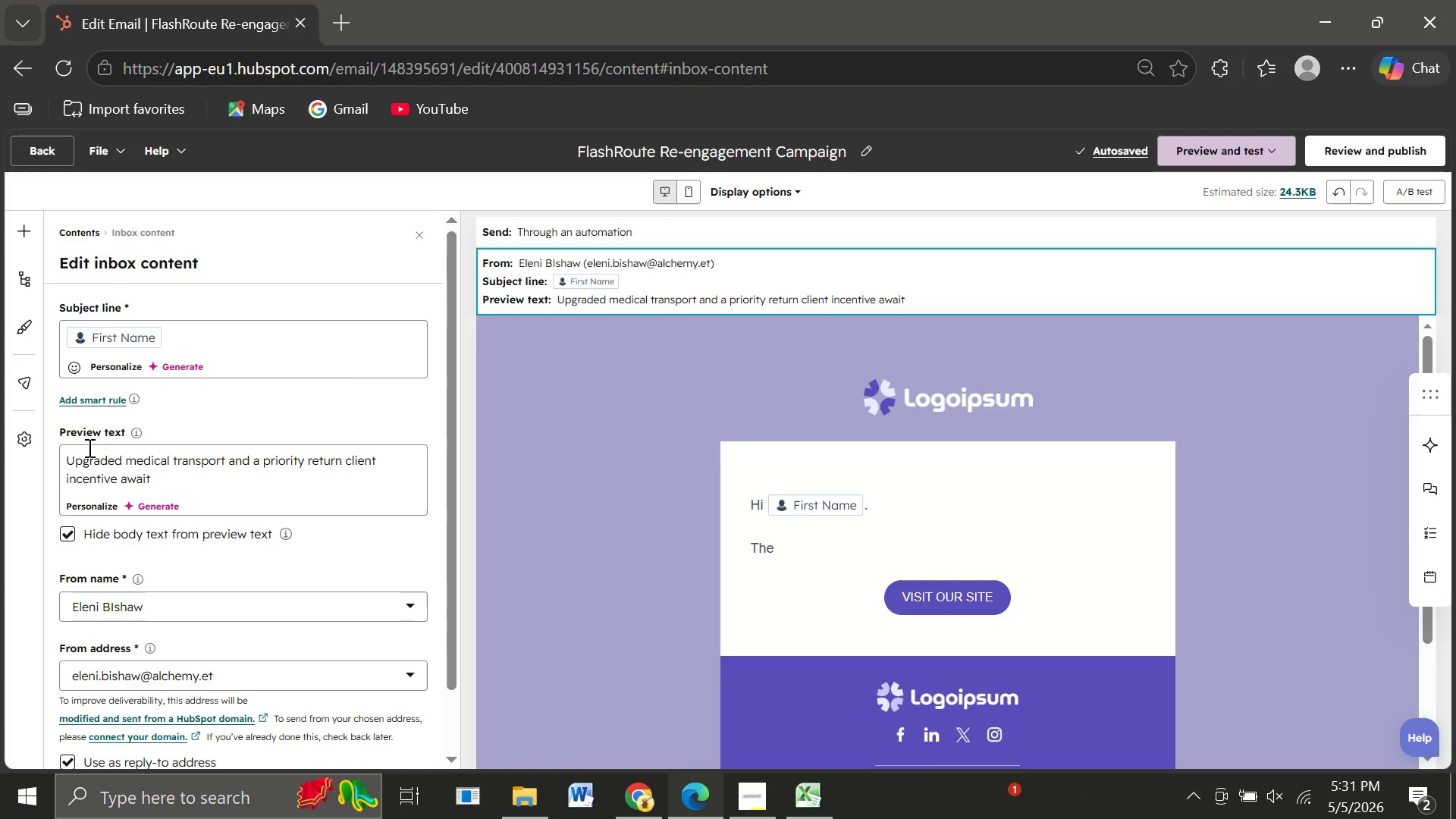 
wait(10.25)
 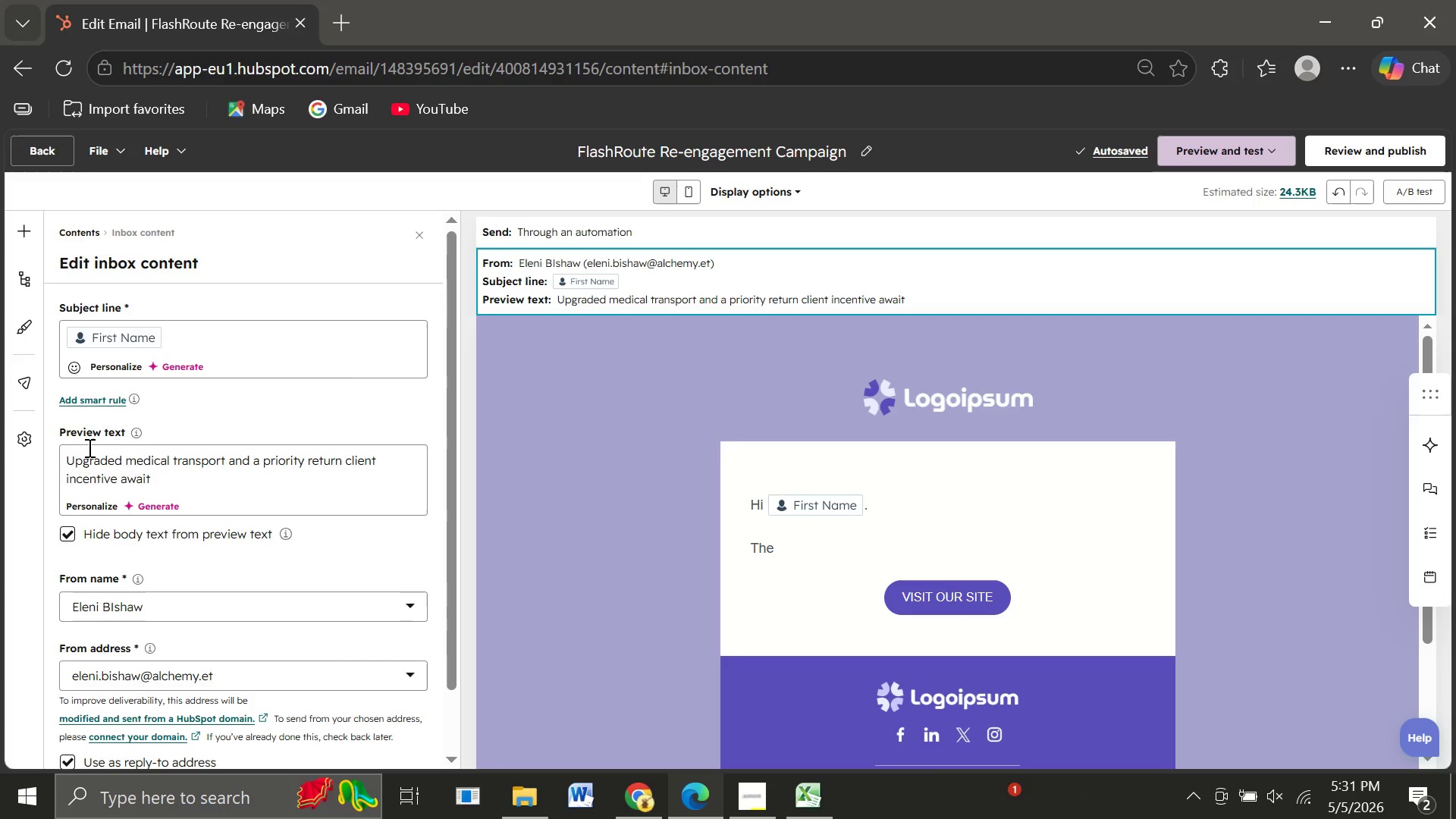 
key(Period)
 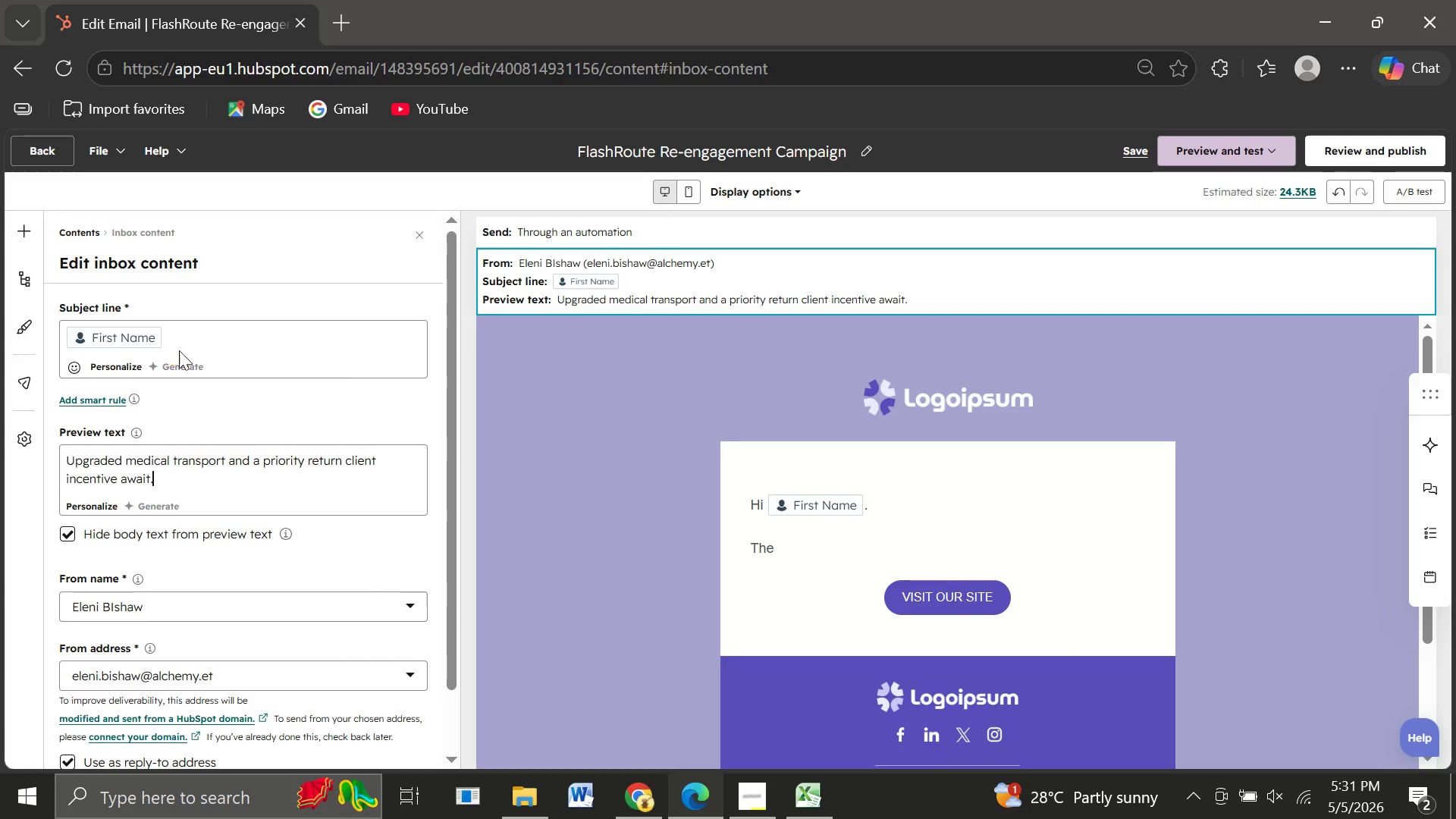 
left_click([193, 337])
 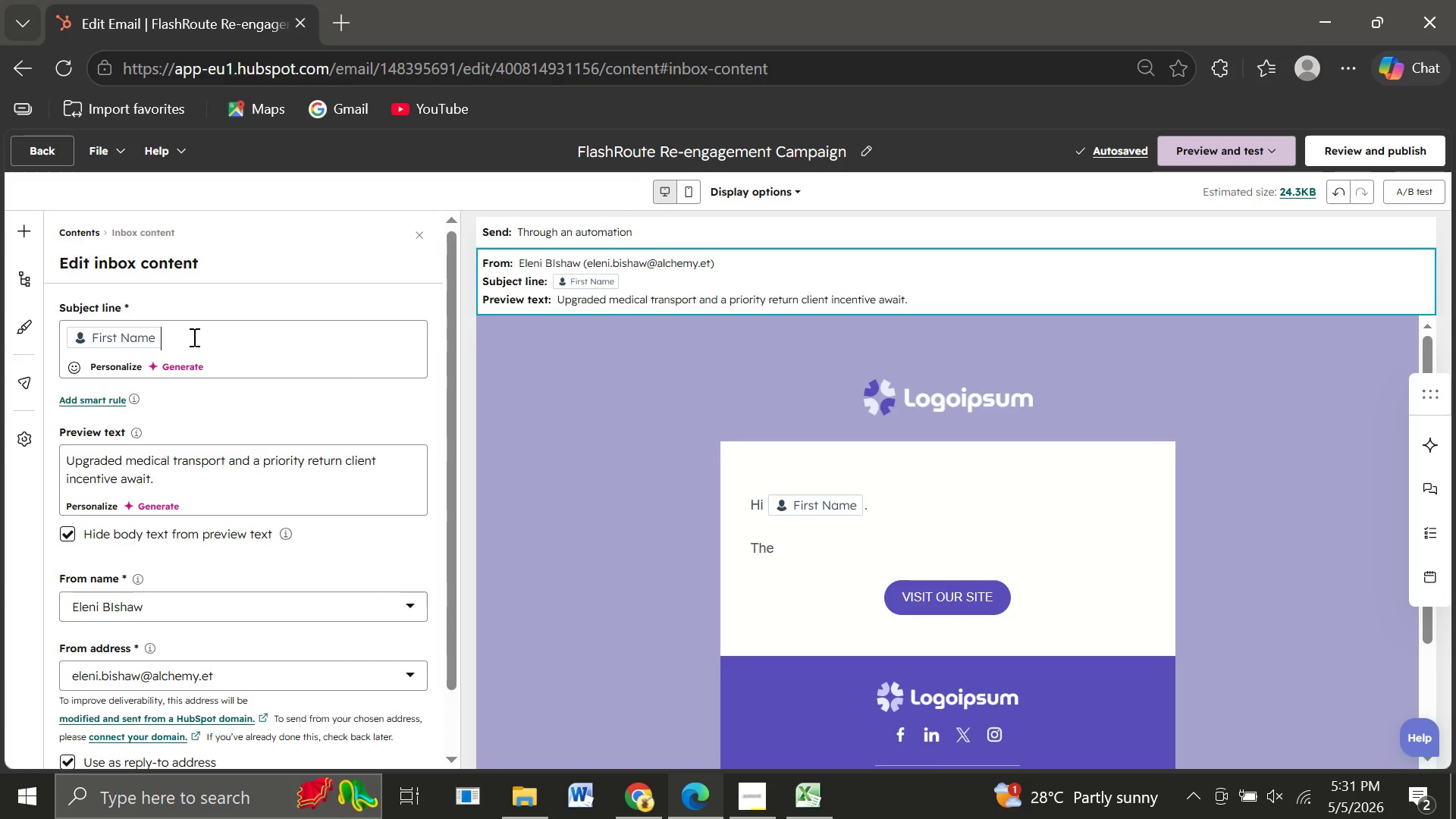 
wait(8.2)
 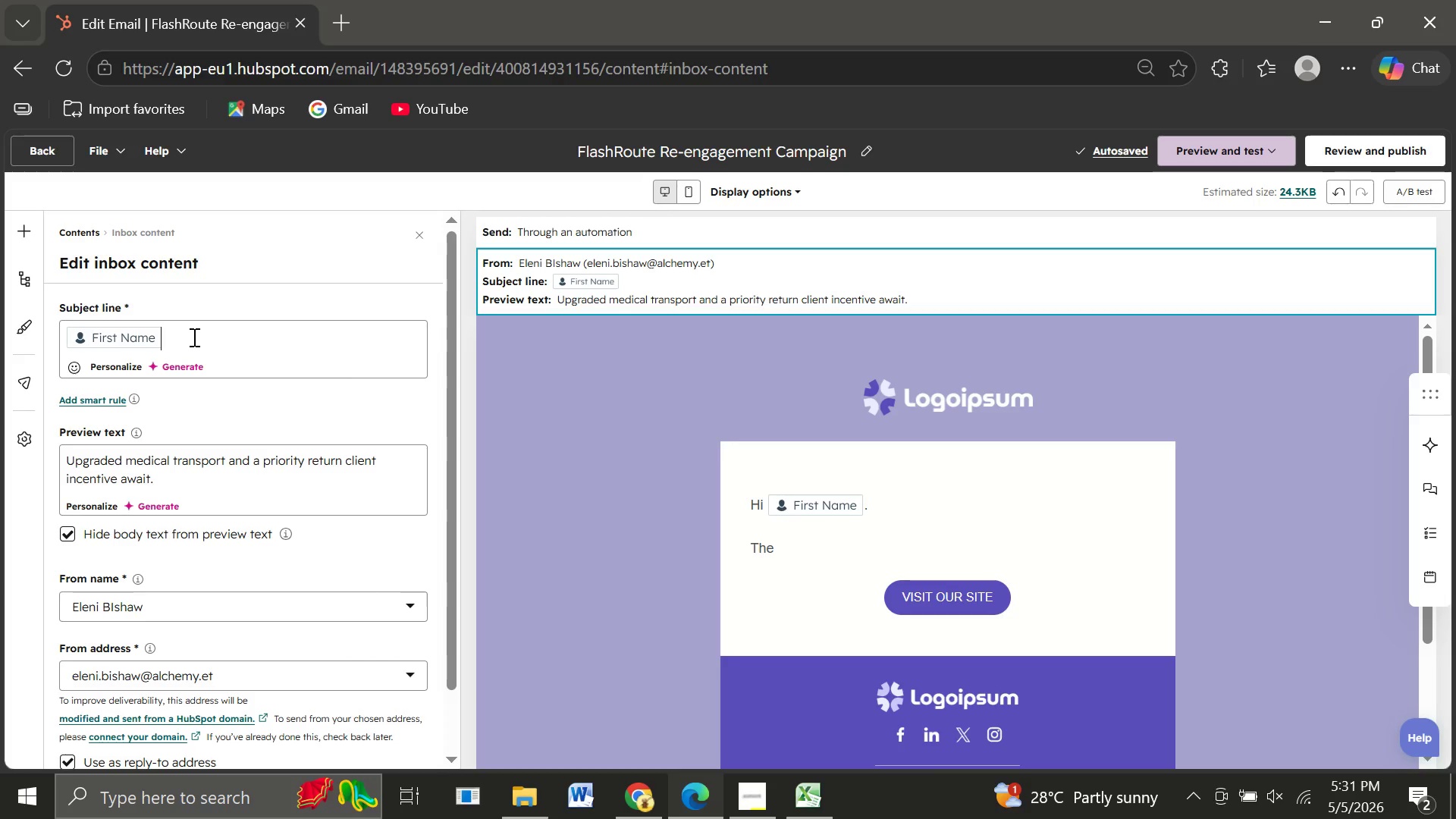 
type(, your )
 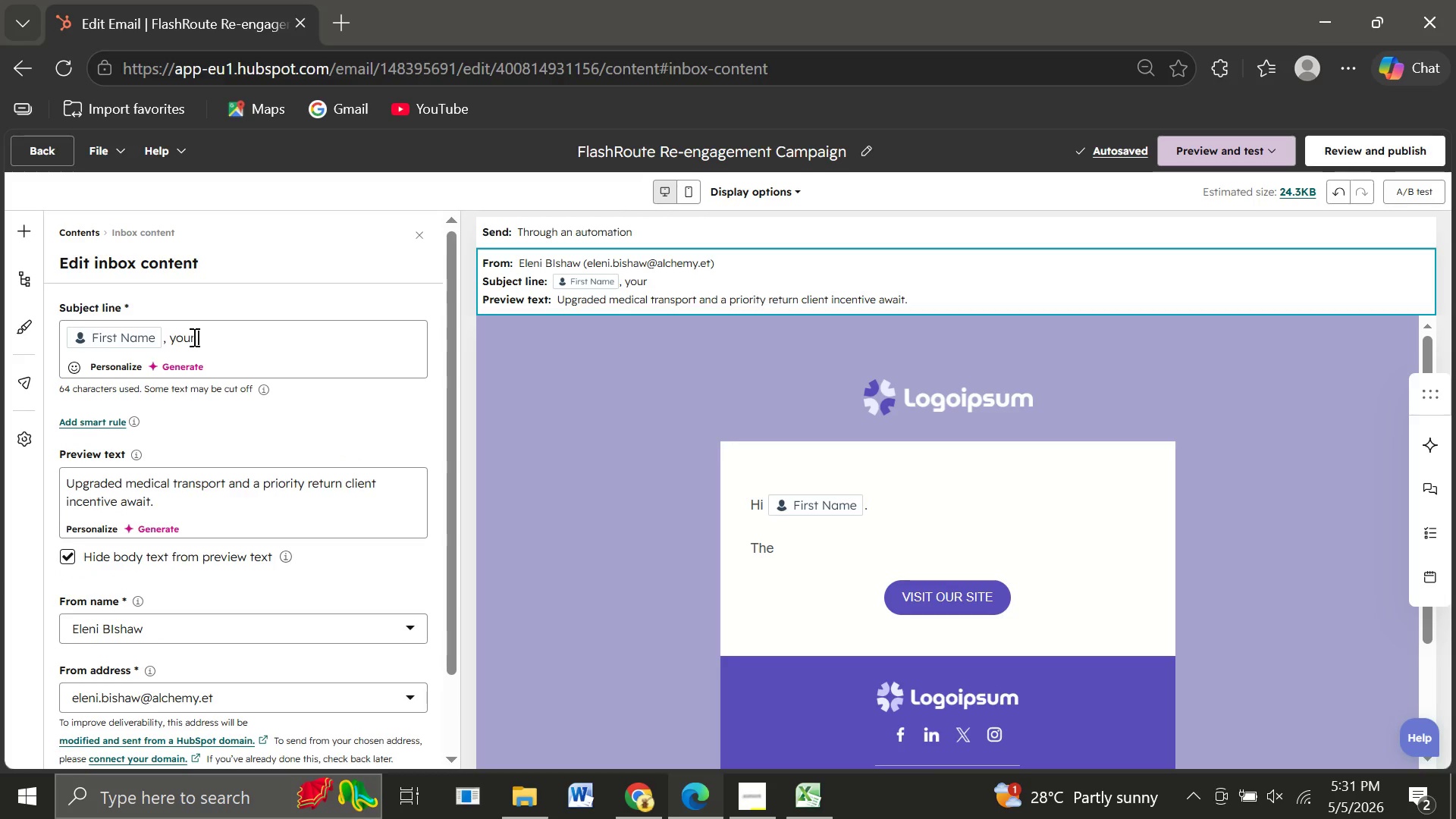 
wait(9.33)
 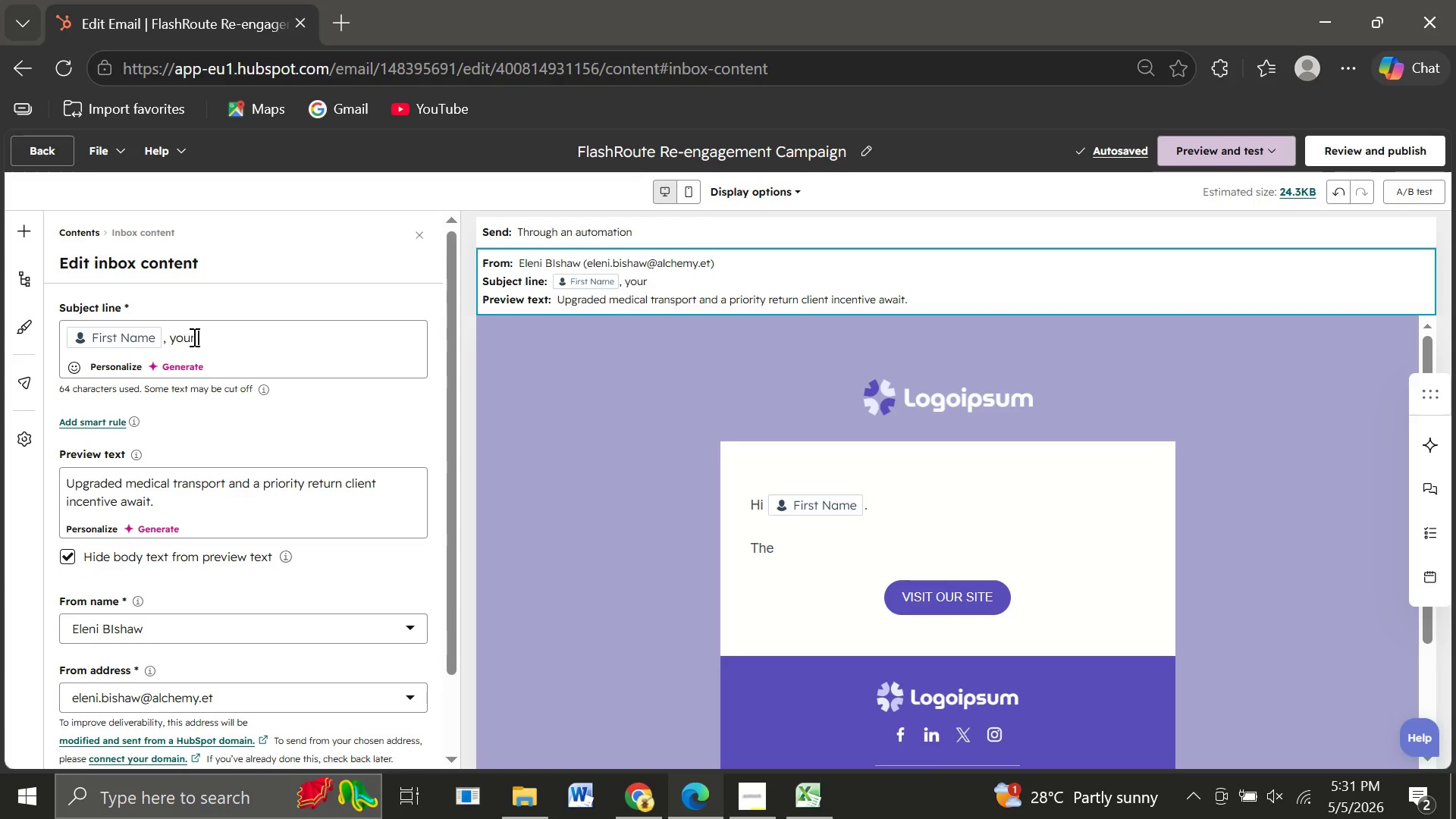 
left_click([125, 368])
 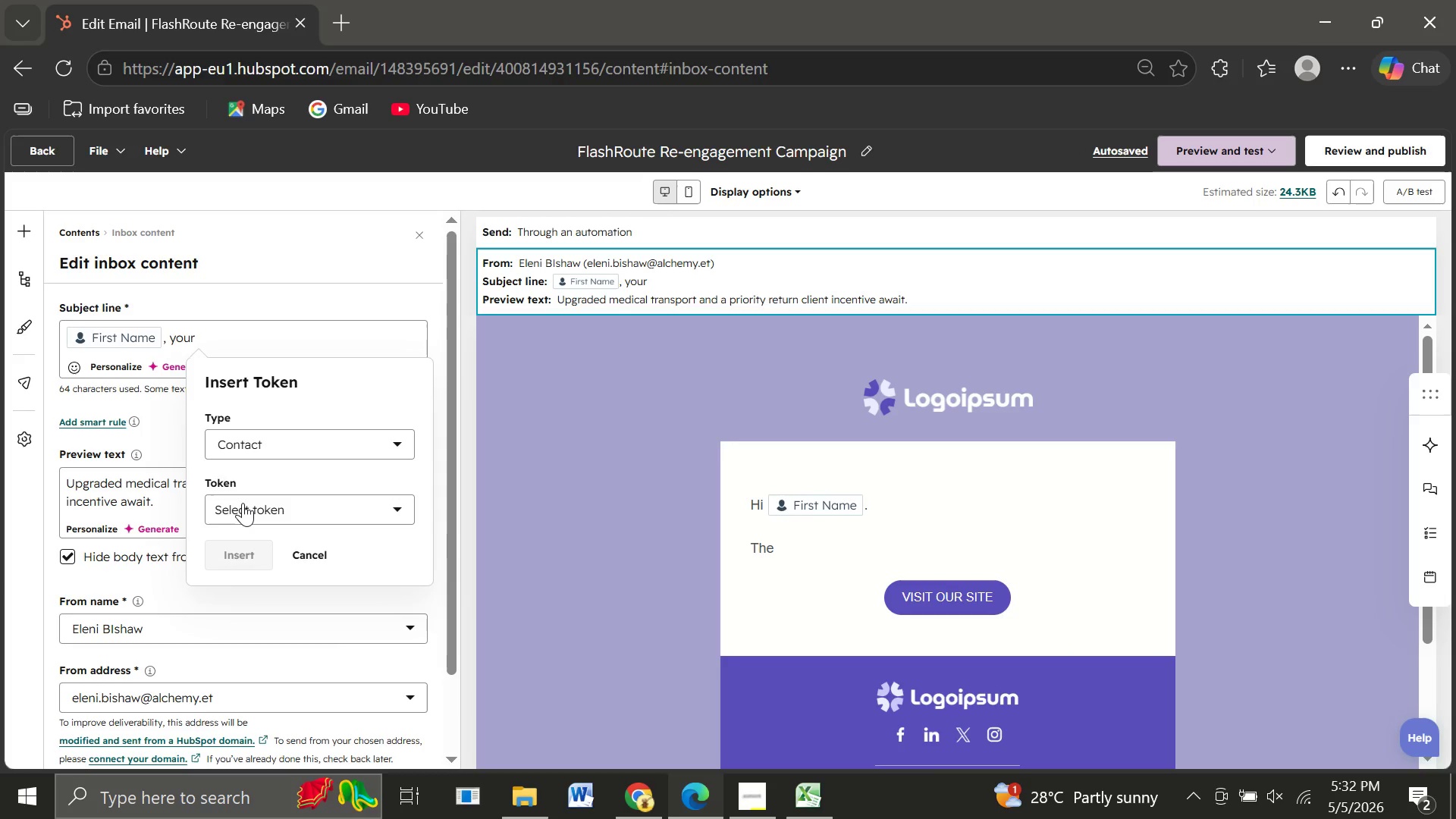 
left_click([243, 503])
 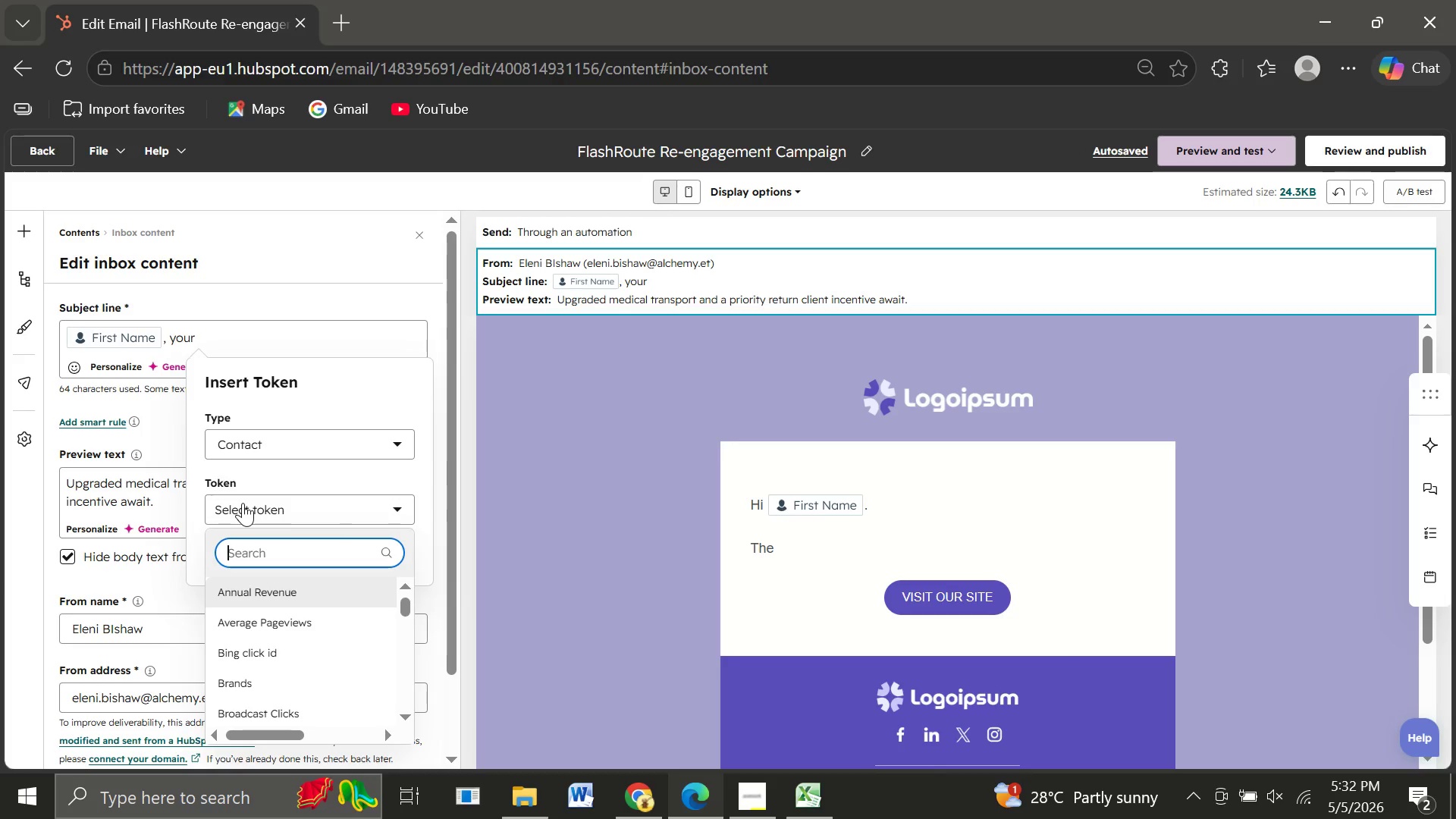 
type(pre)
 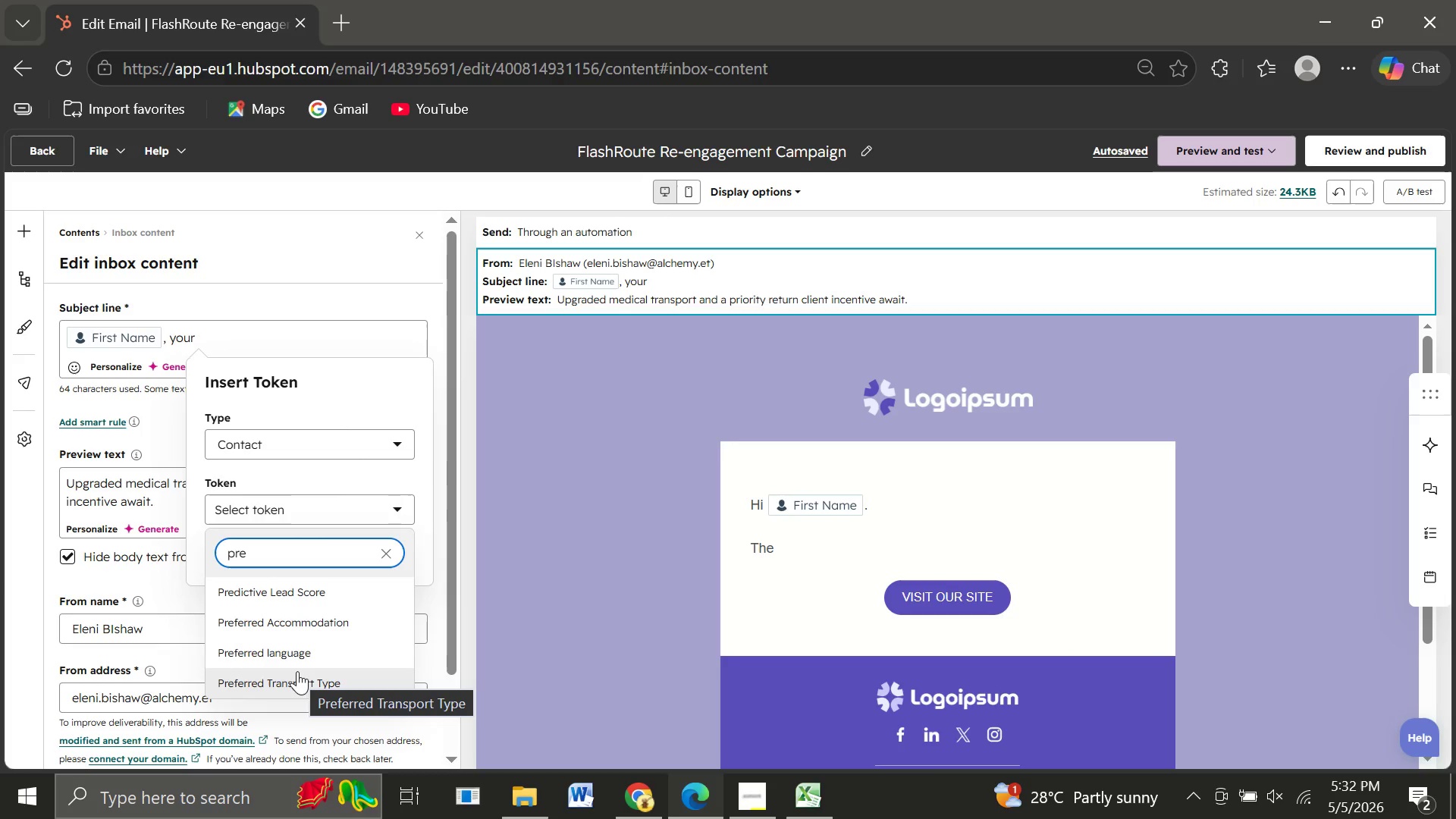 
wait(7.83)
 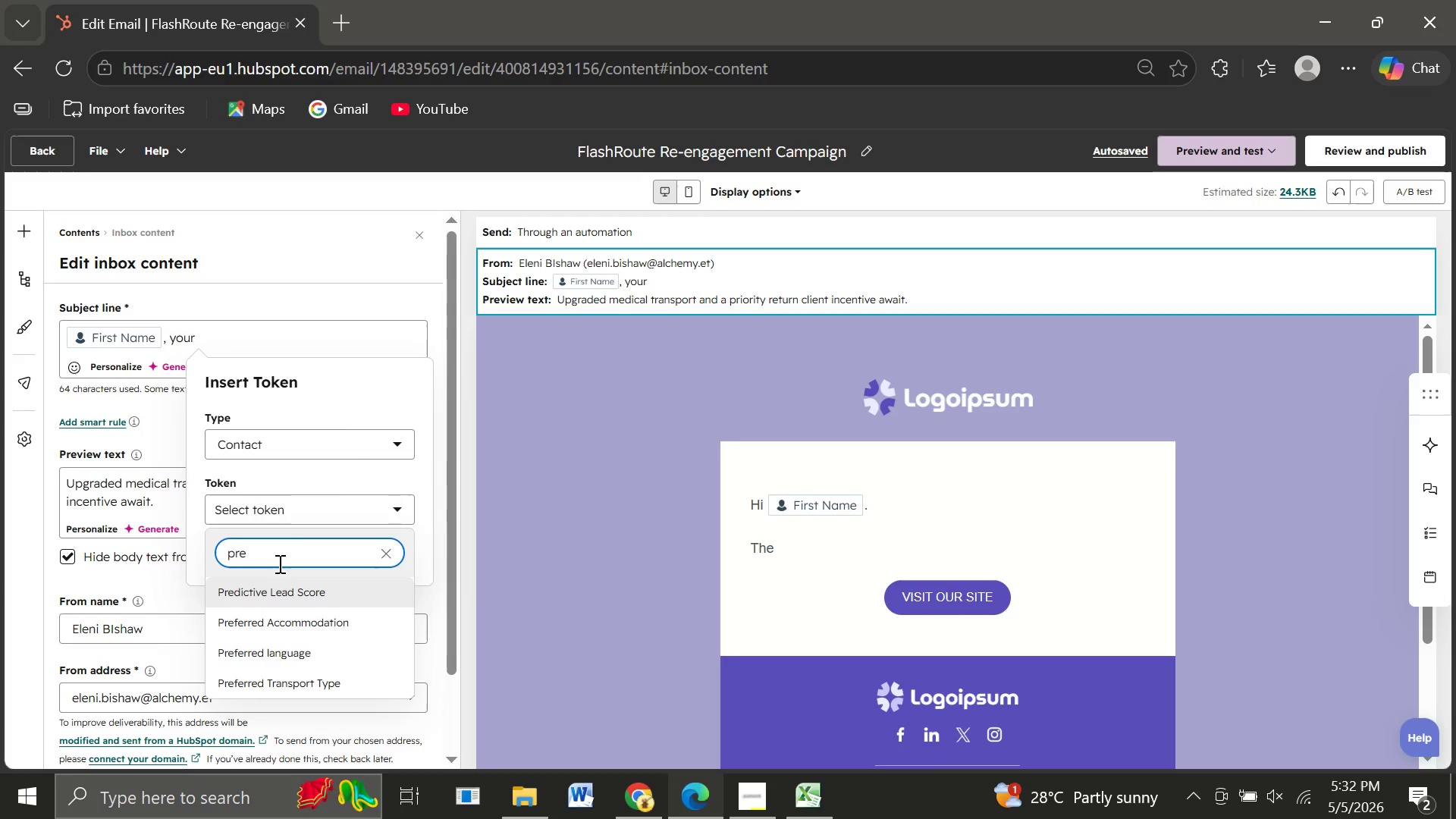 
left_click([262, 686])
 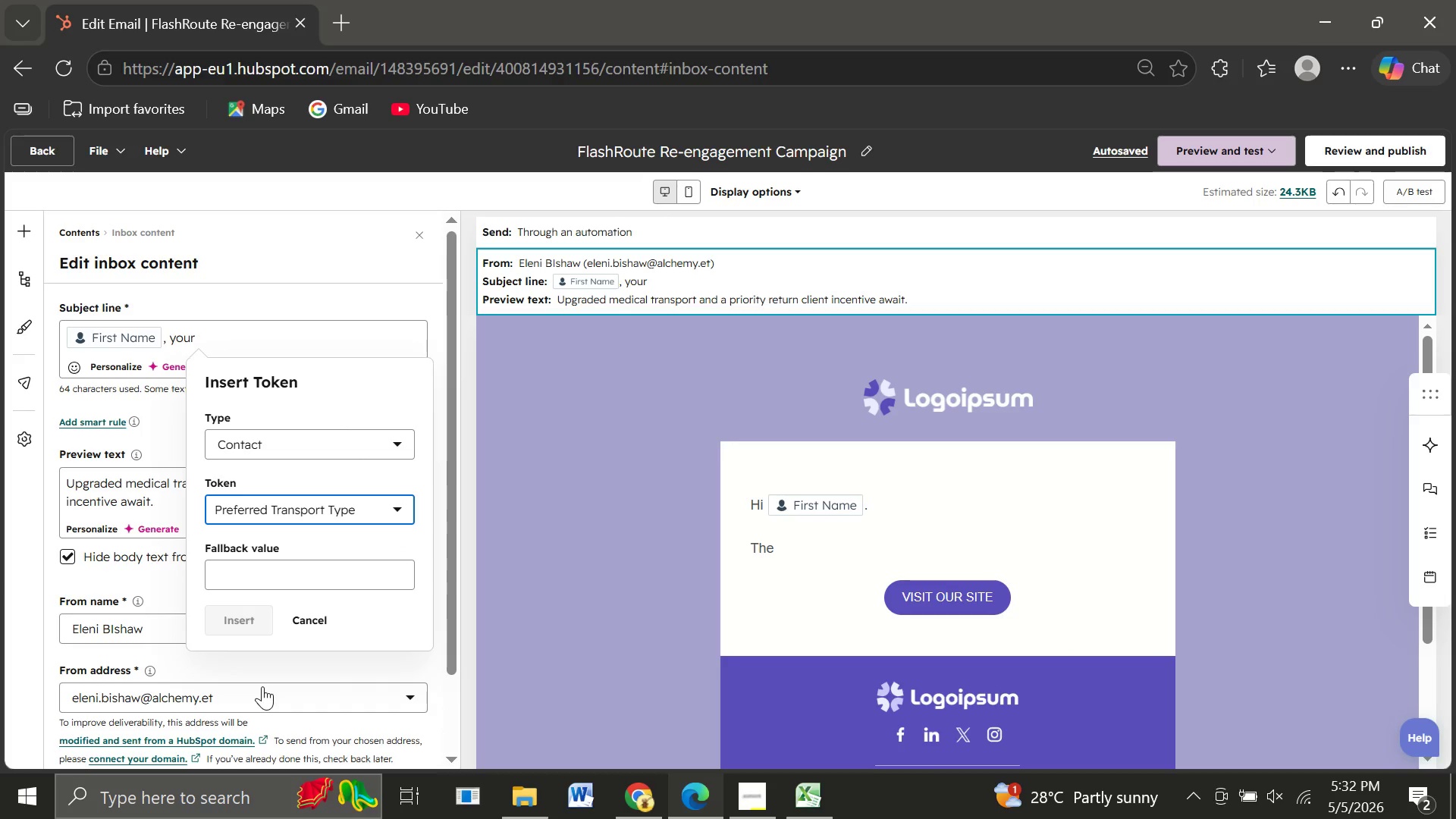 
wait(9.08)
 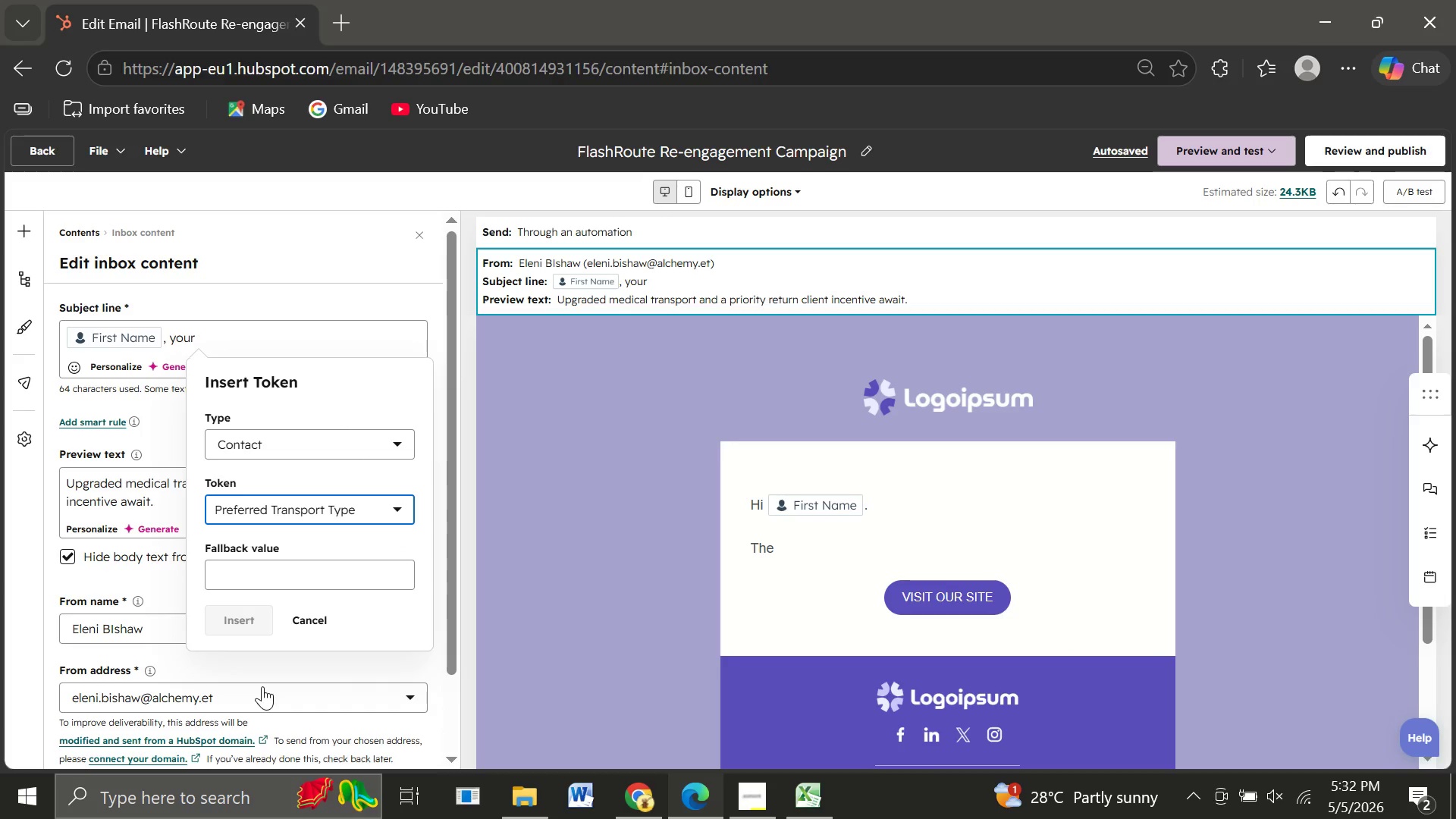 
left_click([270, 568])
 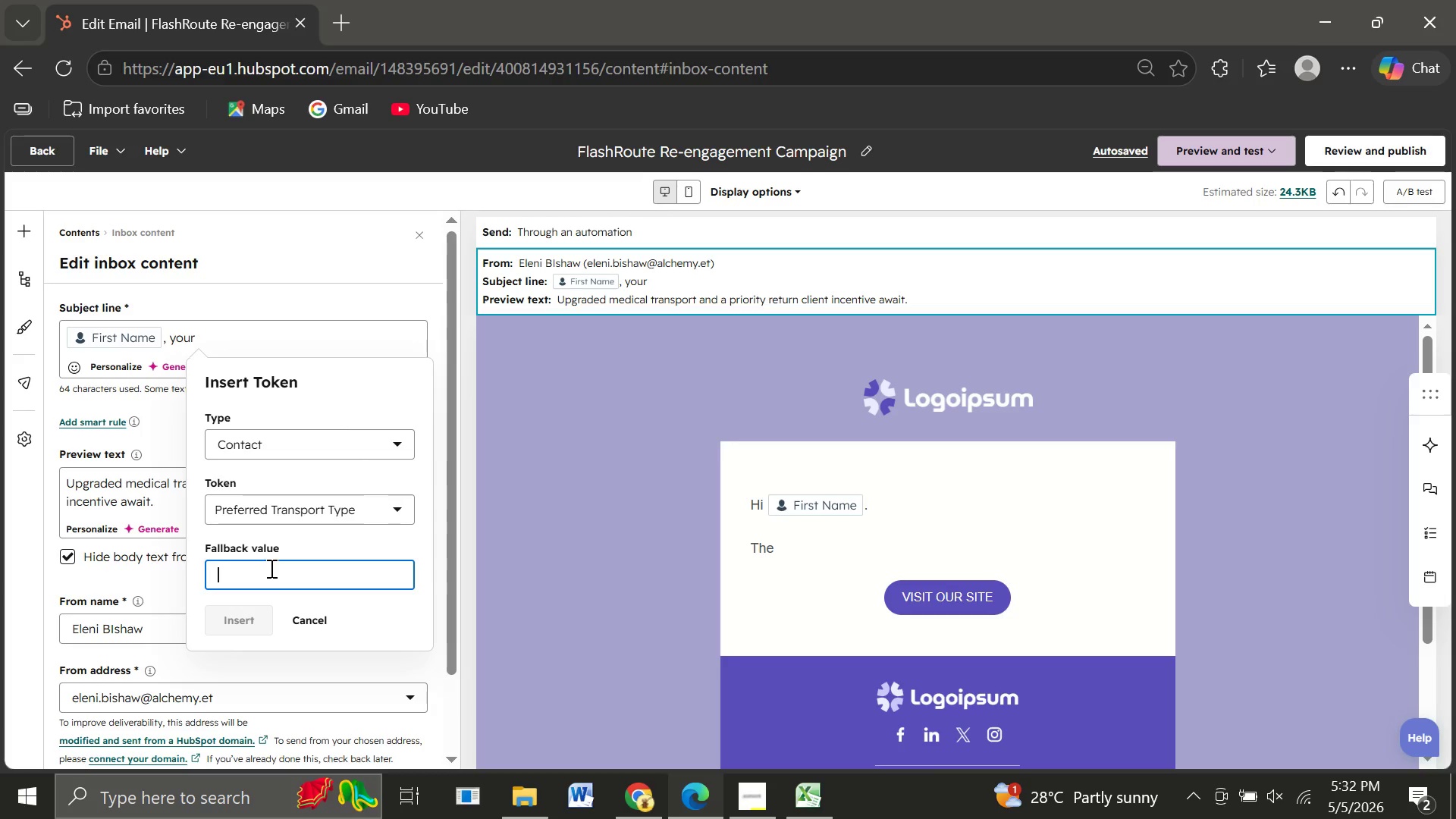 
type(your transport)
 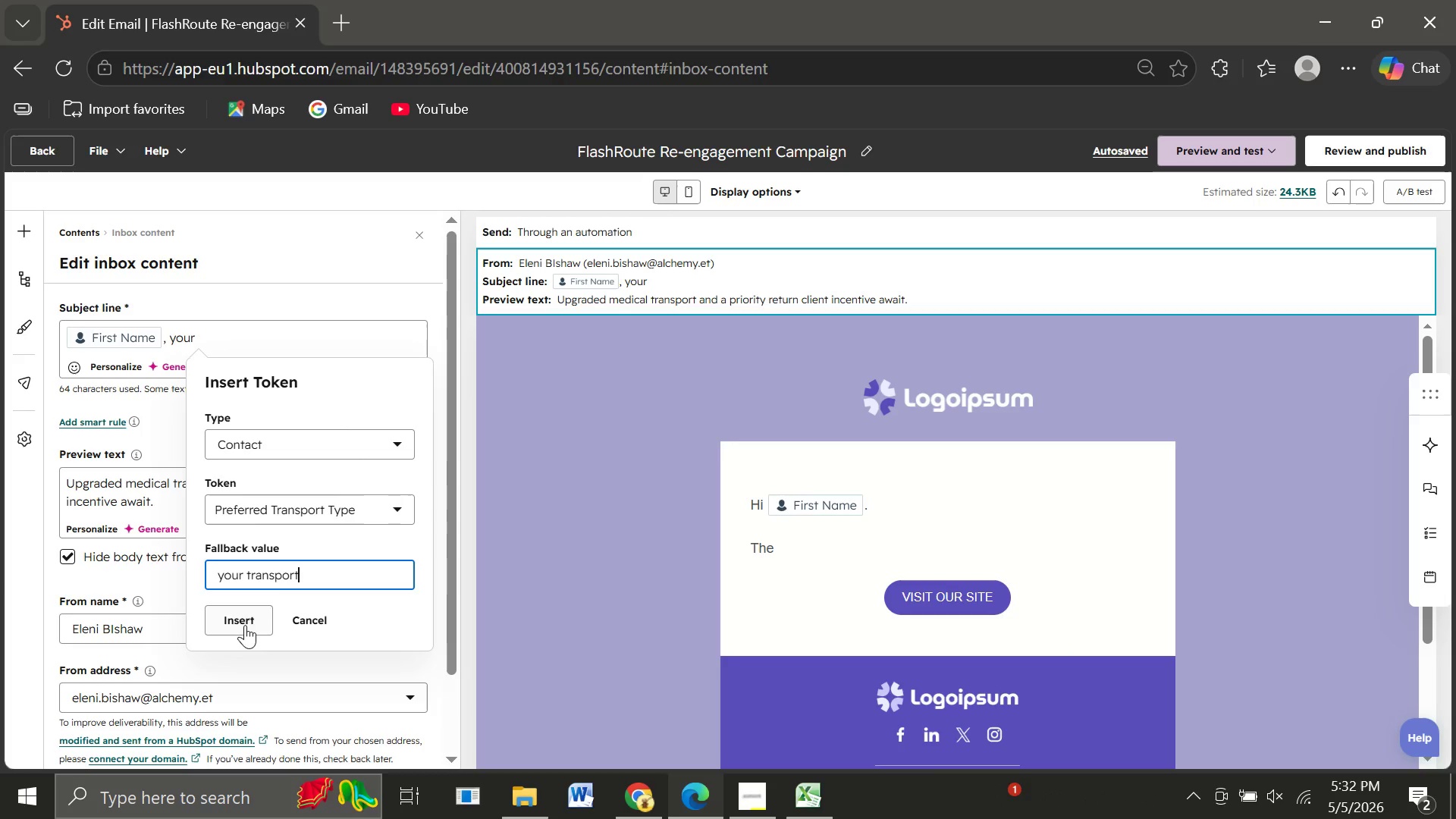 
left_click([241, 619])
 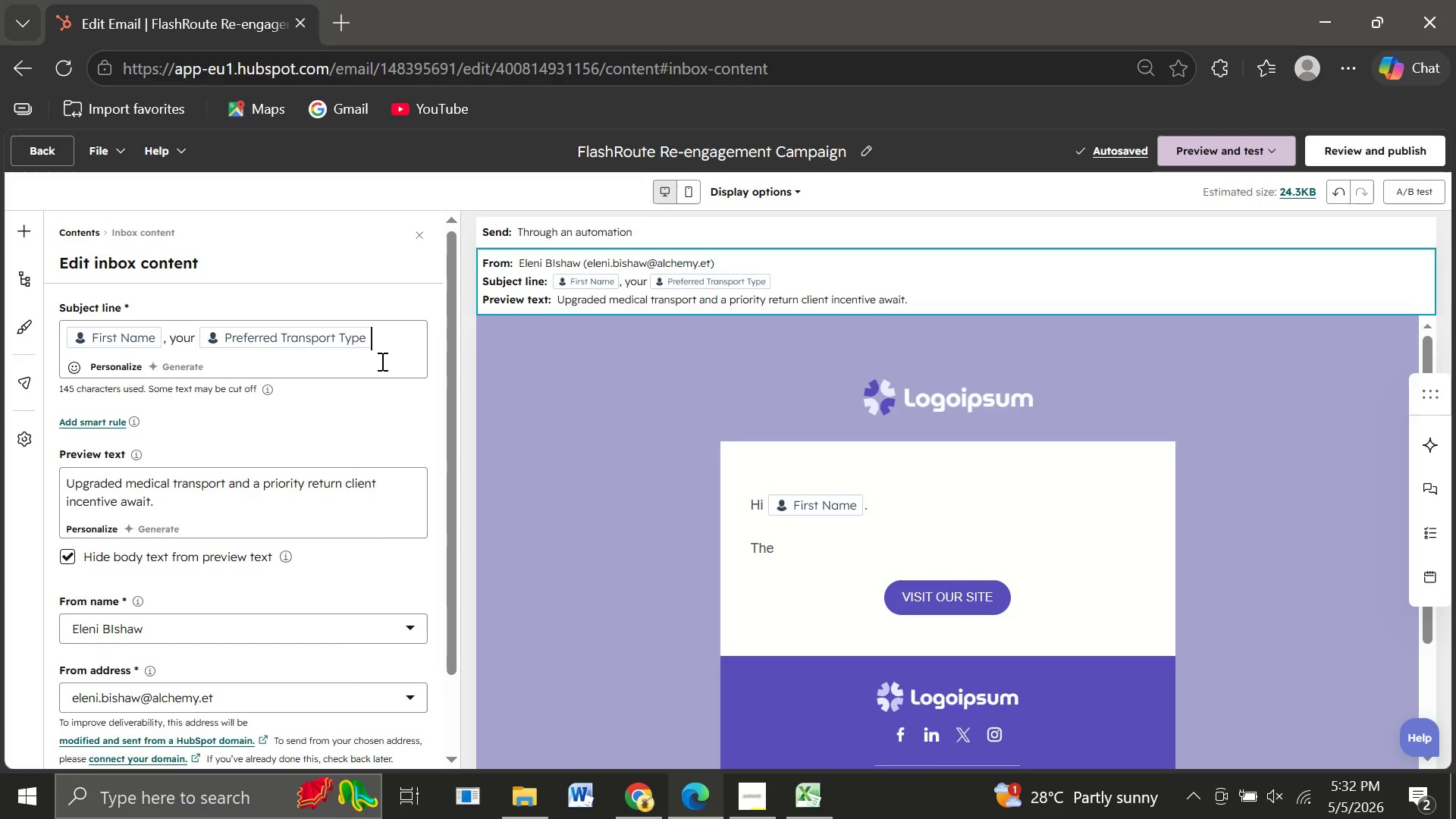 
wait(5.38)
 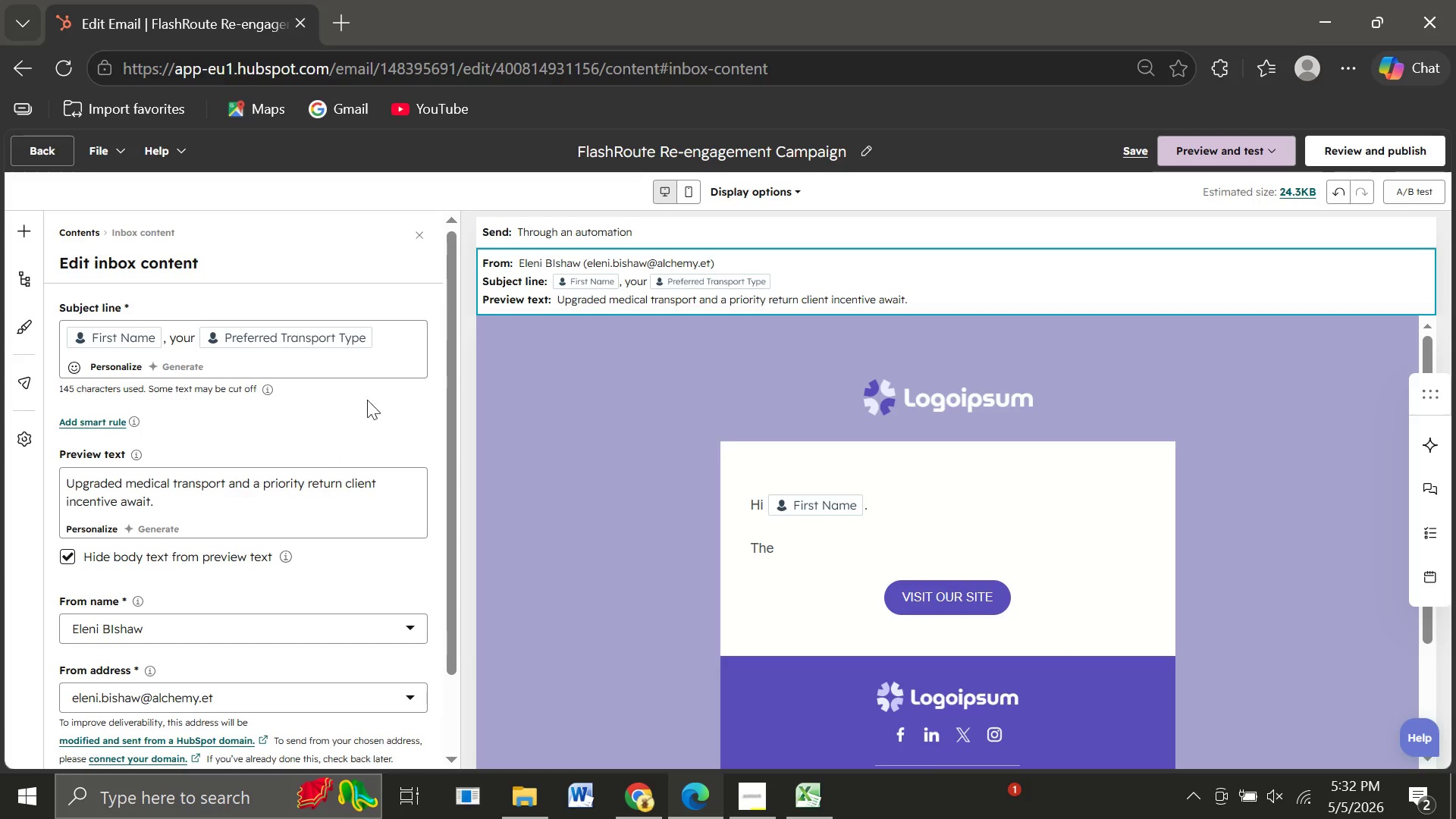 
type( shipments just got faster)
 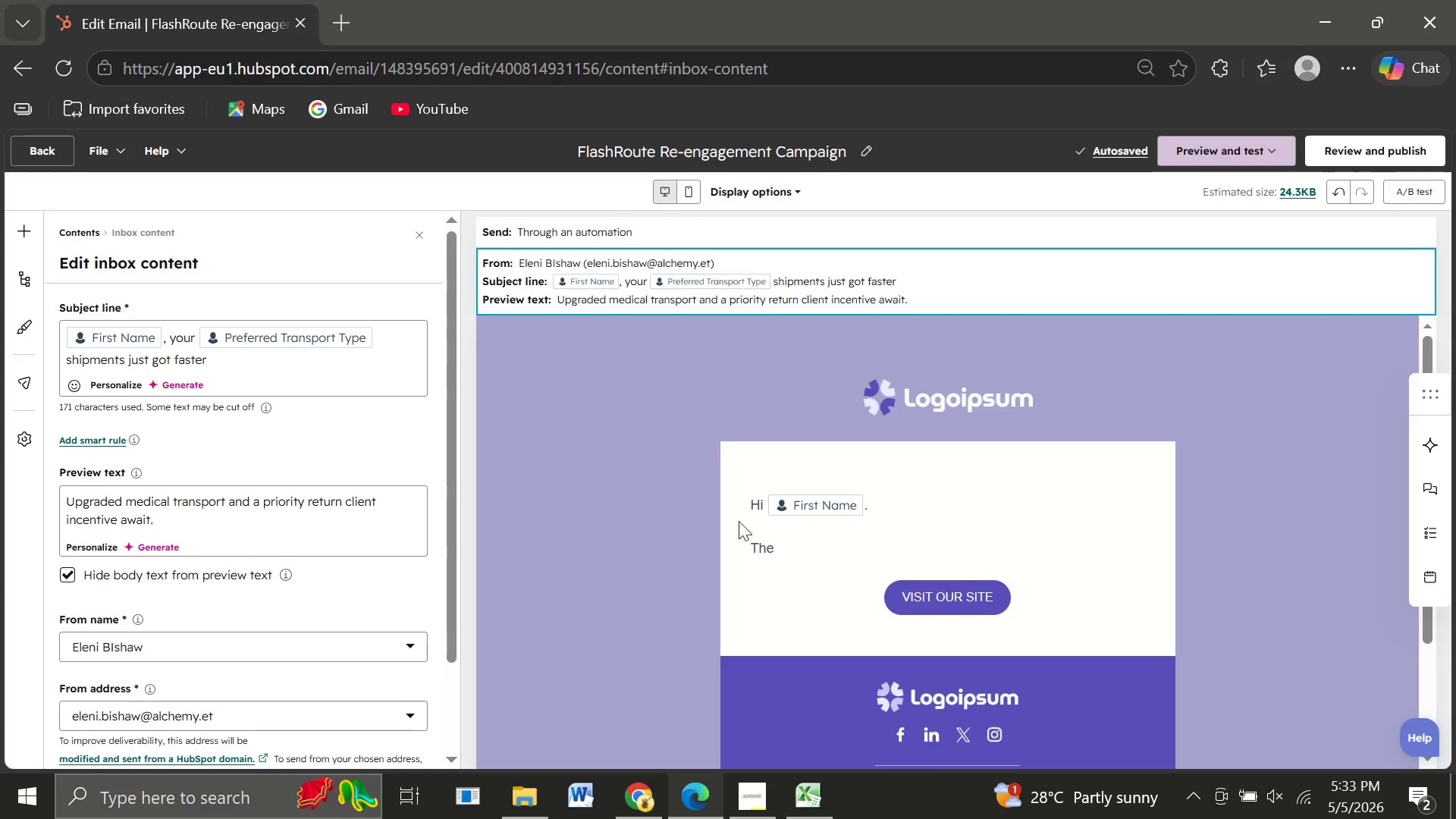 
wait(6.36)
 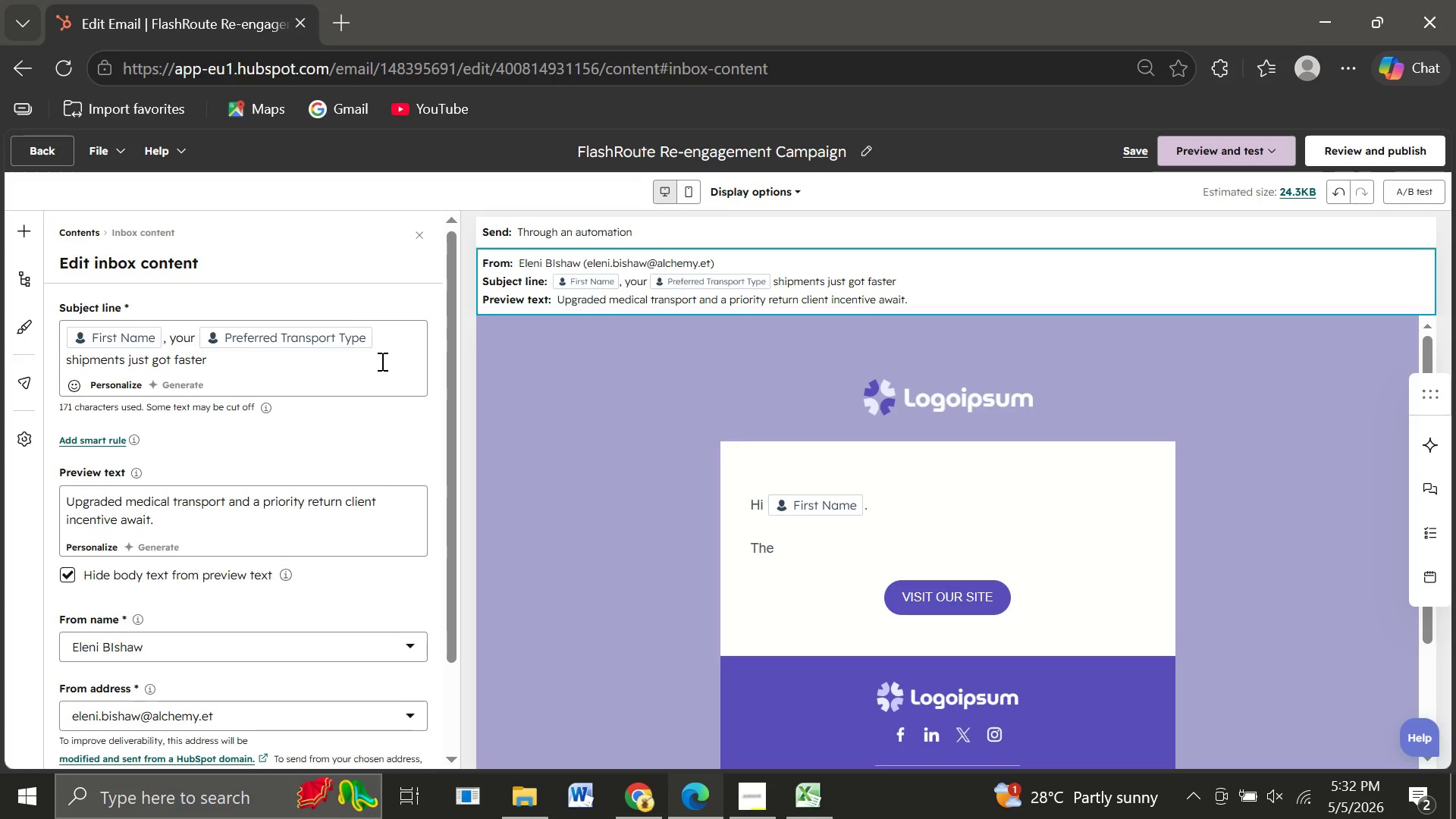 
left_click([804, 551])
 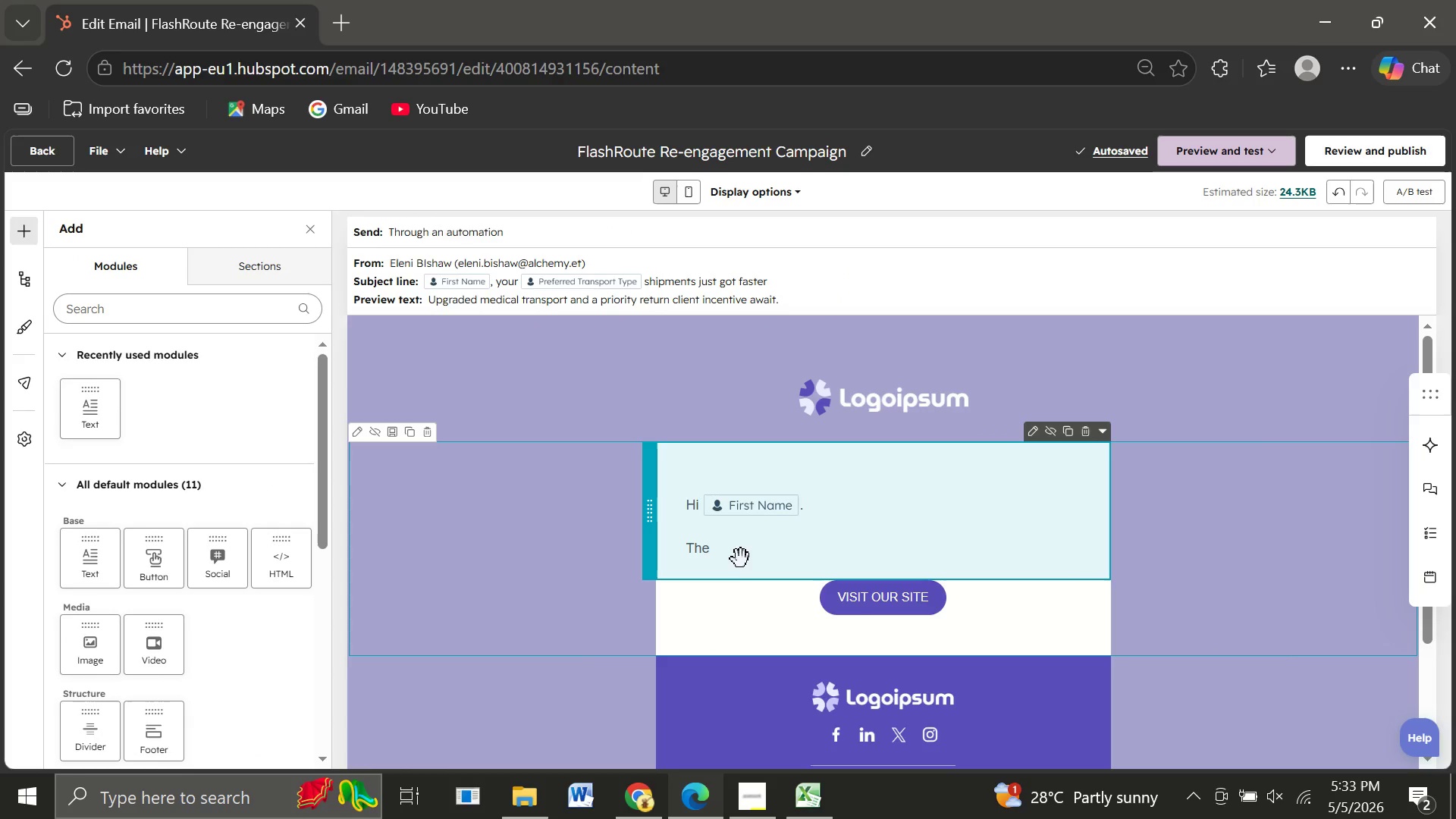 
double_click([732, 559])
 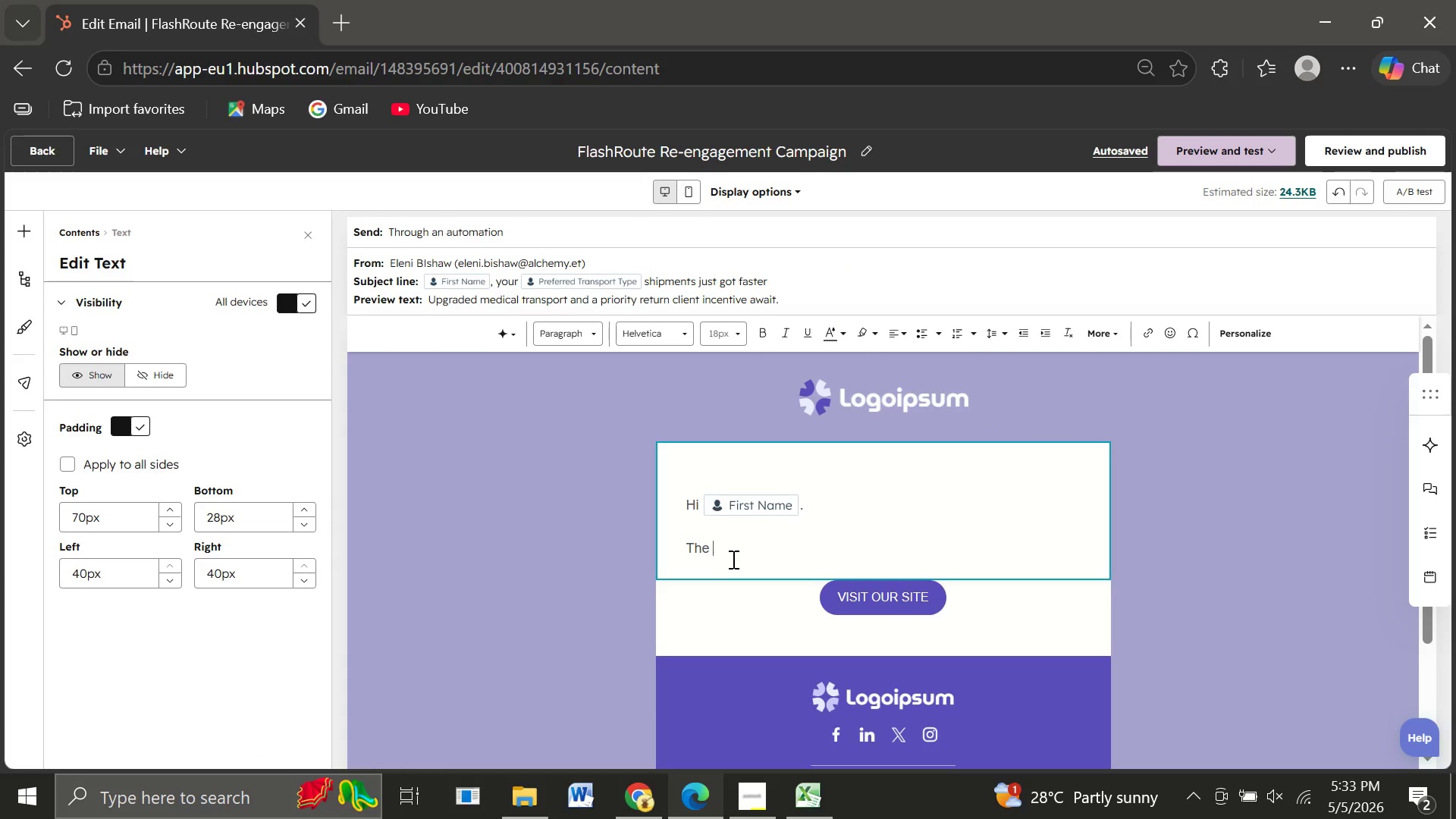 
key(Backspace)
key(Backspace)
key(Backspace)
key(Backspace)
type(We noticed )
 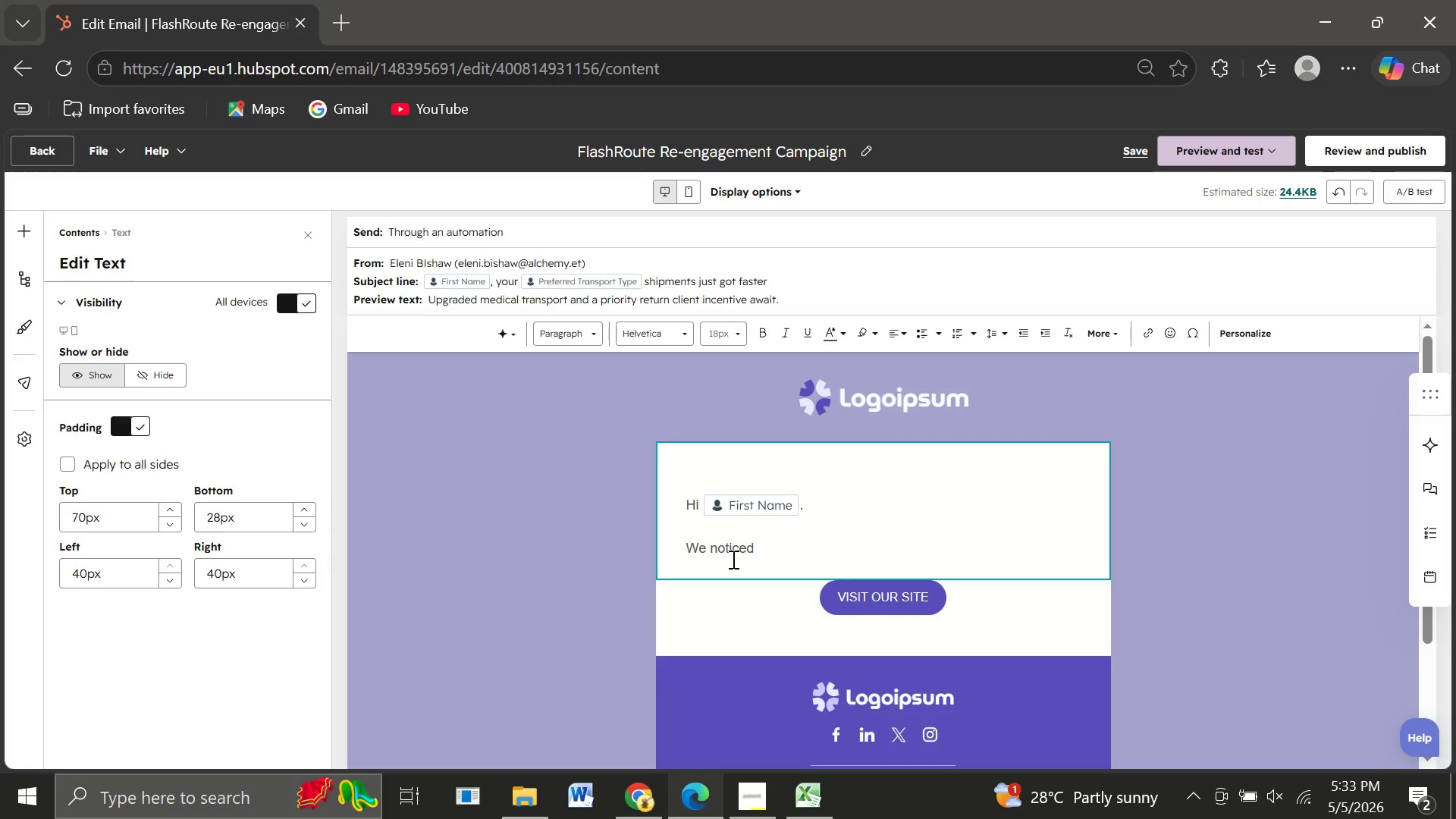 
type(it's )
 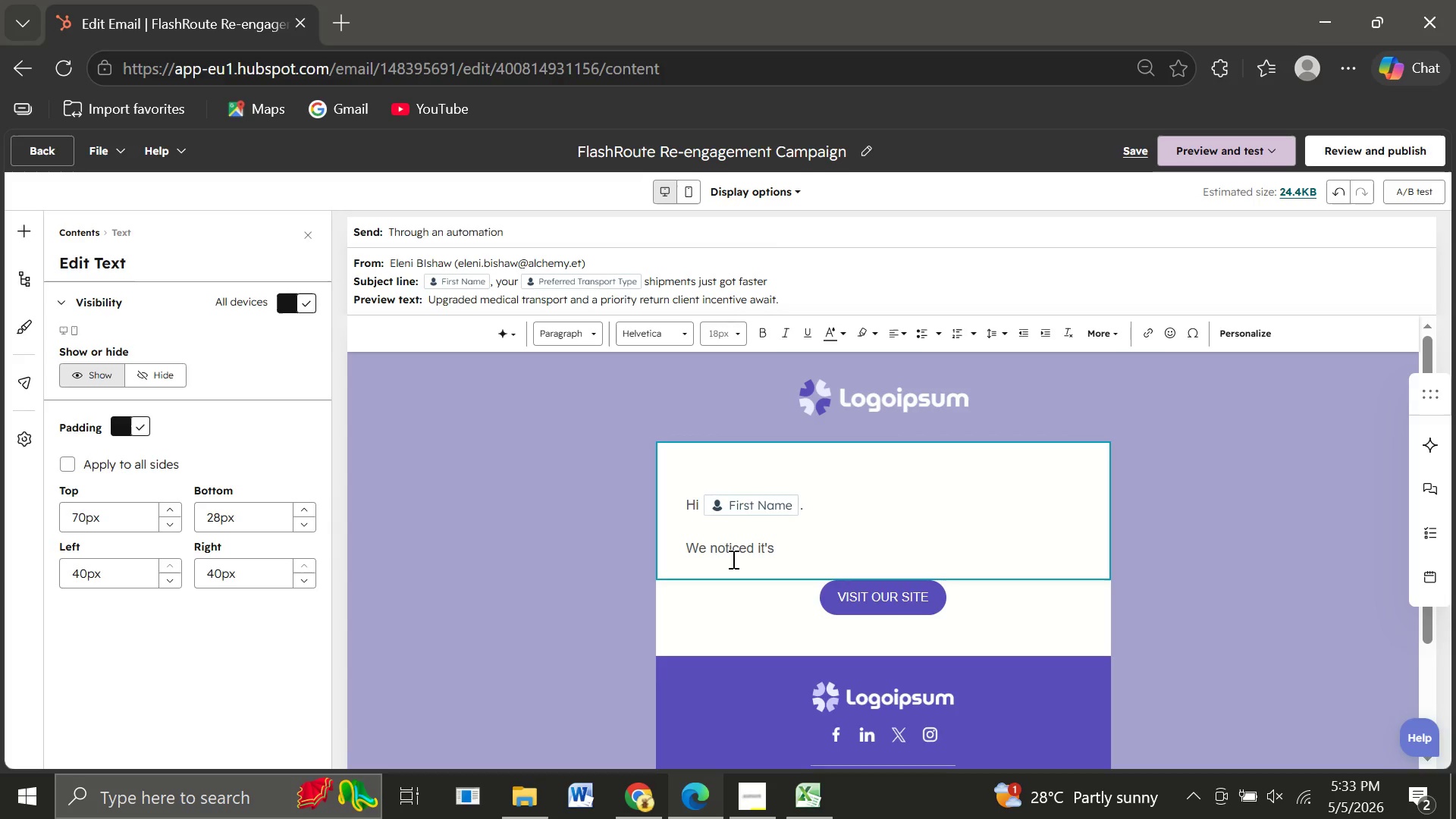 
type(been a while )
 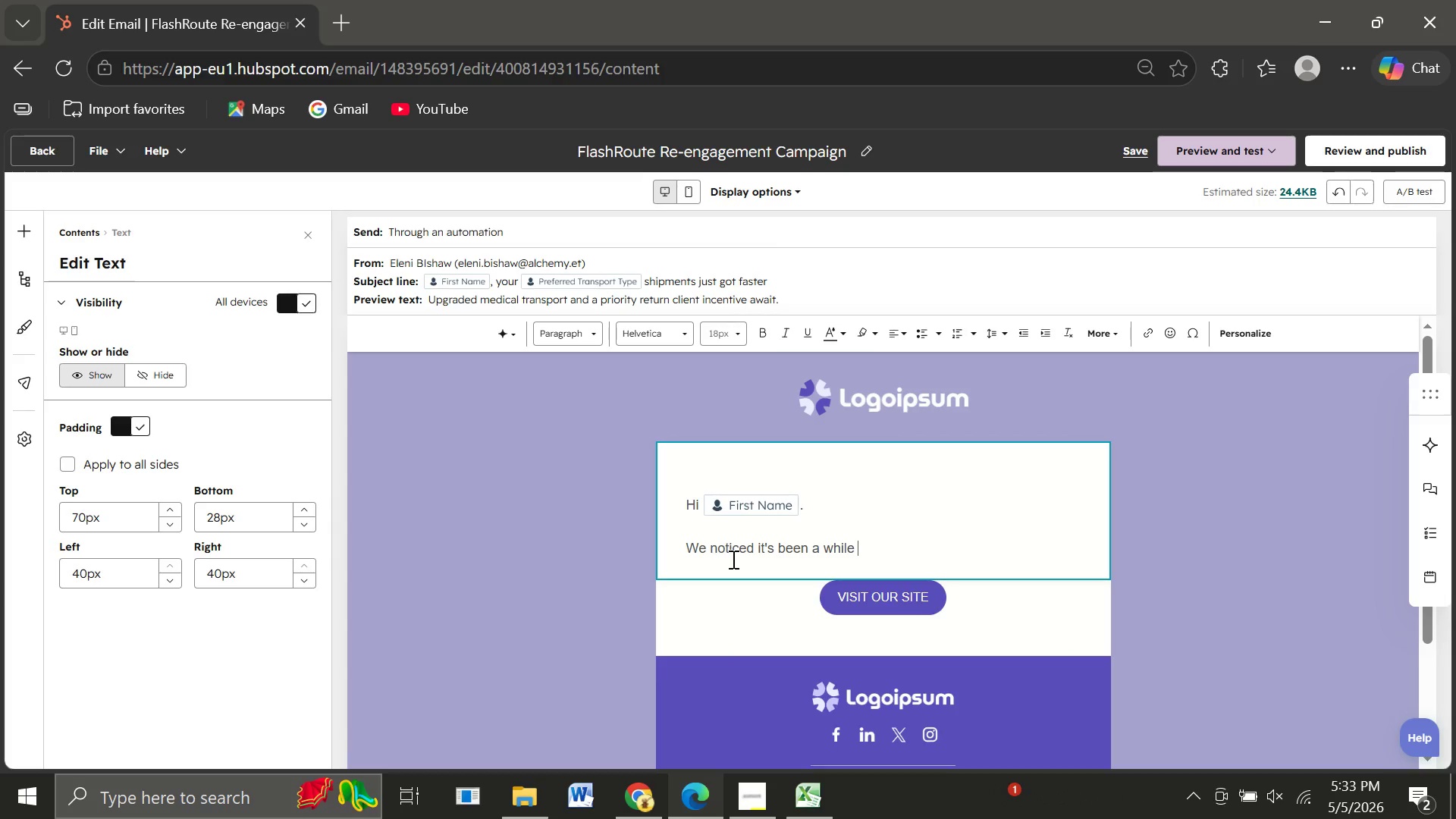 
type(since your )
 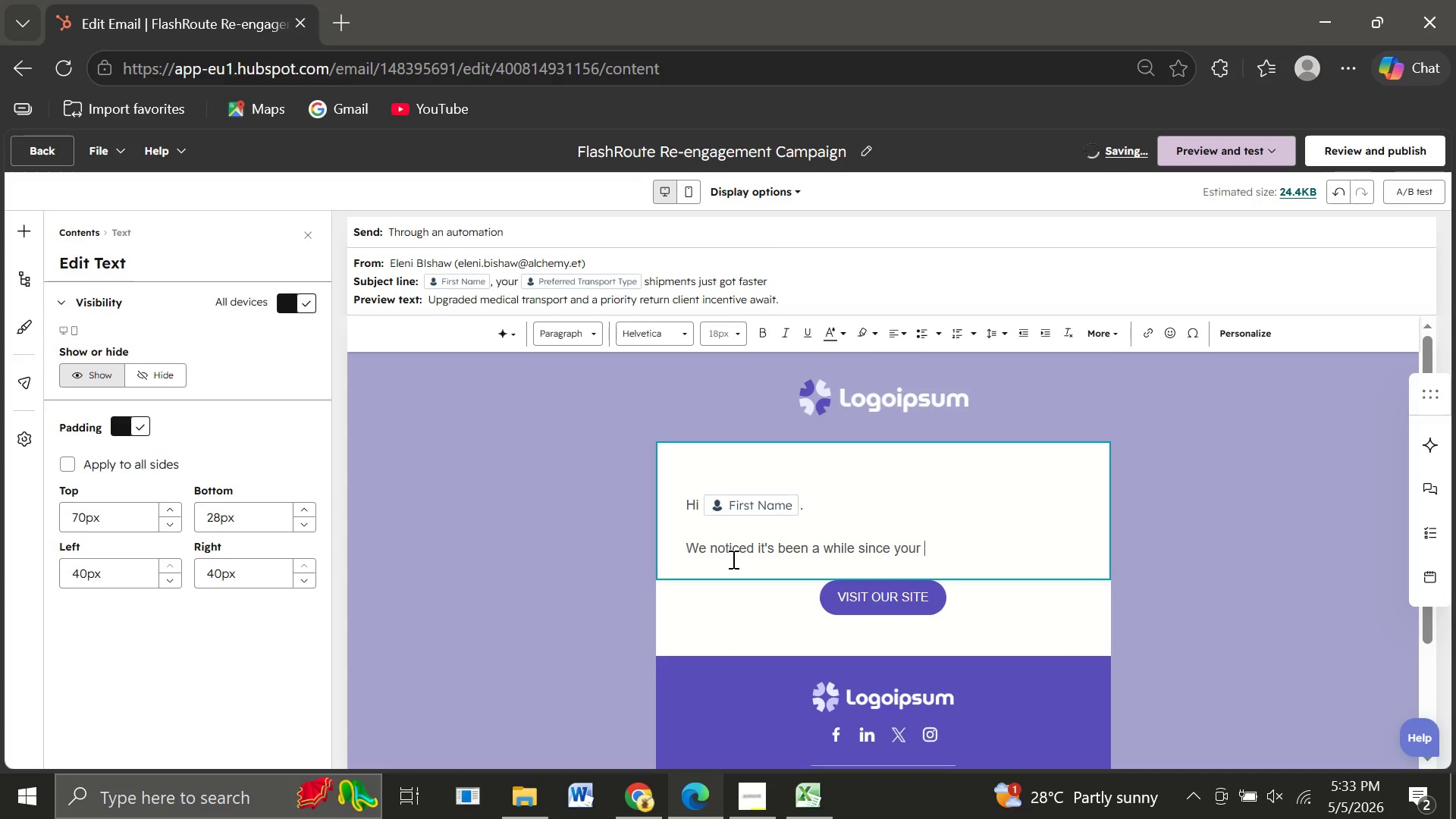 
type(last shipment e)
key(Backspace)
type(with )
 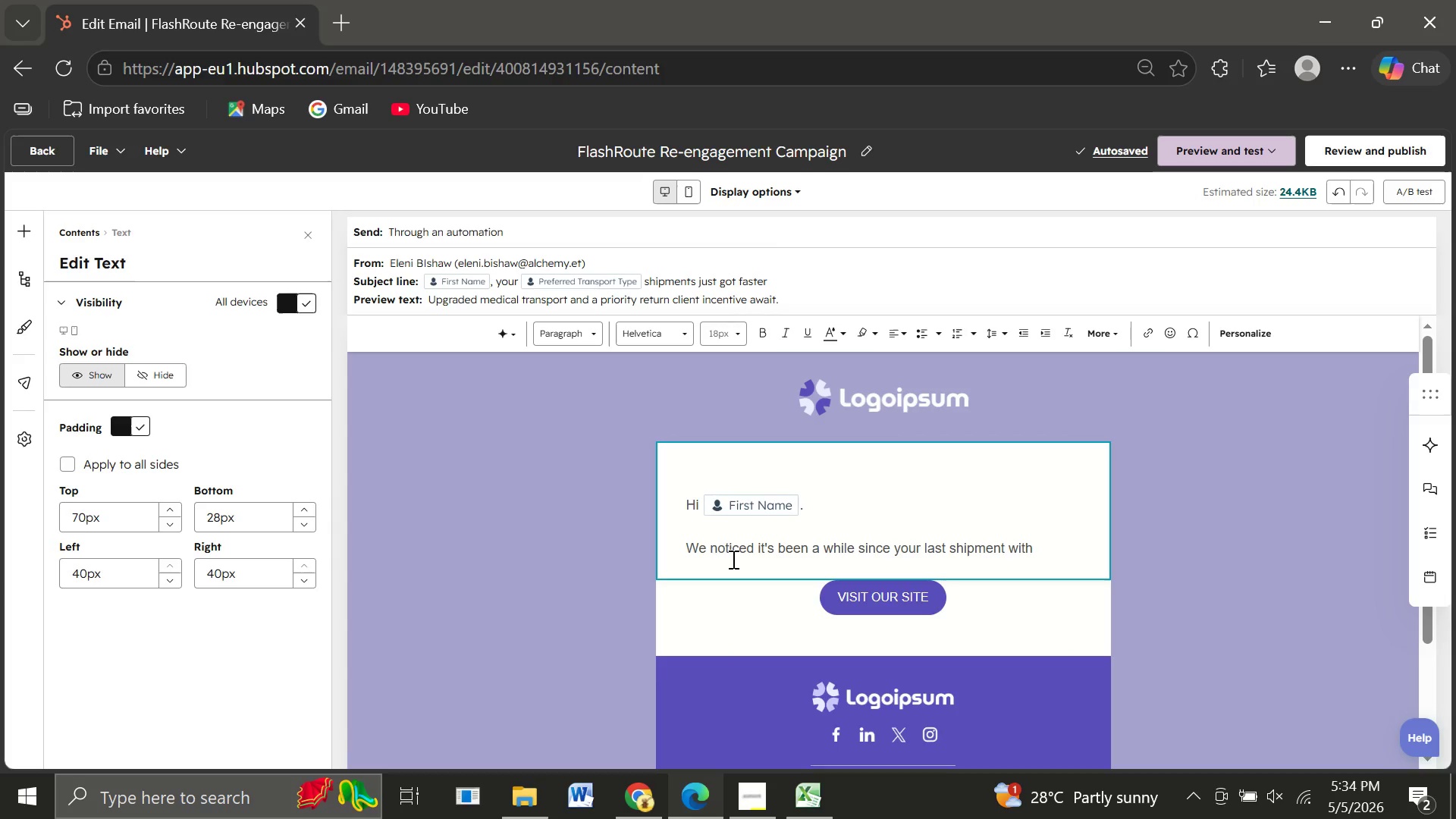 
type(FlashRoute )
 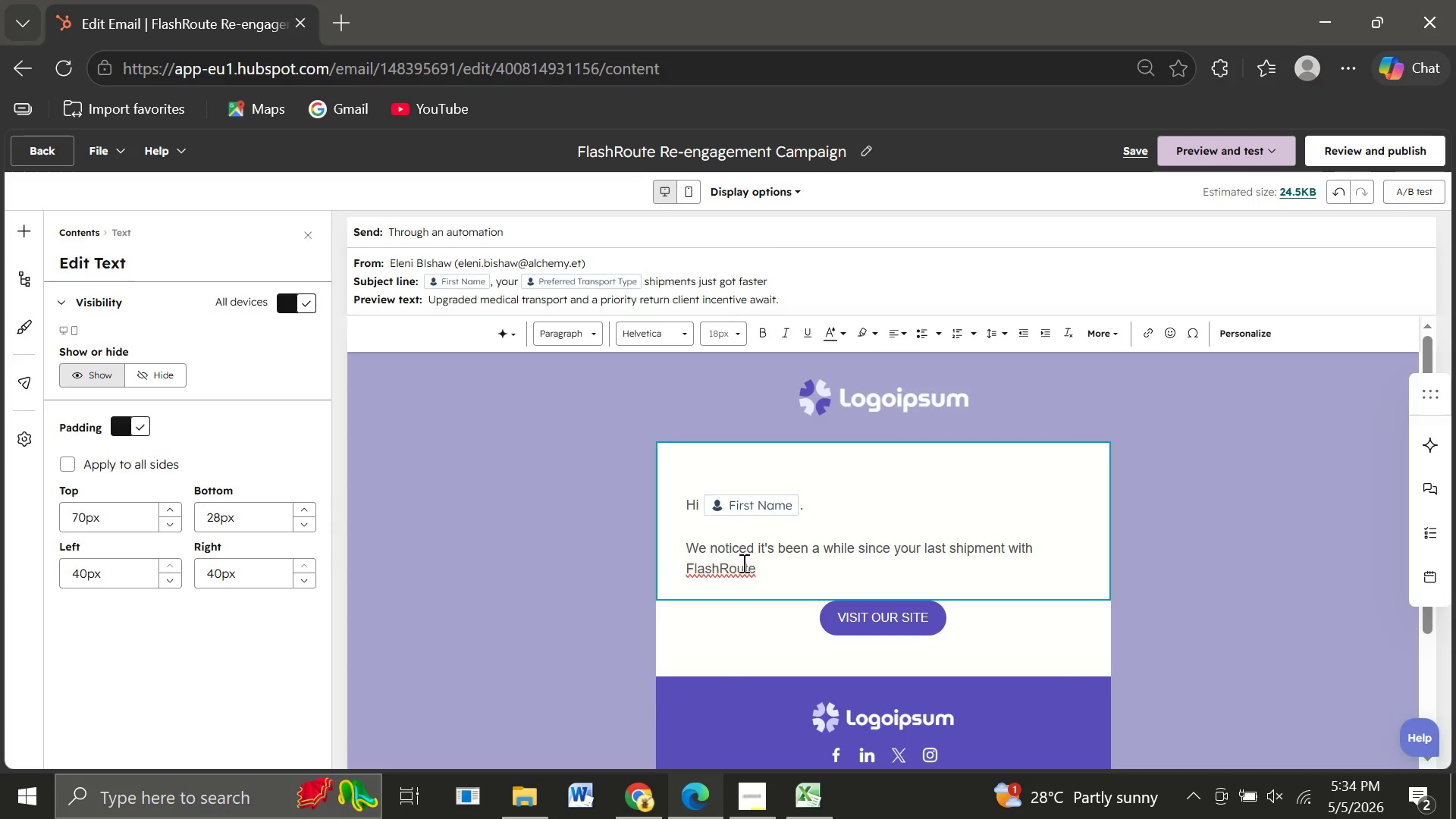 
left_click([752, 565])
 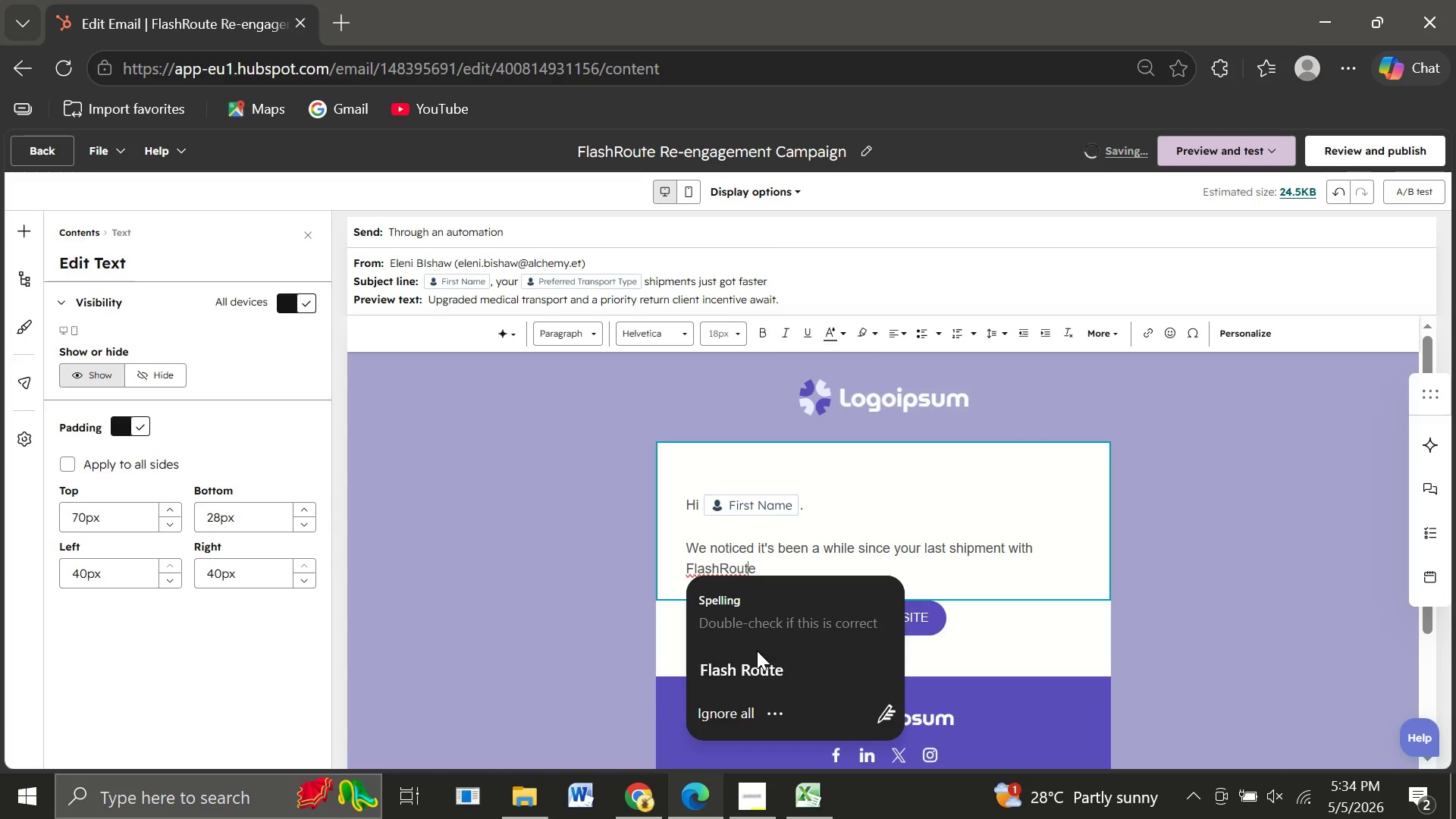 
left_click([754, 671])
 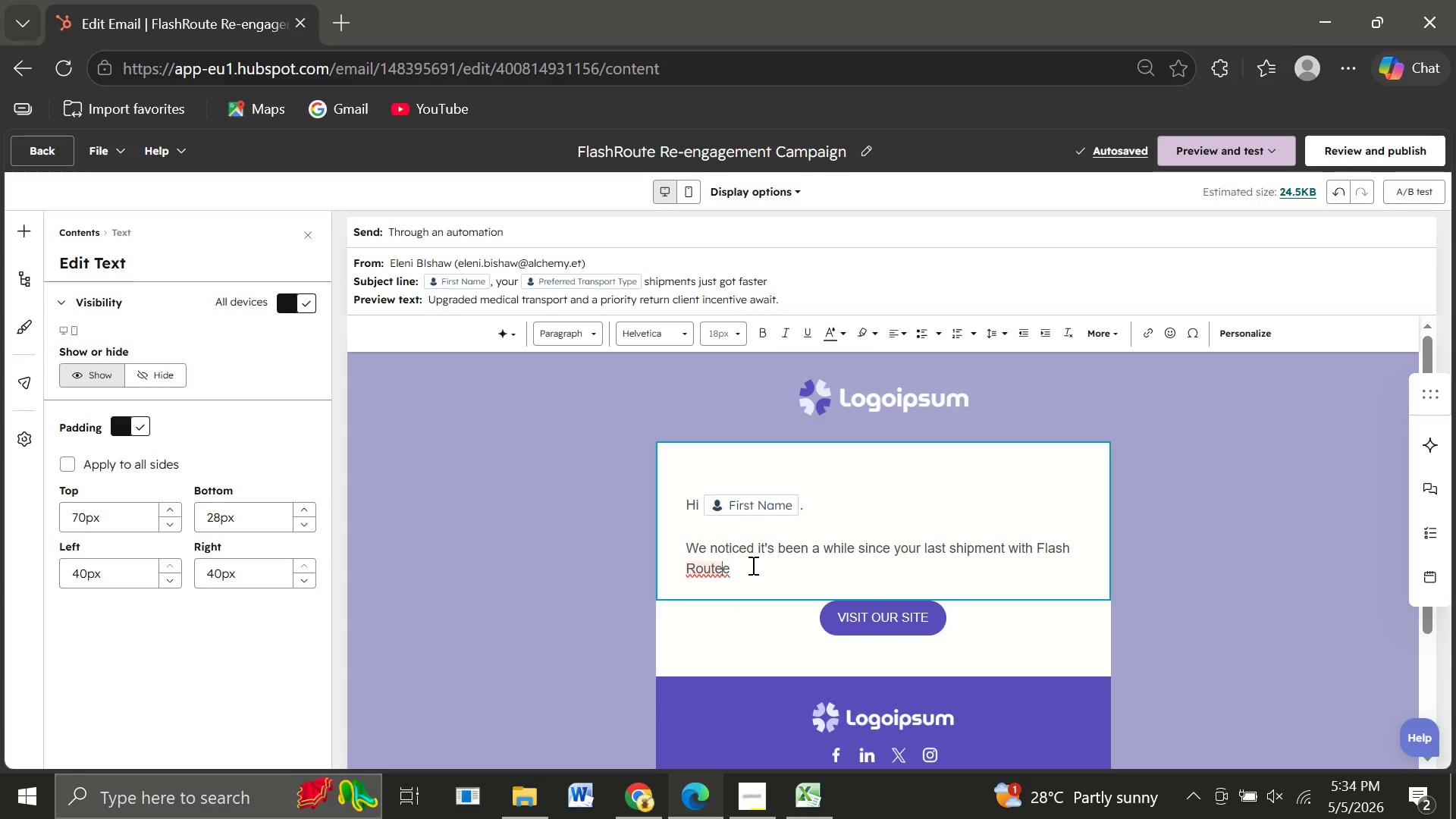 
key(Backspace)
 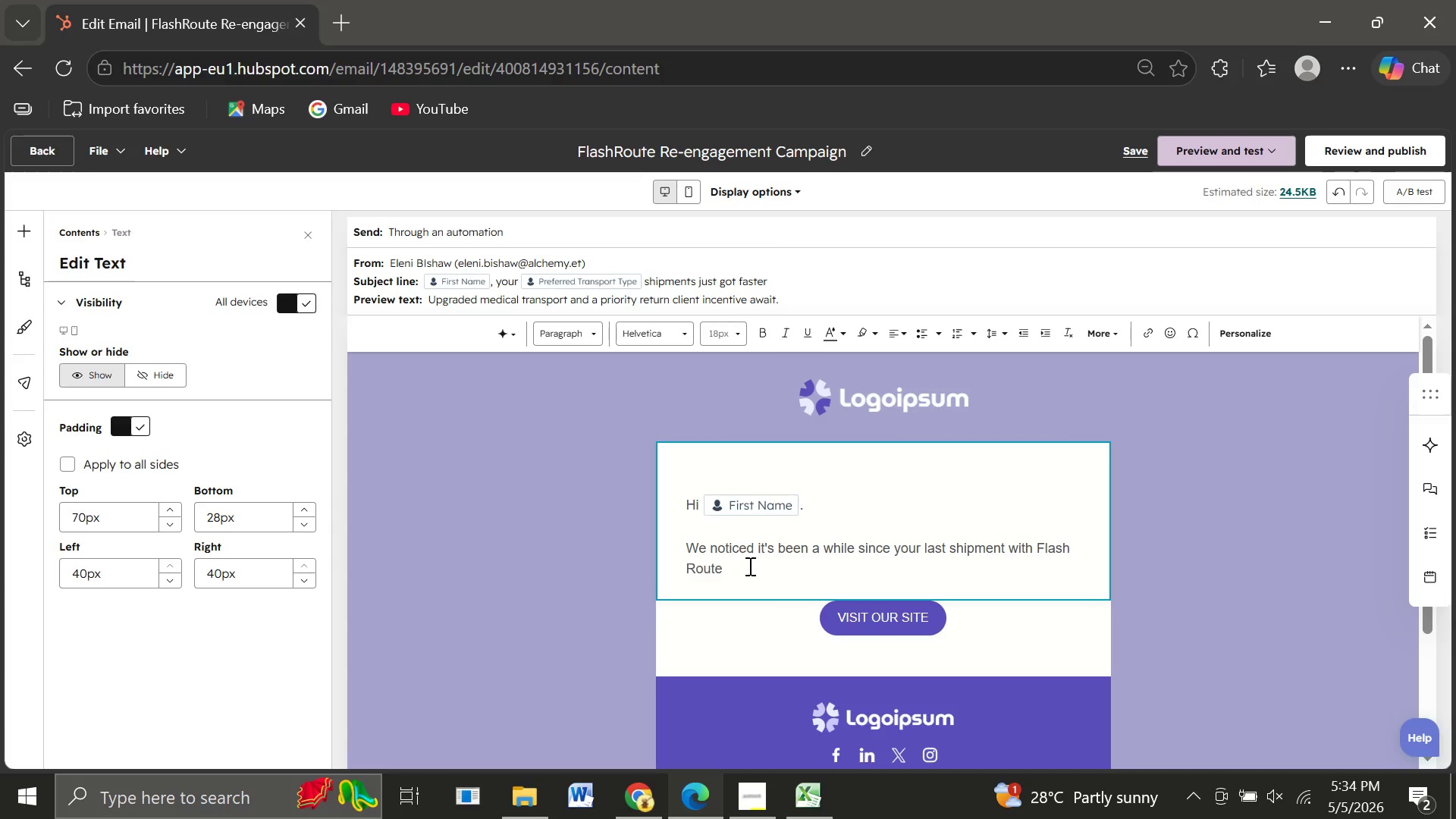 
left_click([740, 569])
 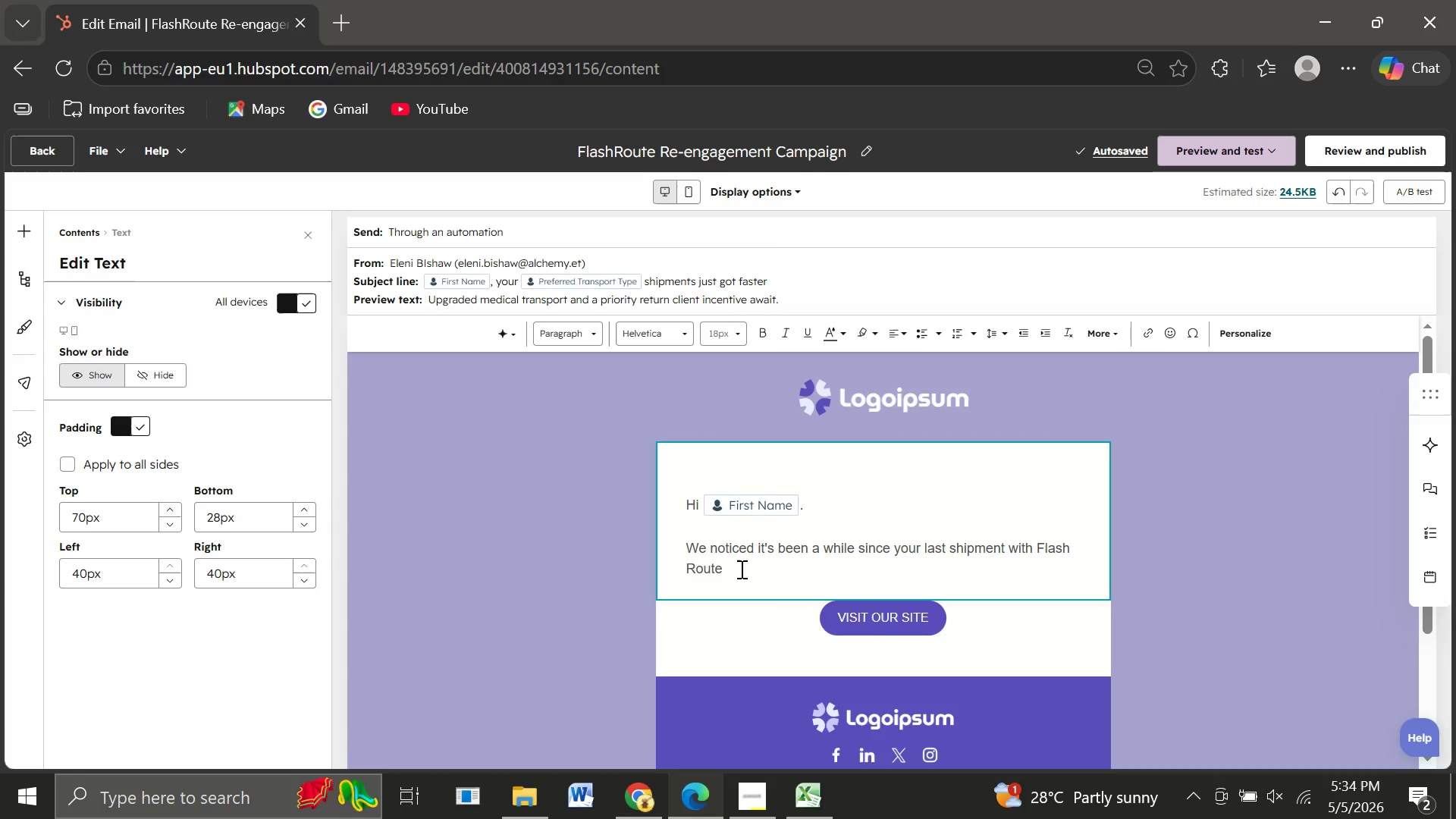 
type(Logistics.)
 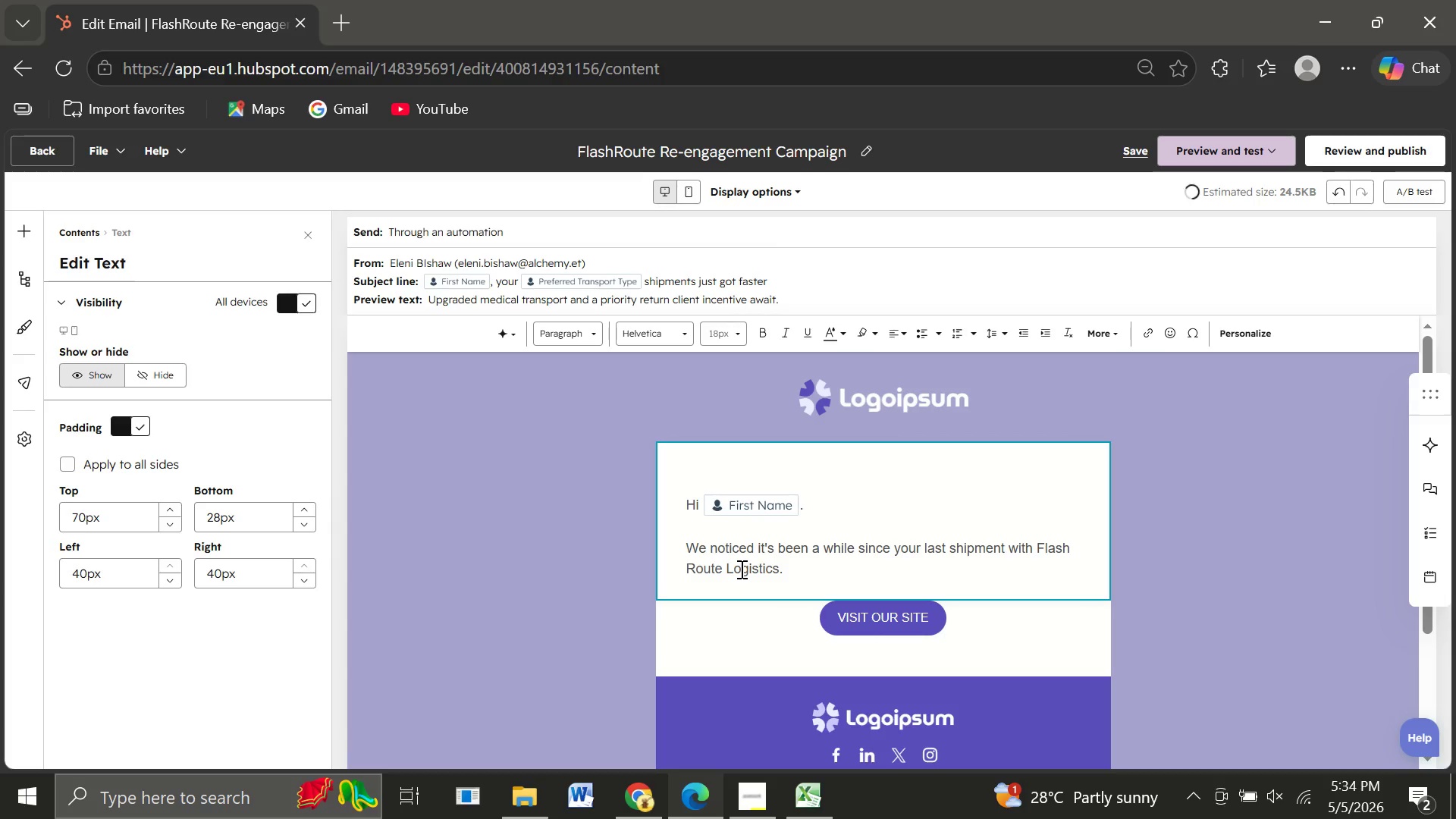 
key(Enter)
 